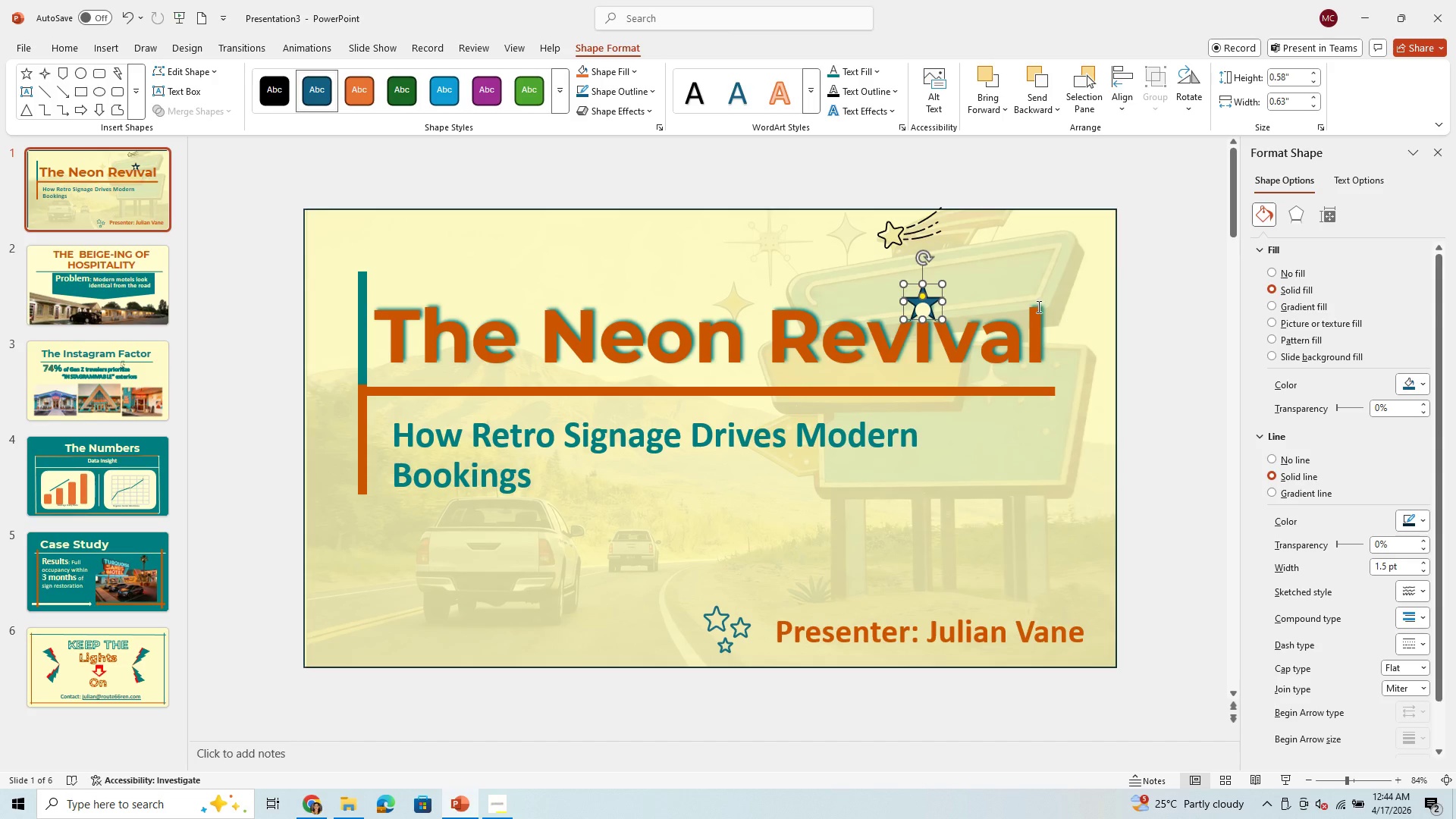 
right_click([923, 298])
 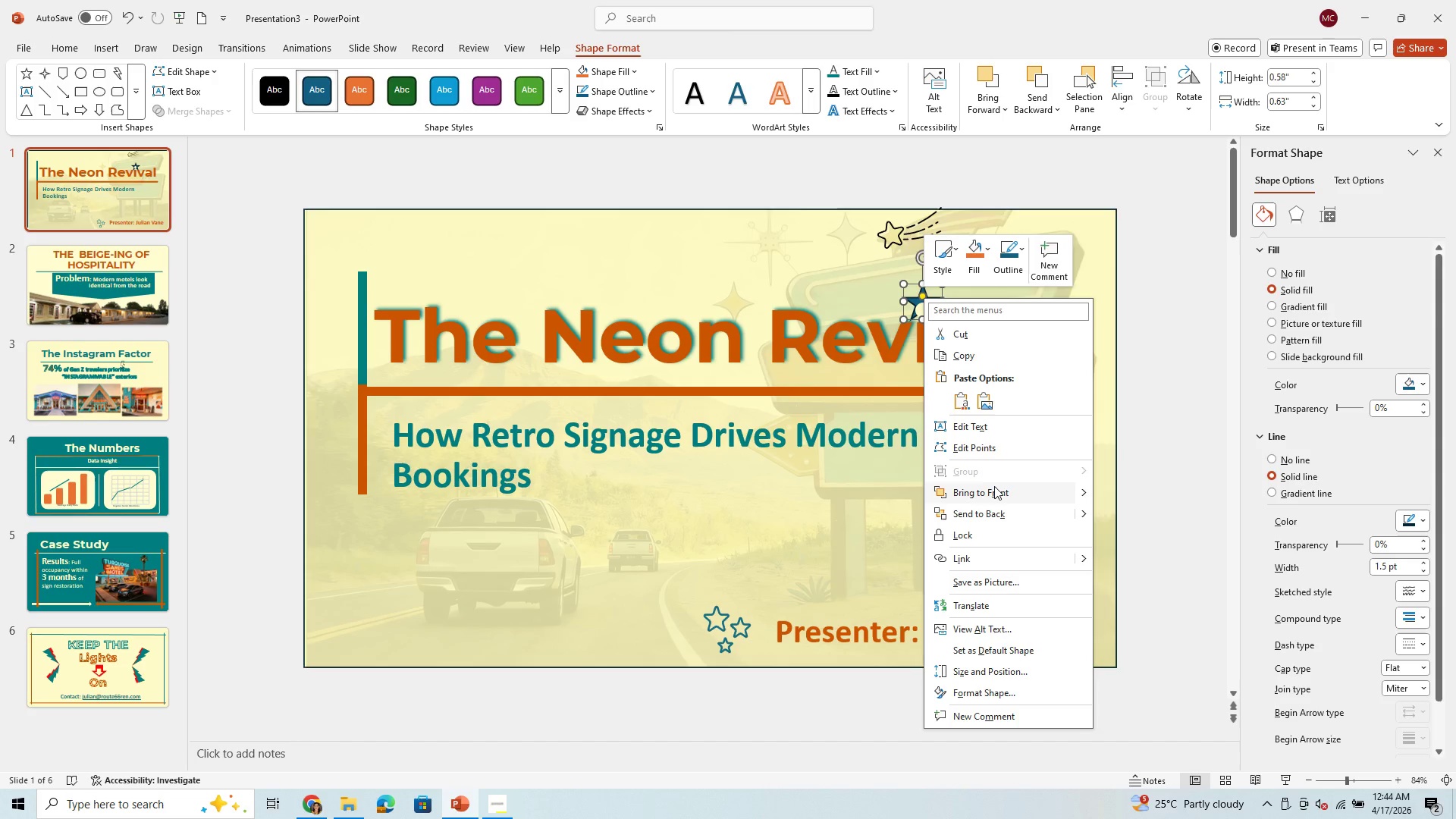 
left_click([994, 486])
 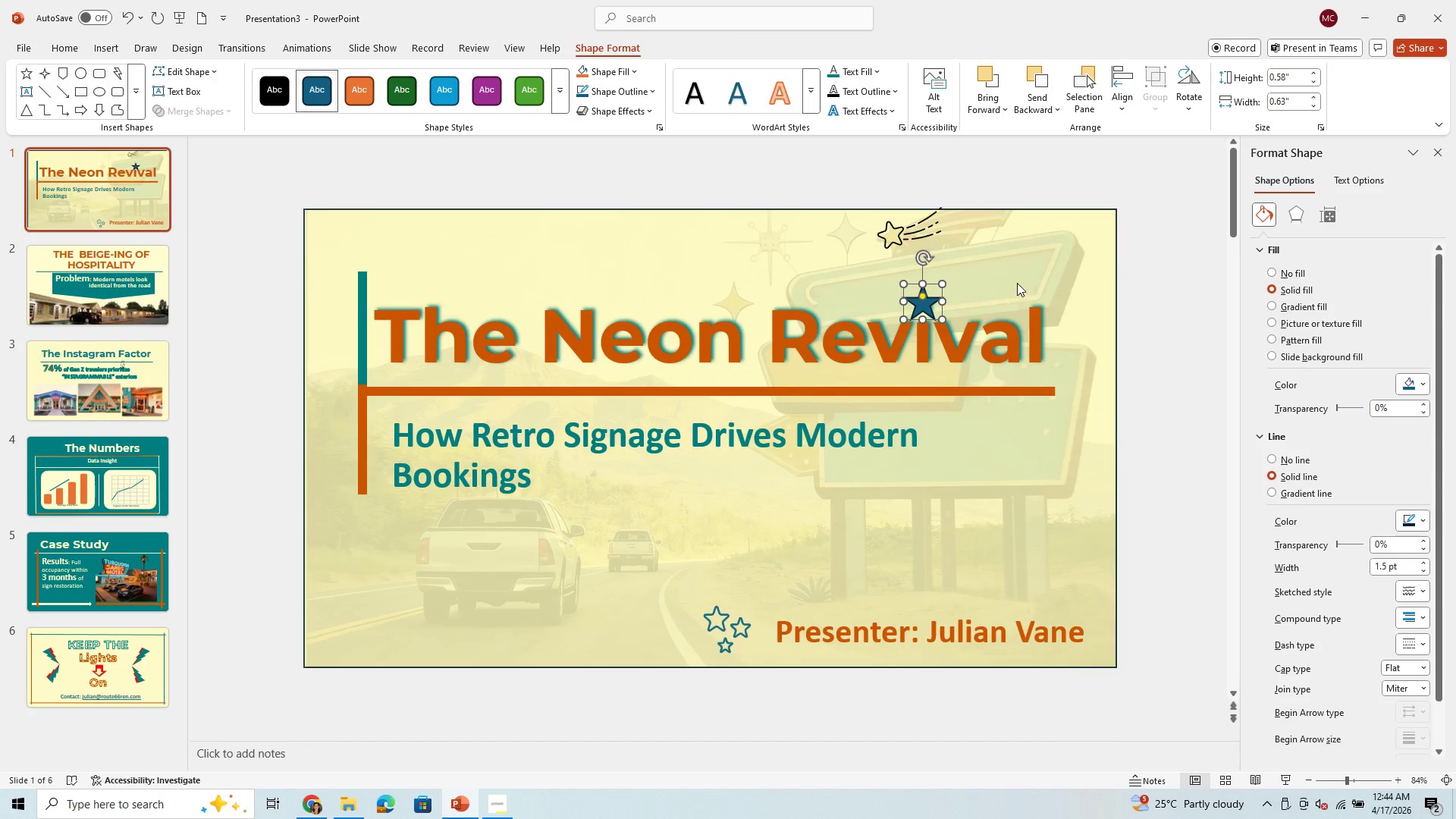 
left_click([1017, 283])
 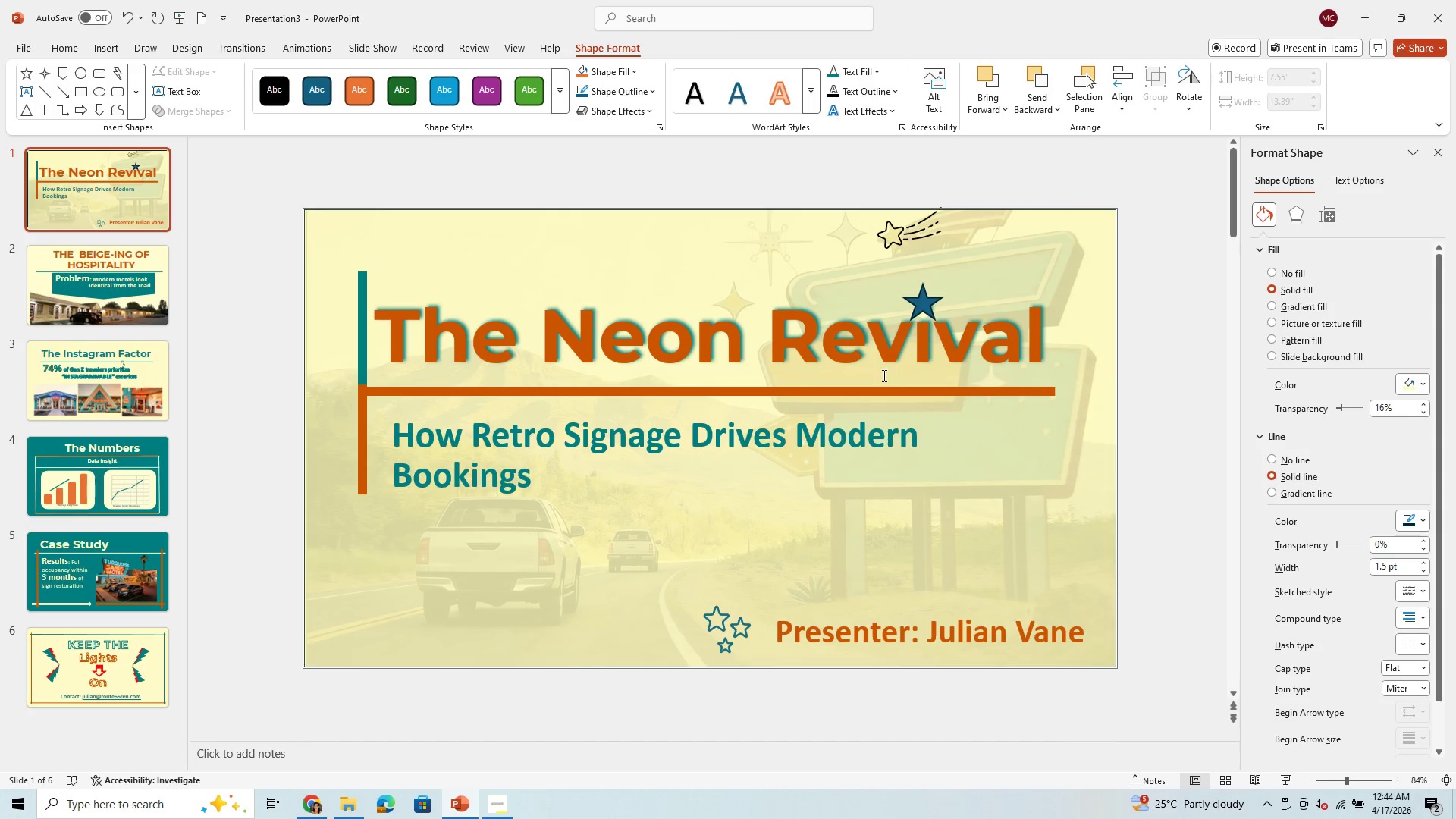 
wait(5.47)
 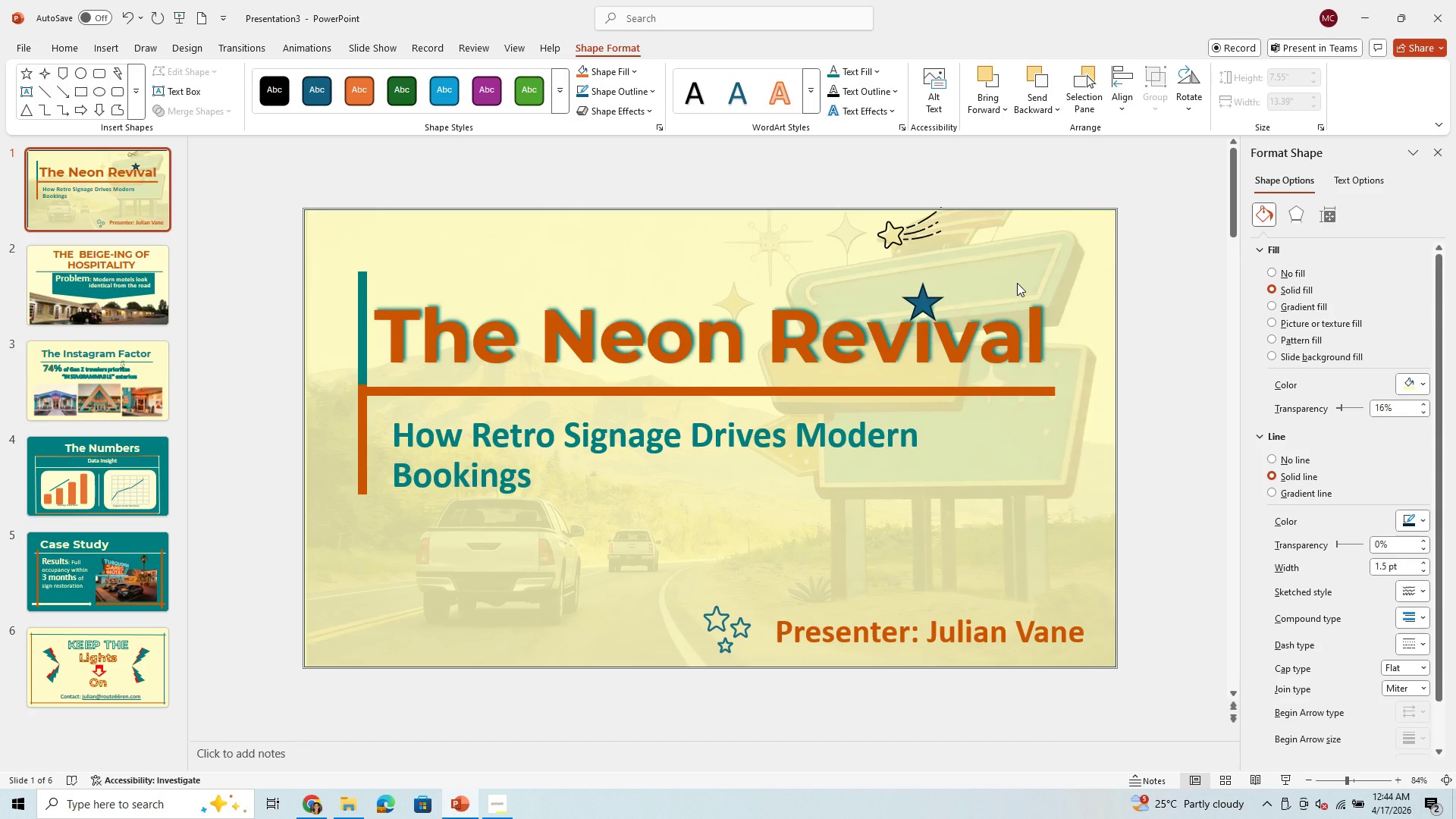 
left_click([931, 303])
 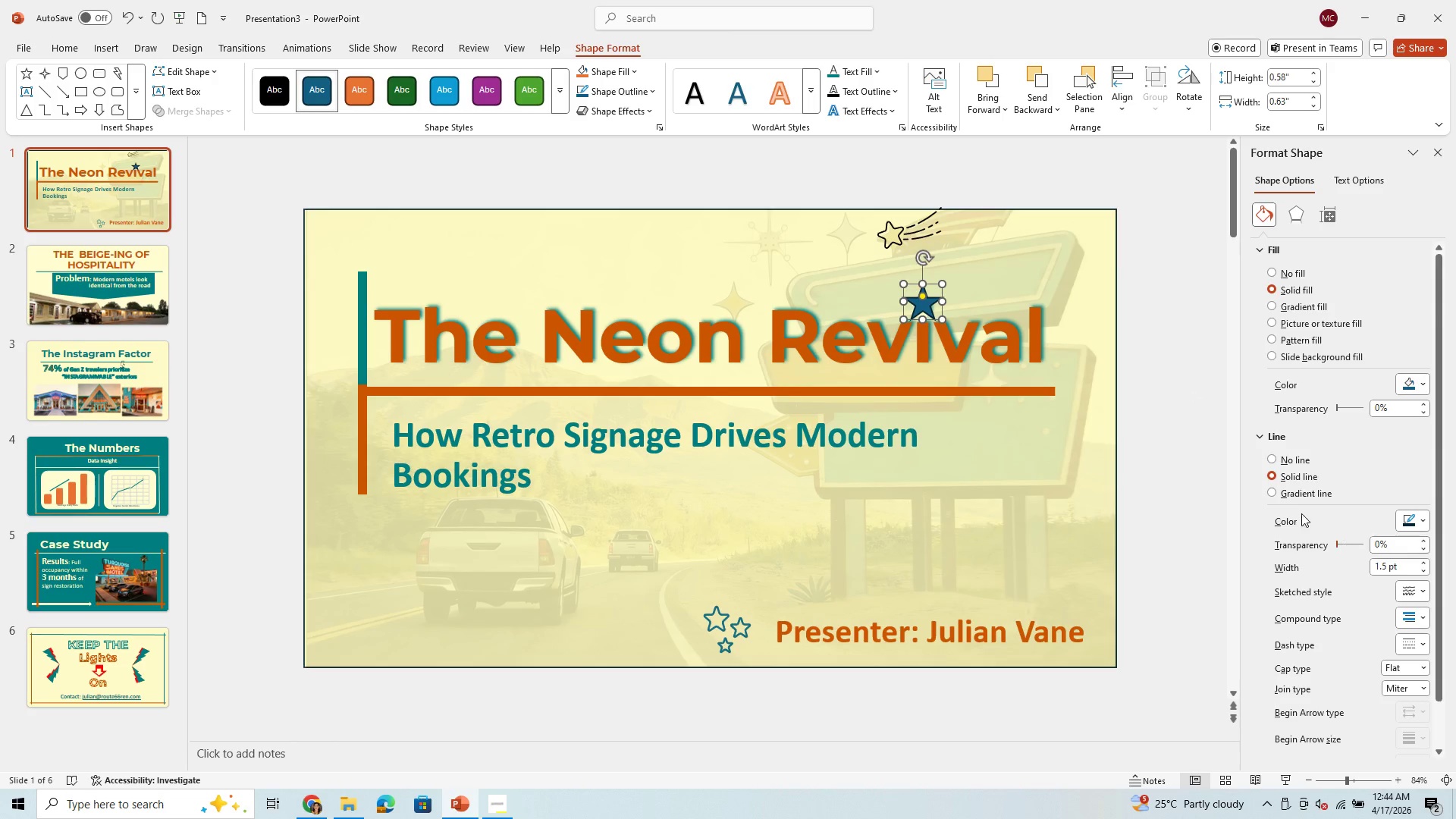 
left_click([1271, 460])
 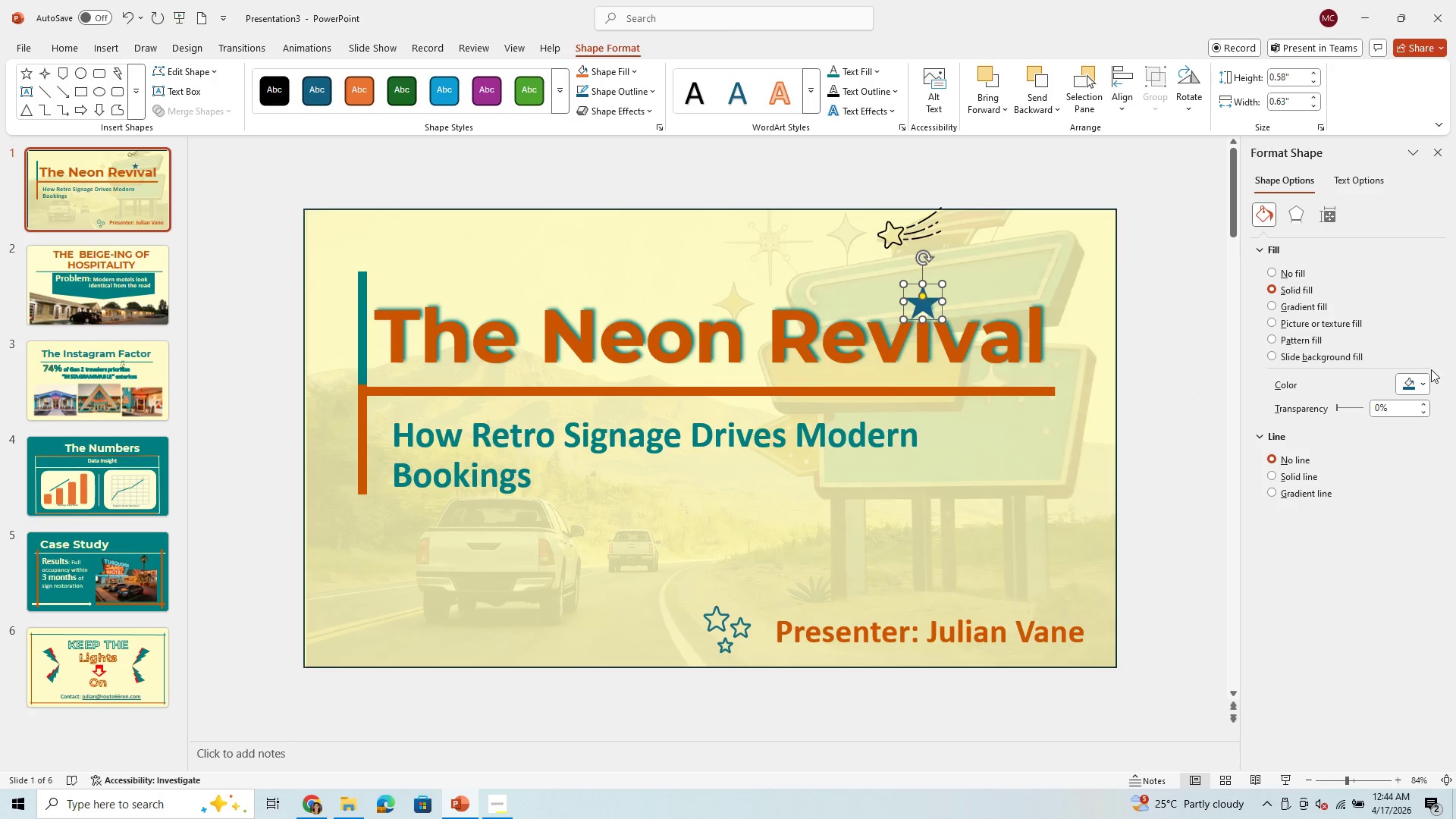 
left_click([1420, 379])
 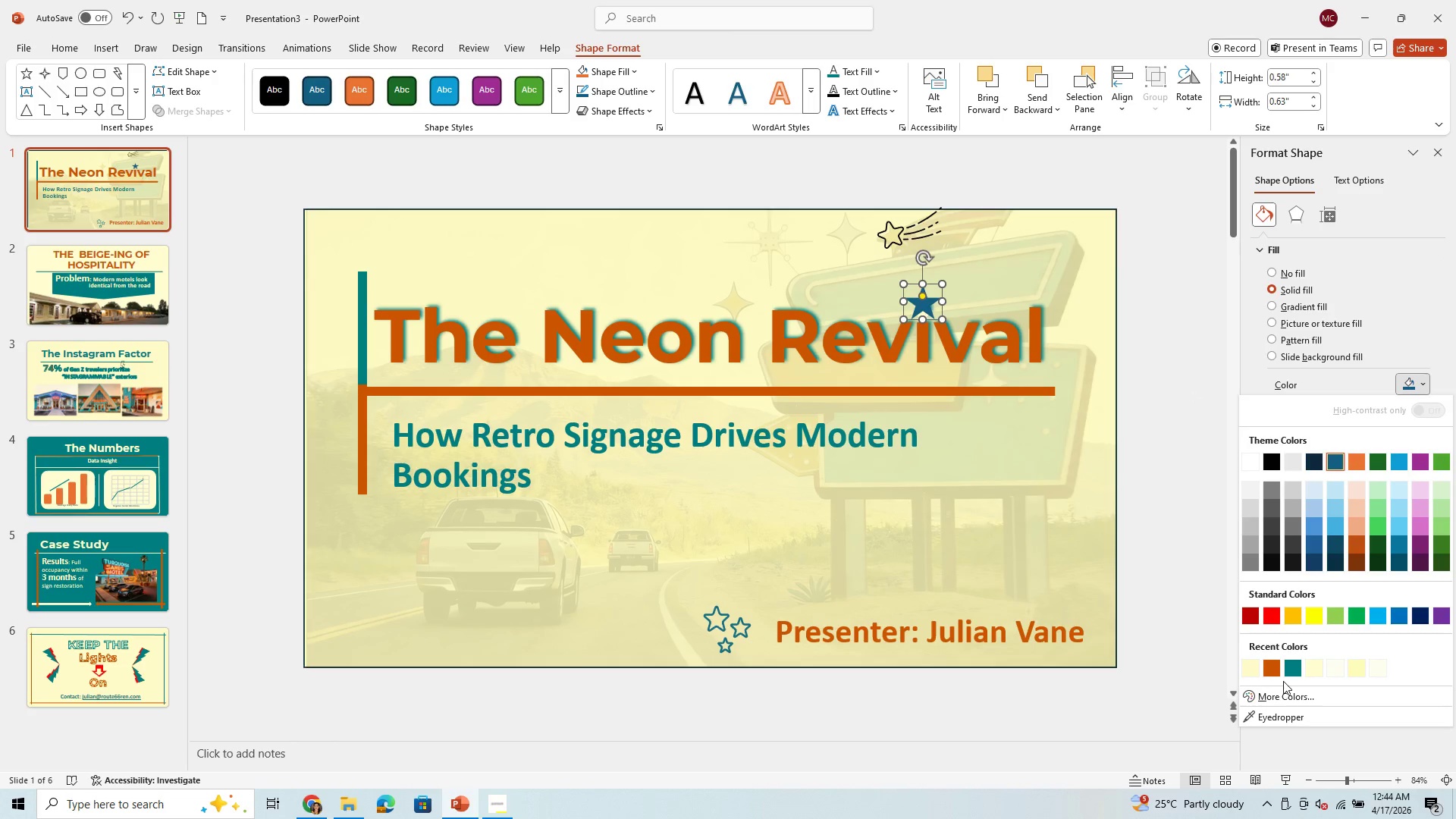 
left_click([1291, 673])
 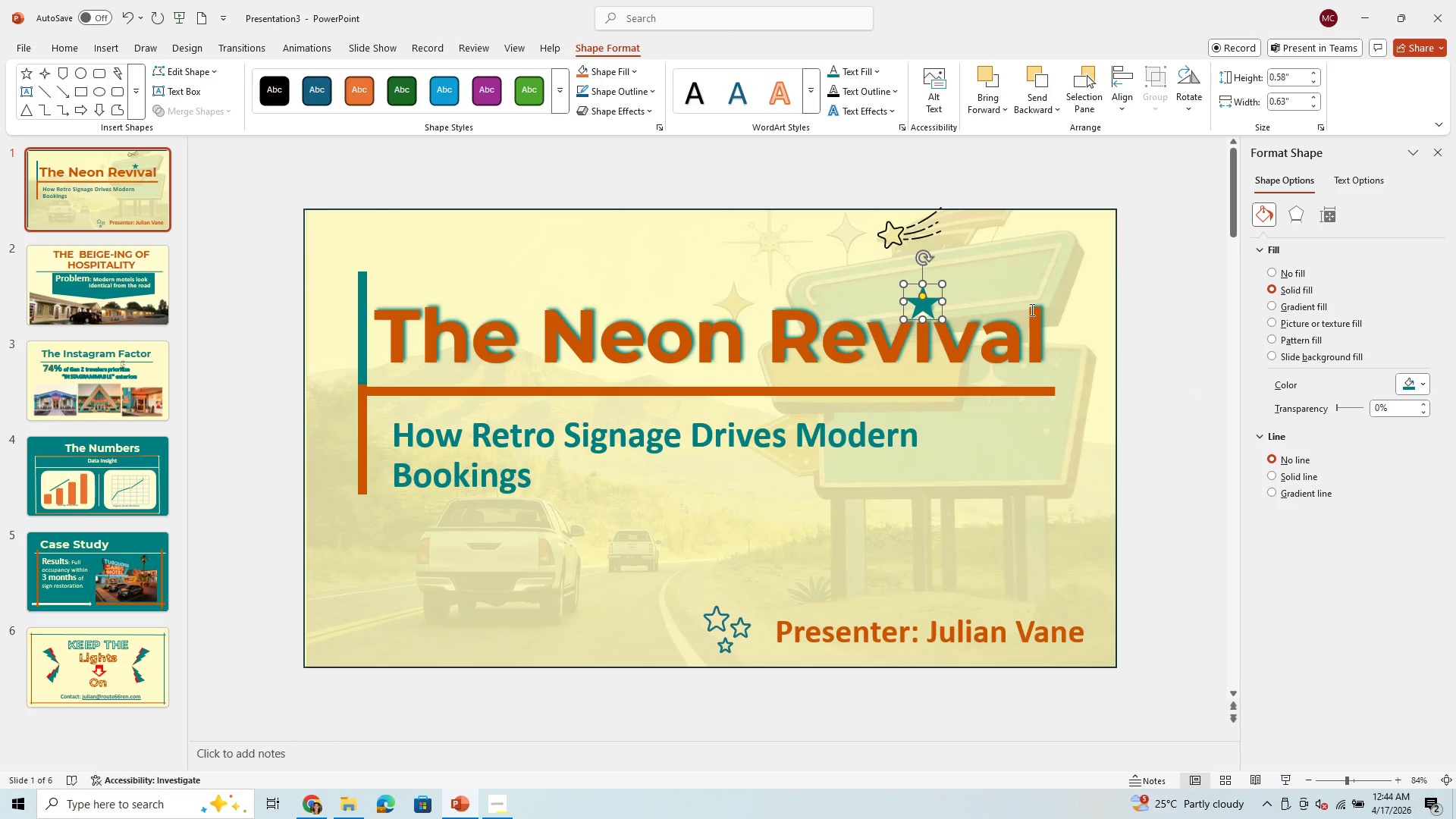 
left_click([1015, 273])
 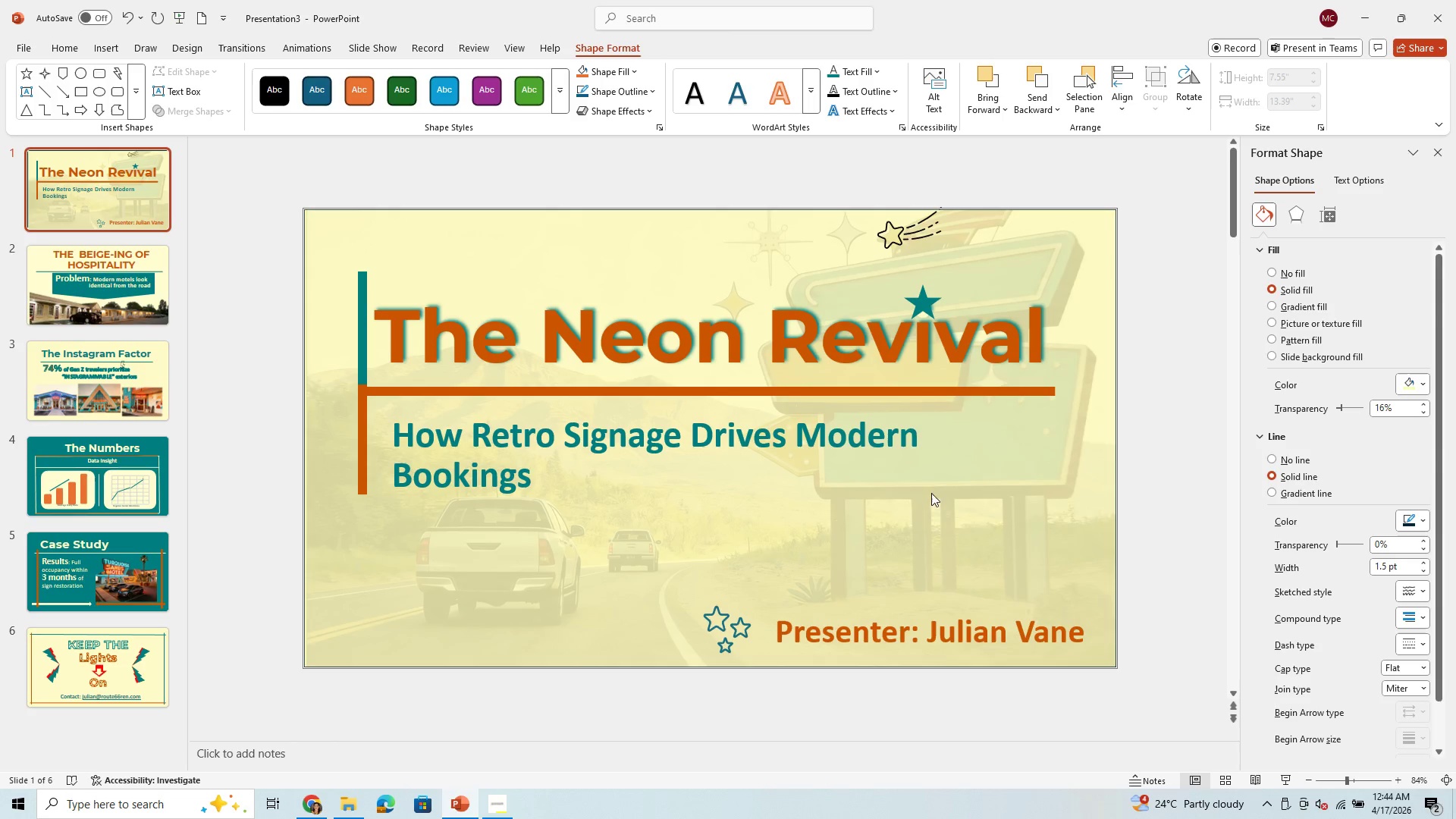 
wait(5.22)
 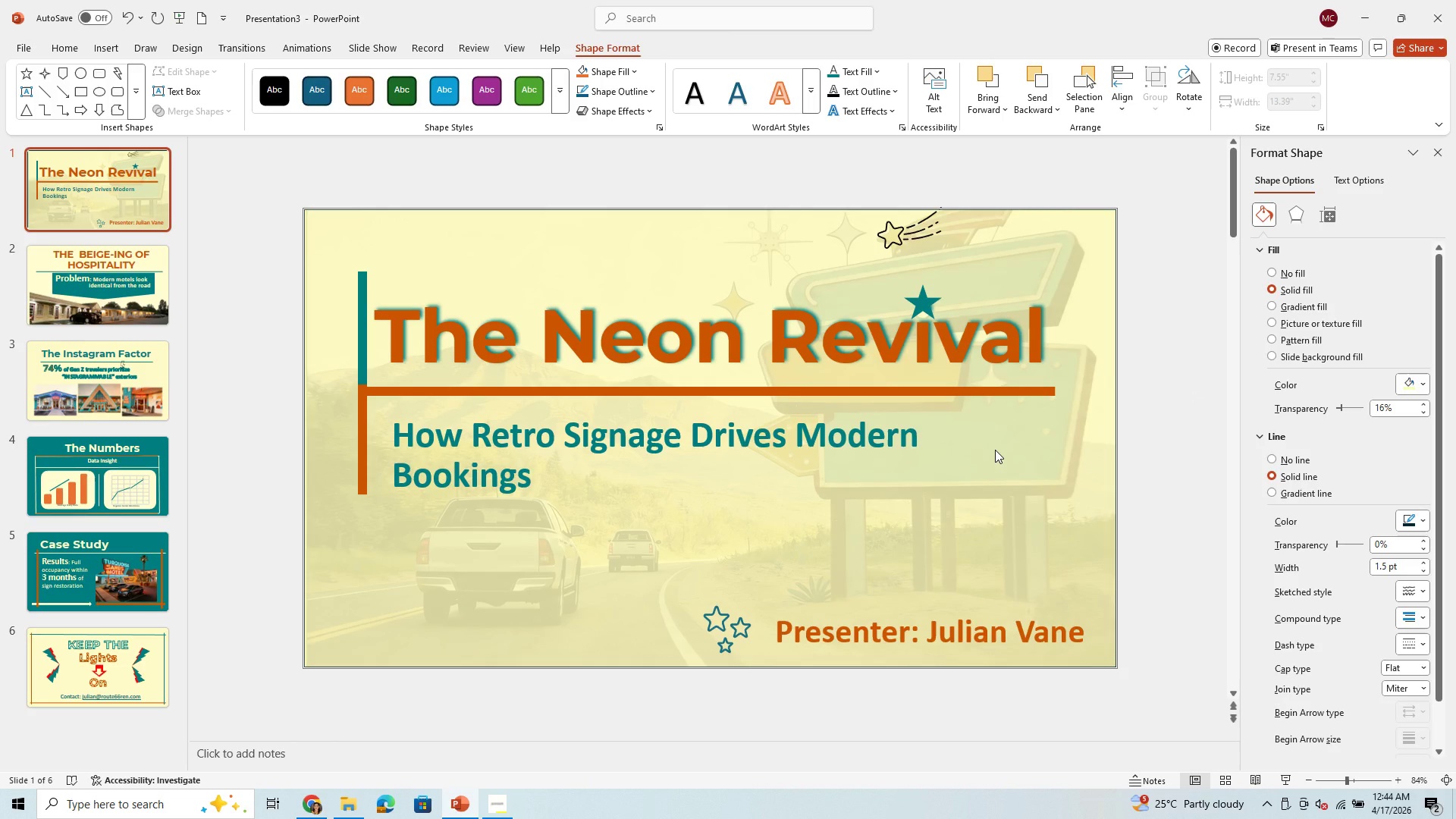 
left_click([729, 621])
 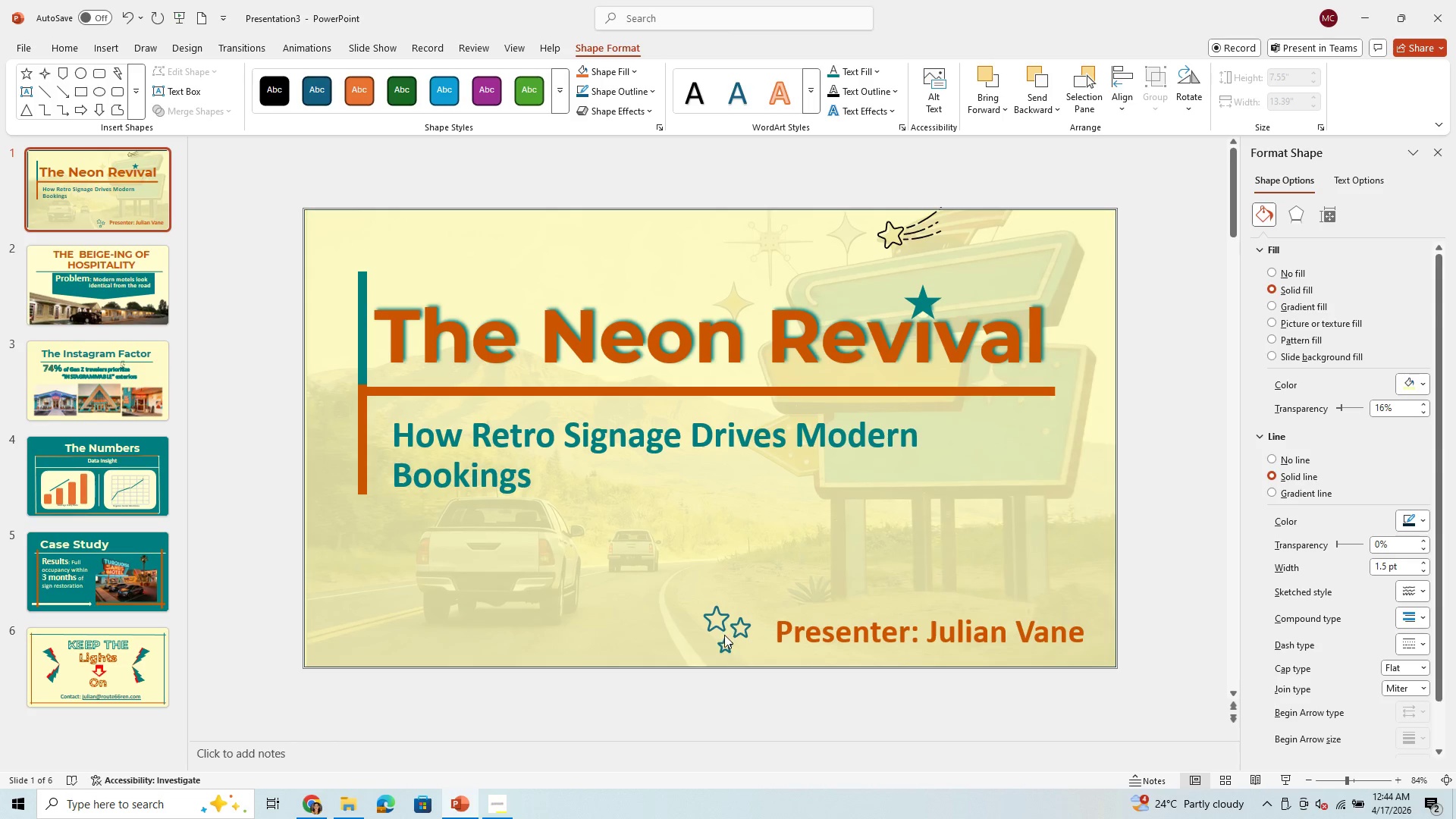 
left_click([724, 635])
 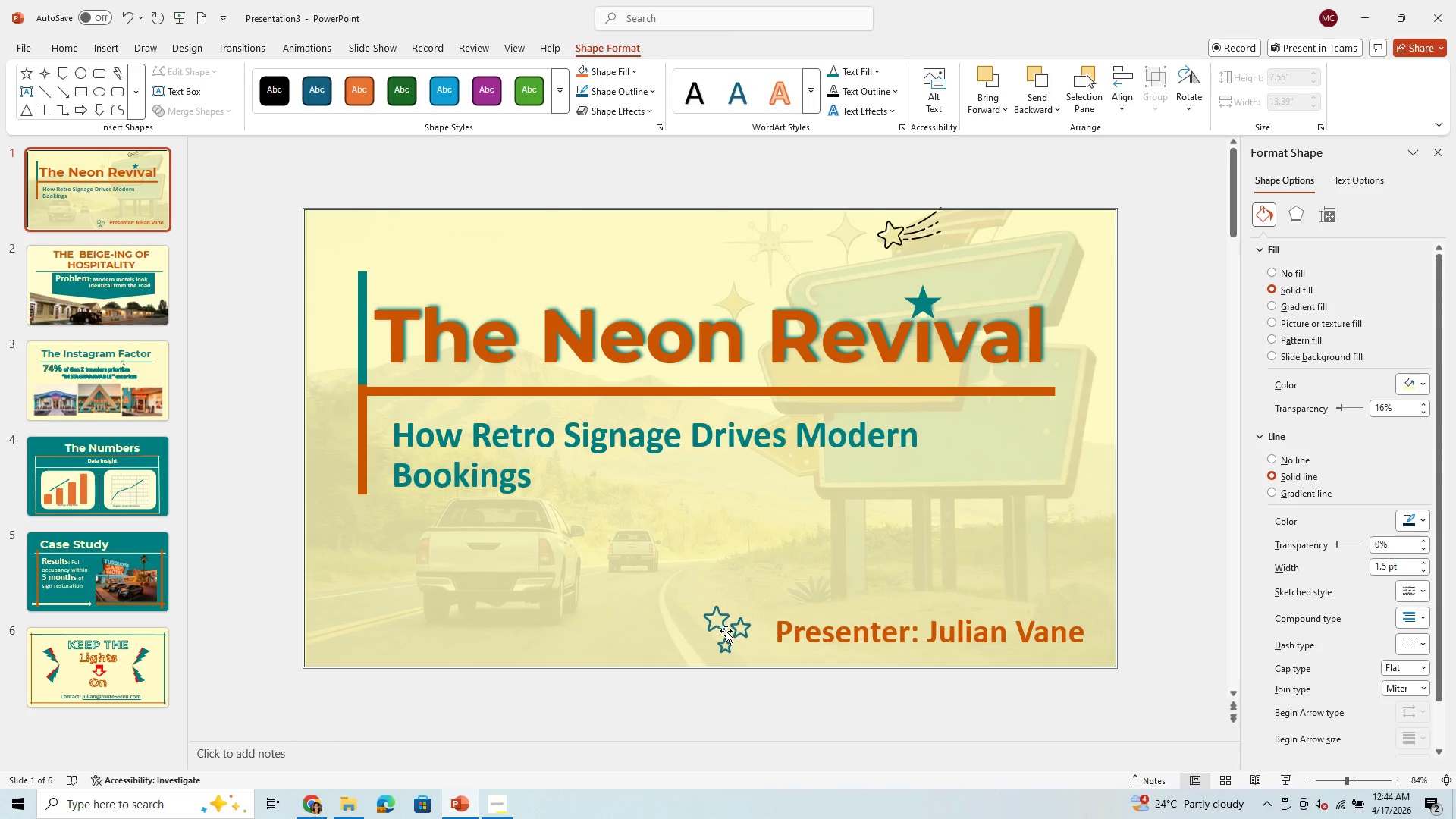 
left_click([727, 626])
 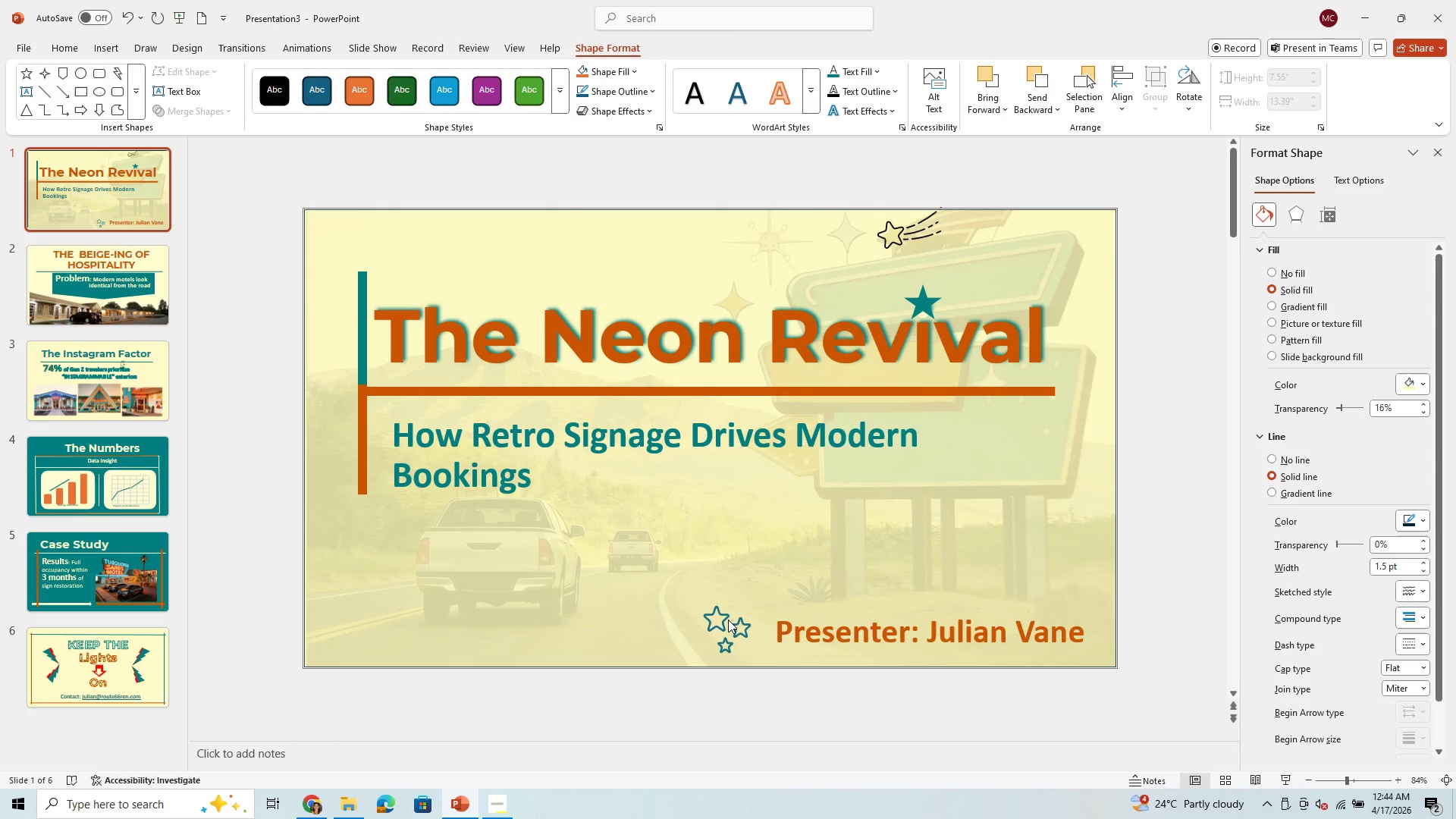 
left_click([728, 620])
 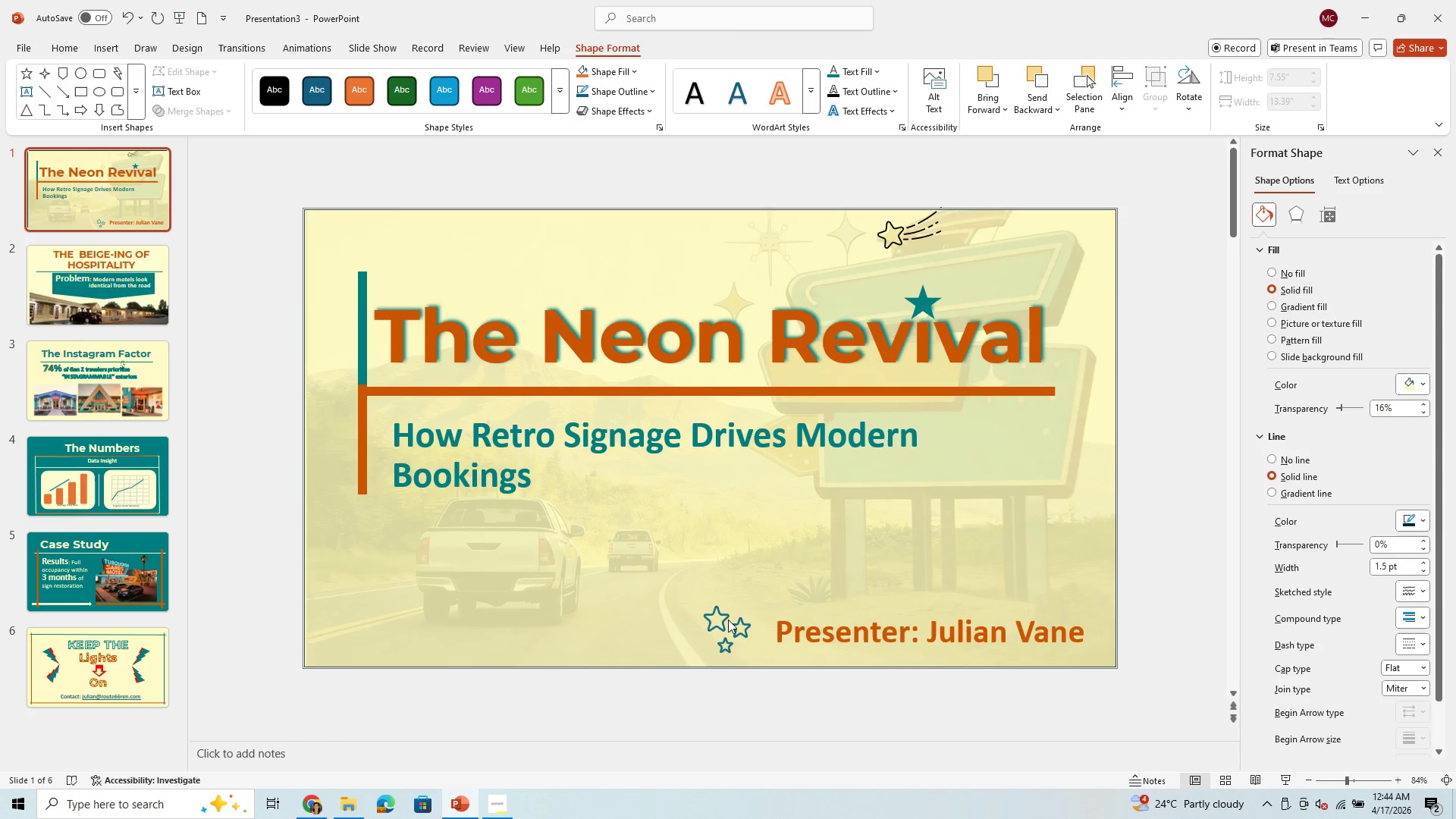 
double_click([728, 620])
 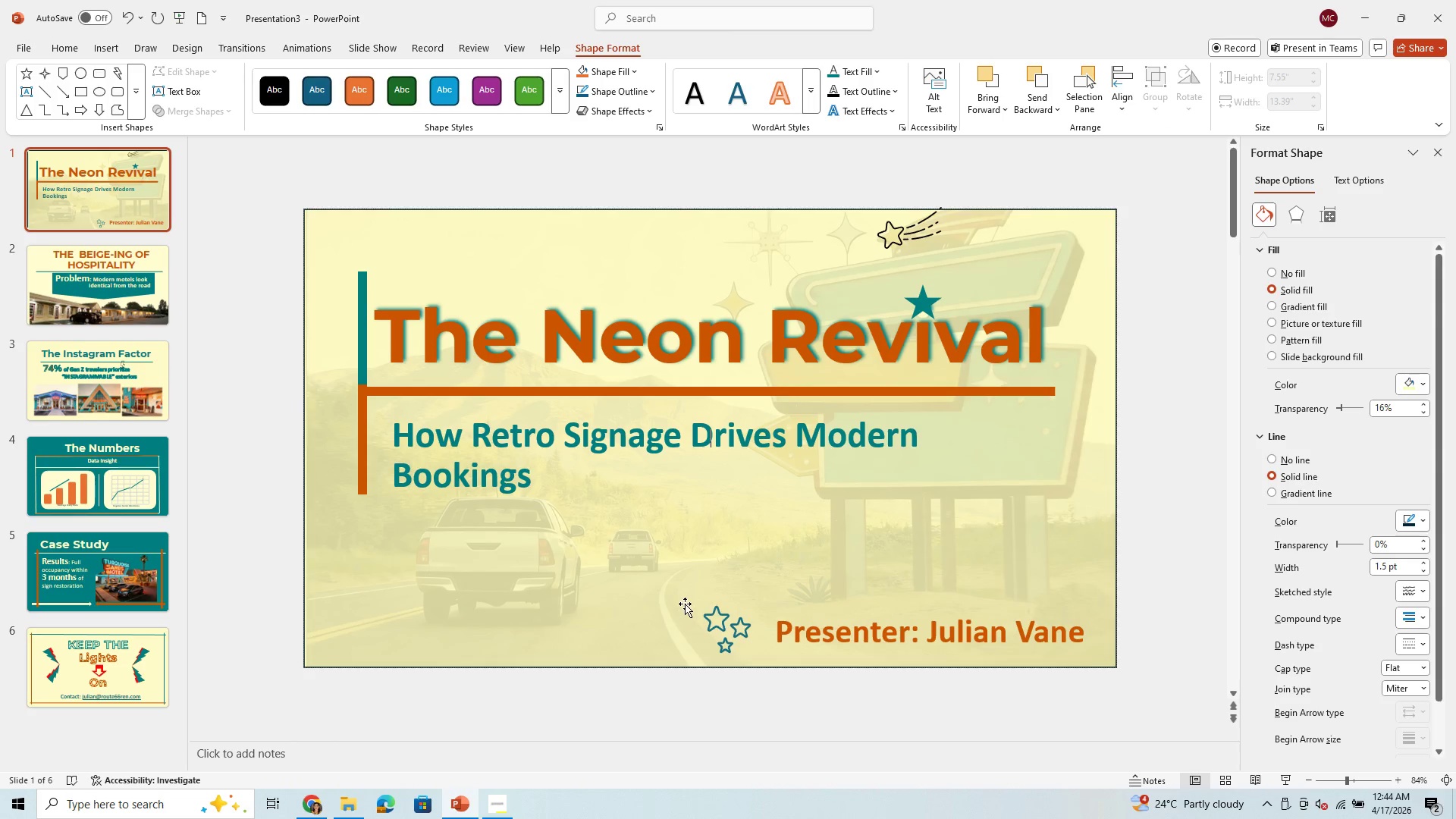 
triple_click([685, 604])
 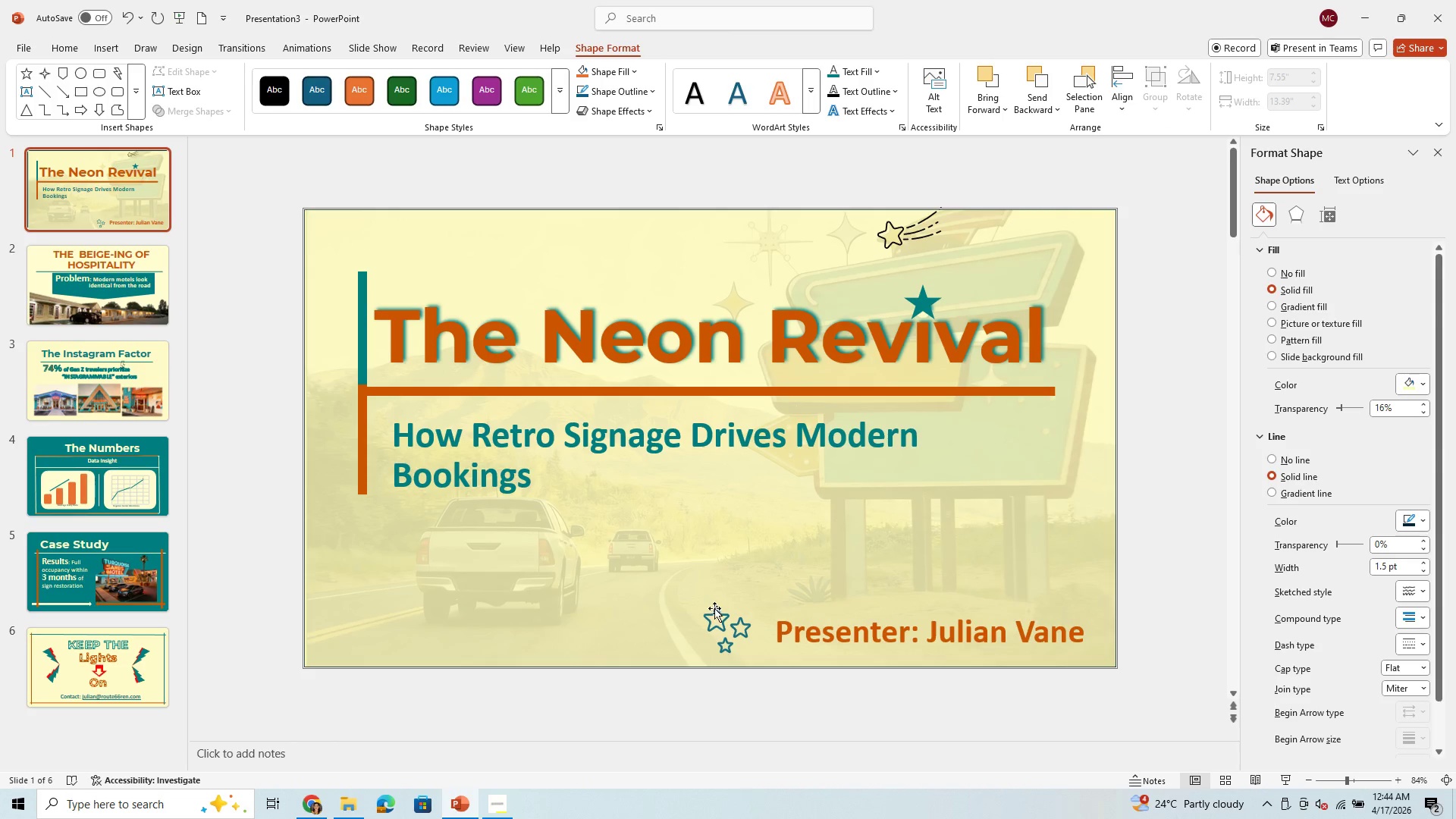 
left_click_drag(start_coordinate=[715, 610], to_coordinate=[589, 512])
 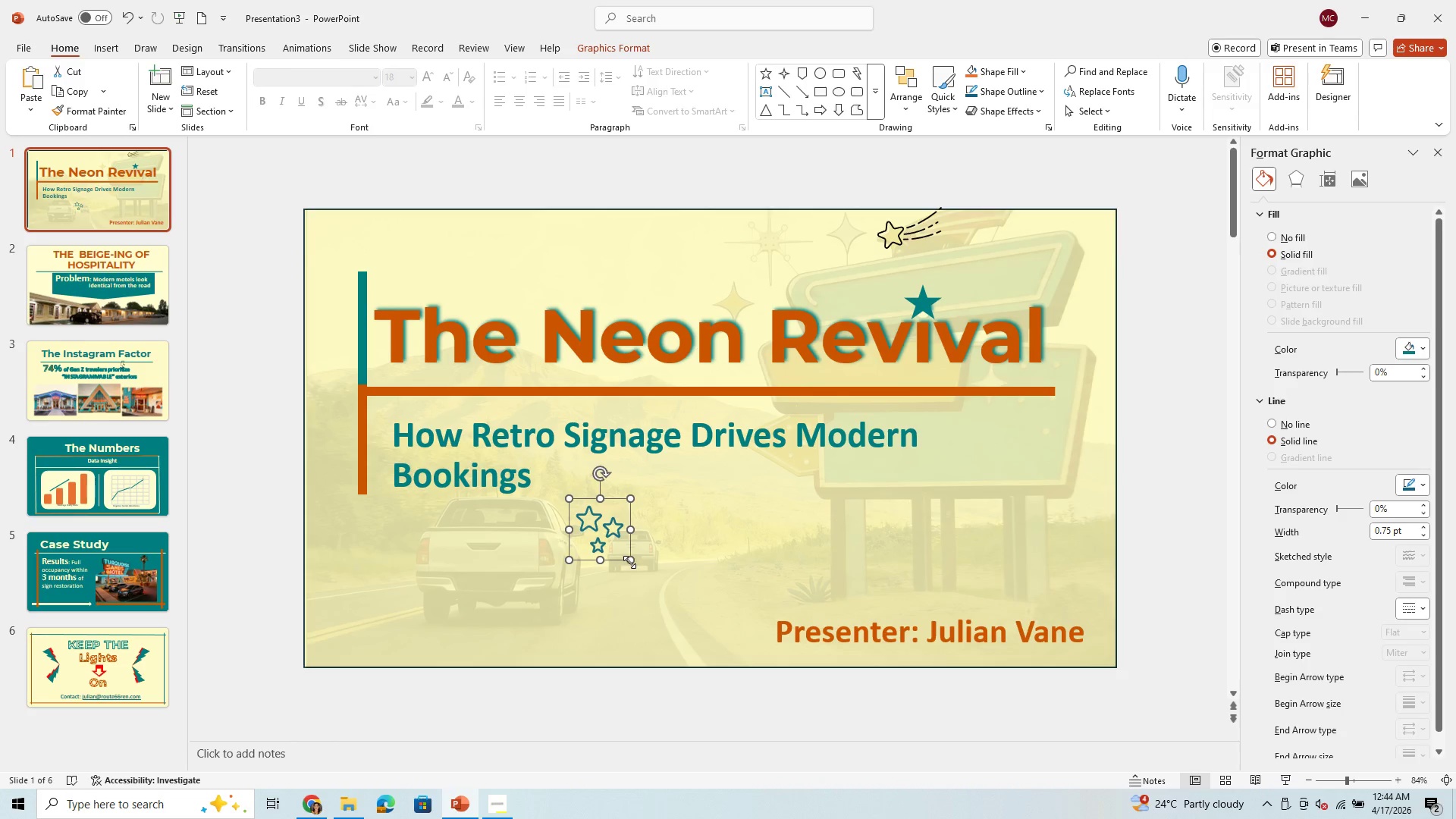 
left_click_drag(start_coordinate=[629, 562], to_coordinate=[691, 601])
 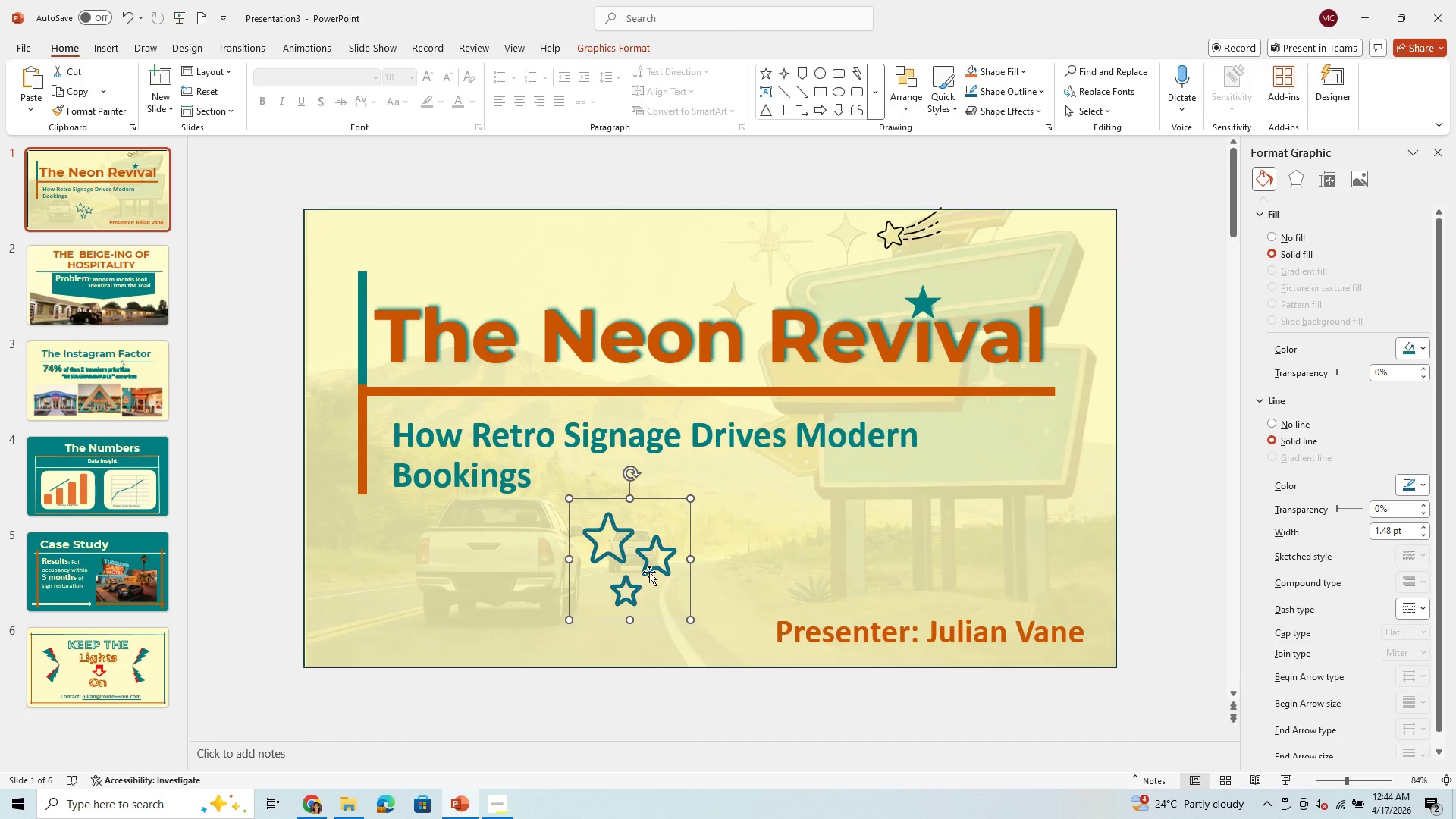 
left_click_drag(start_coordinate=[639, 557], to_coordinate=[1066, 444])
 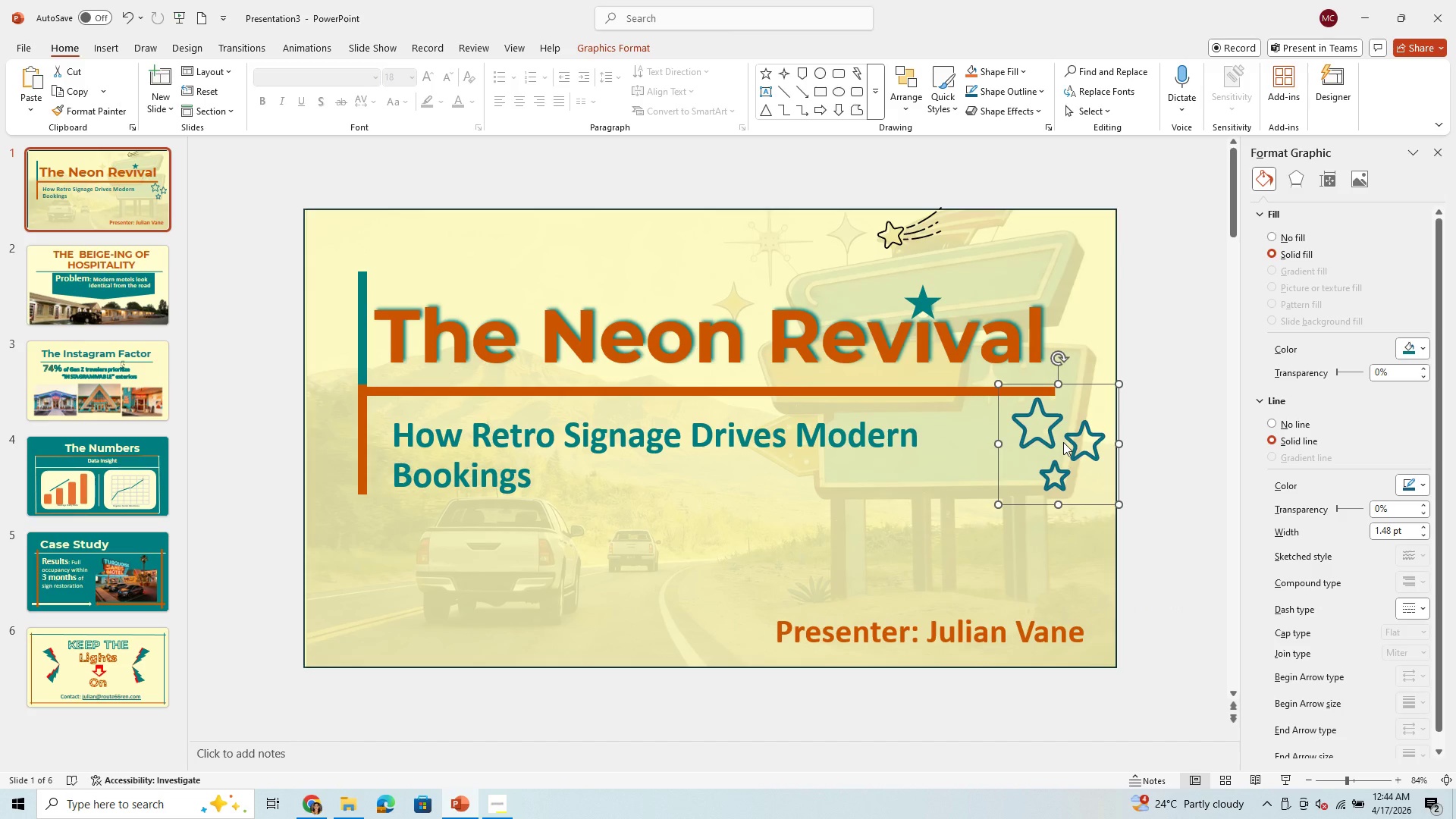 
left_click([1061, 441])
 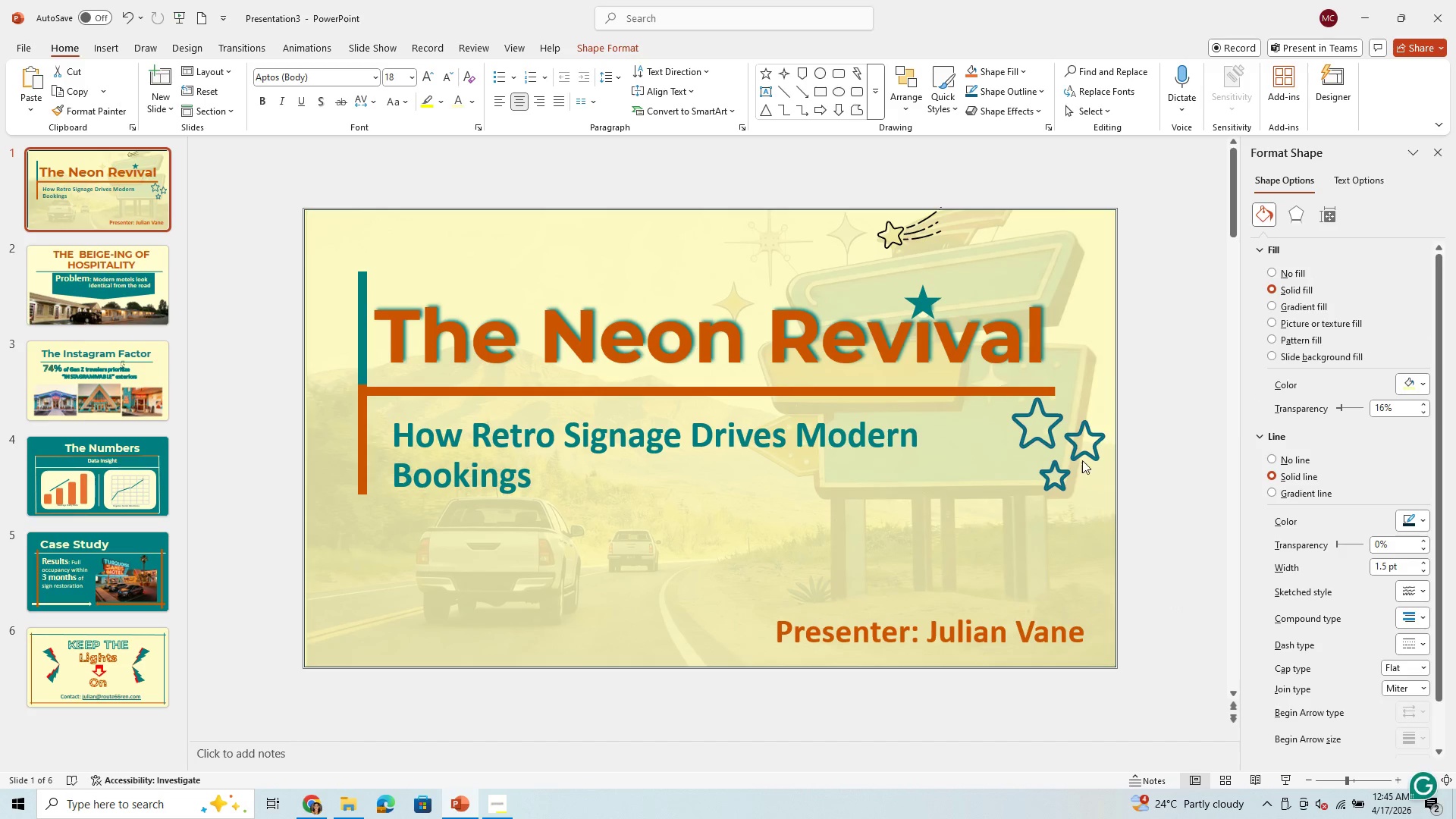 
left_click([1082, 441])
 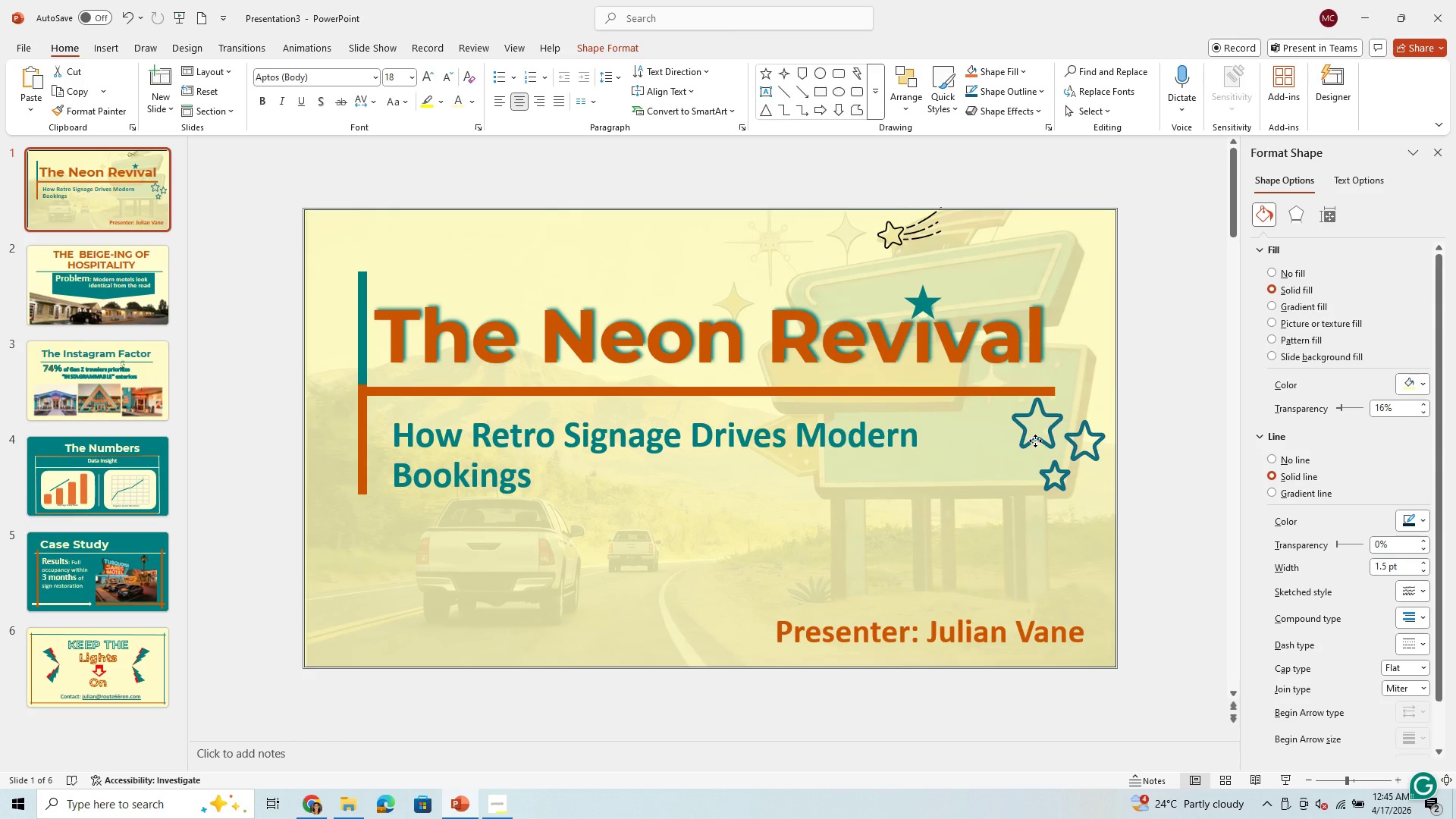 
double_click([1035, 441])
 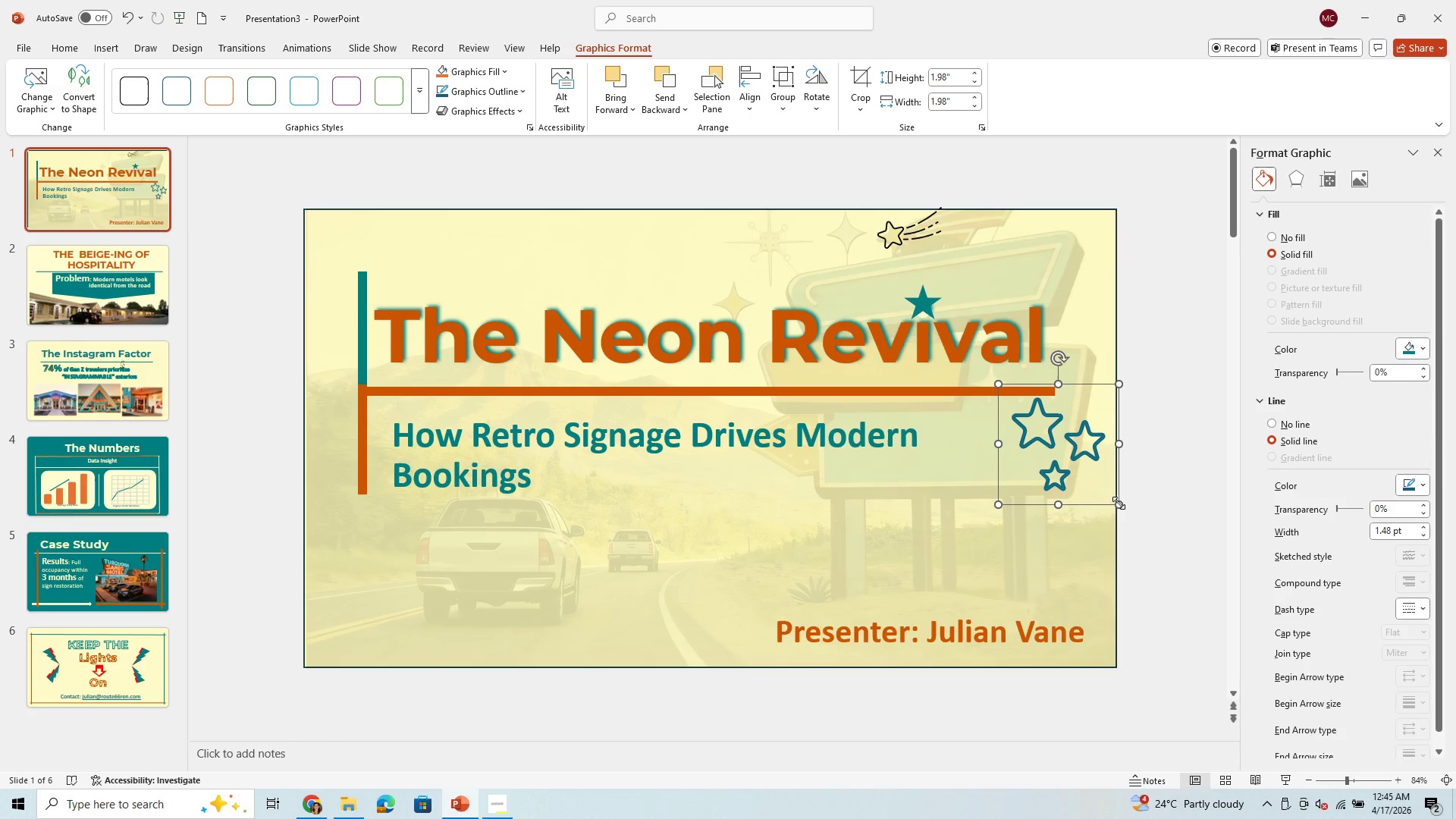 
left_click_drag(start_coordinate=[1121, 503], to_coordinate=[1100, 489])
 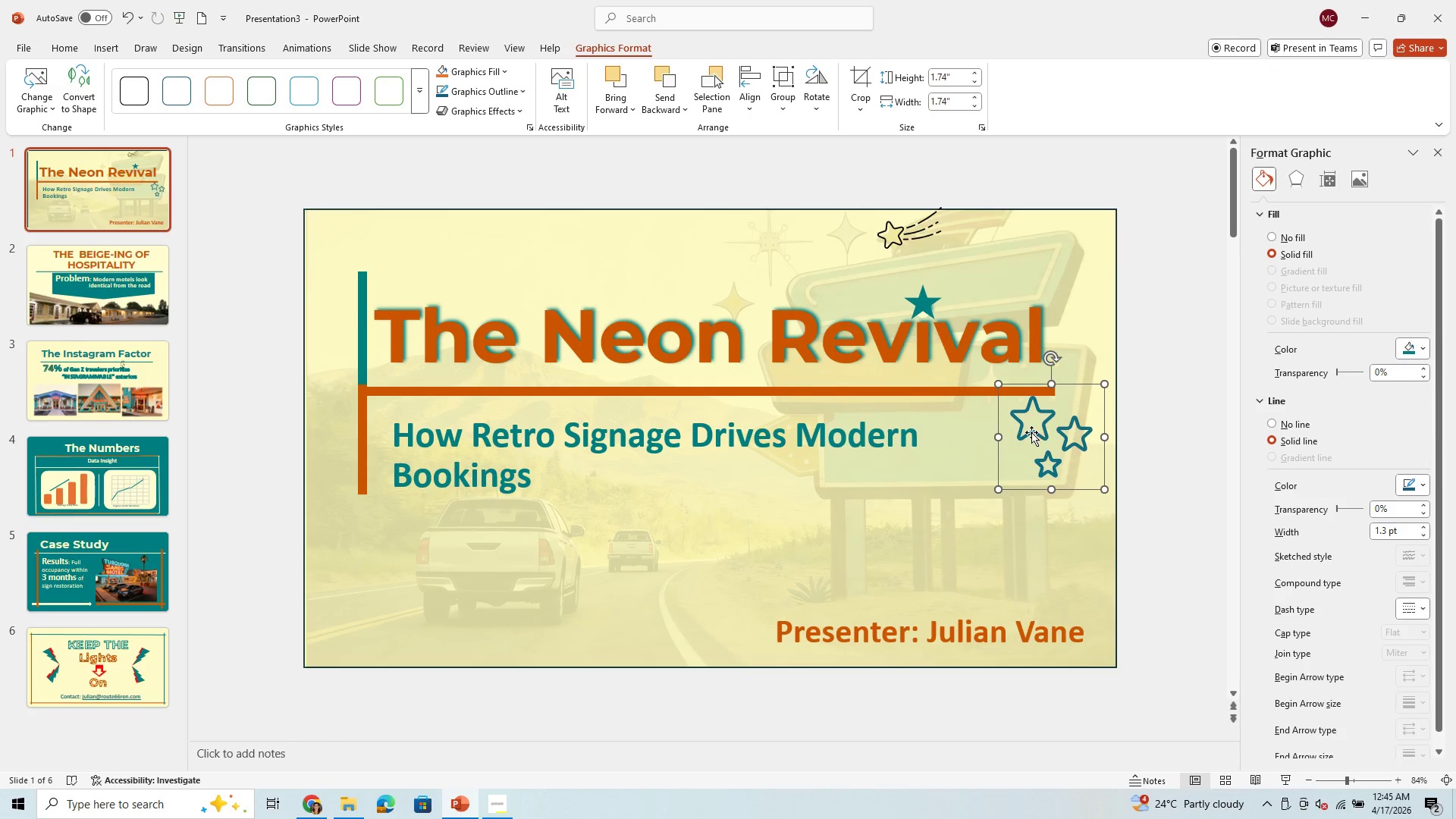 
left_click_drag(start_coordinate=[1031, 432], to_coordinate=[1054, 426])
 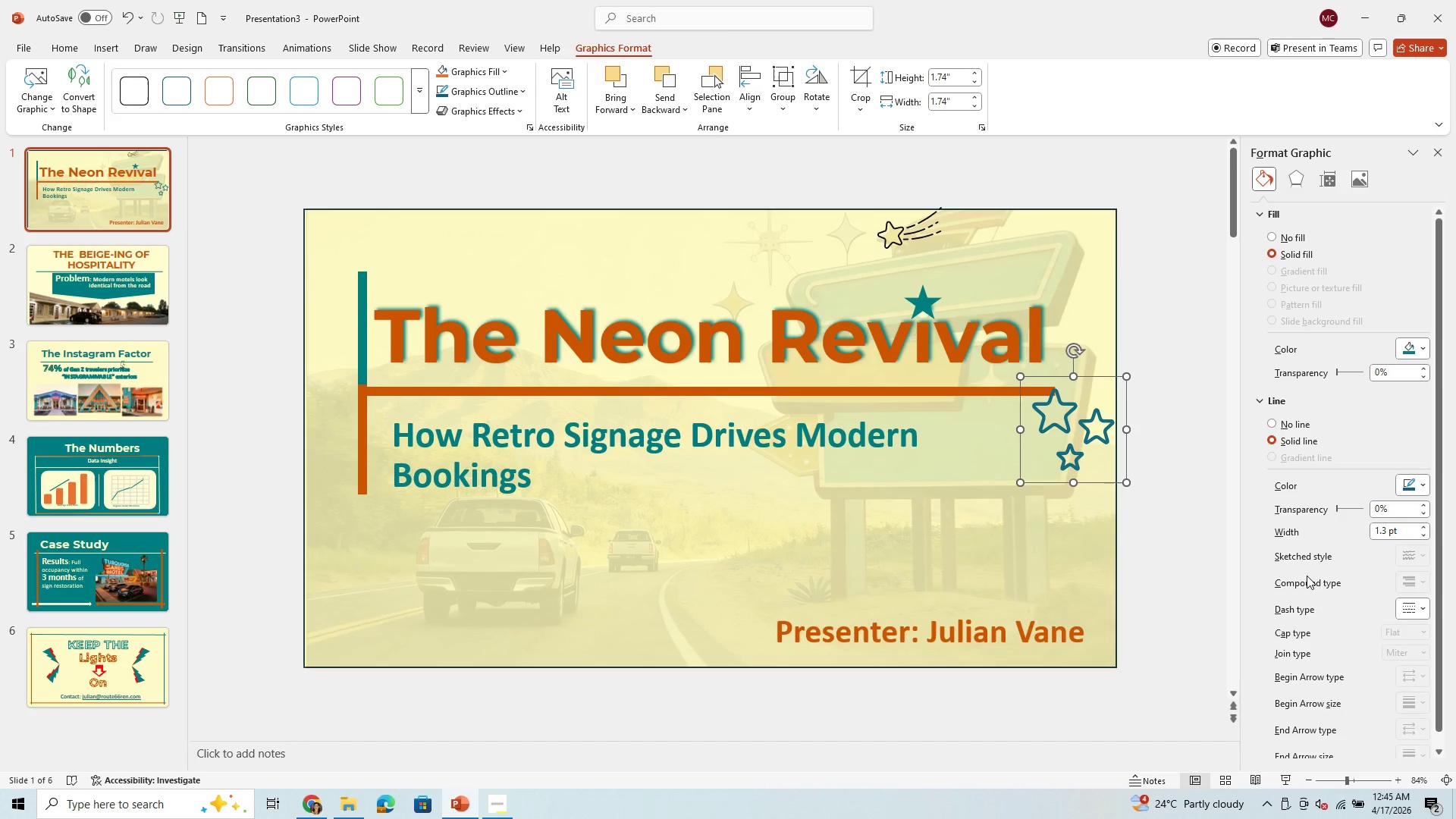 
key(Control+C)
 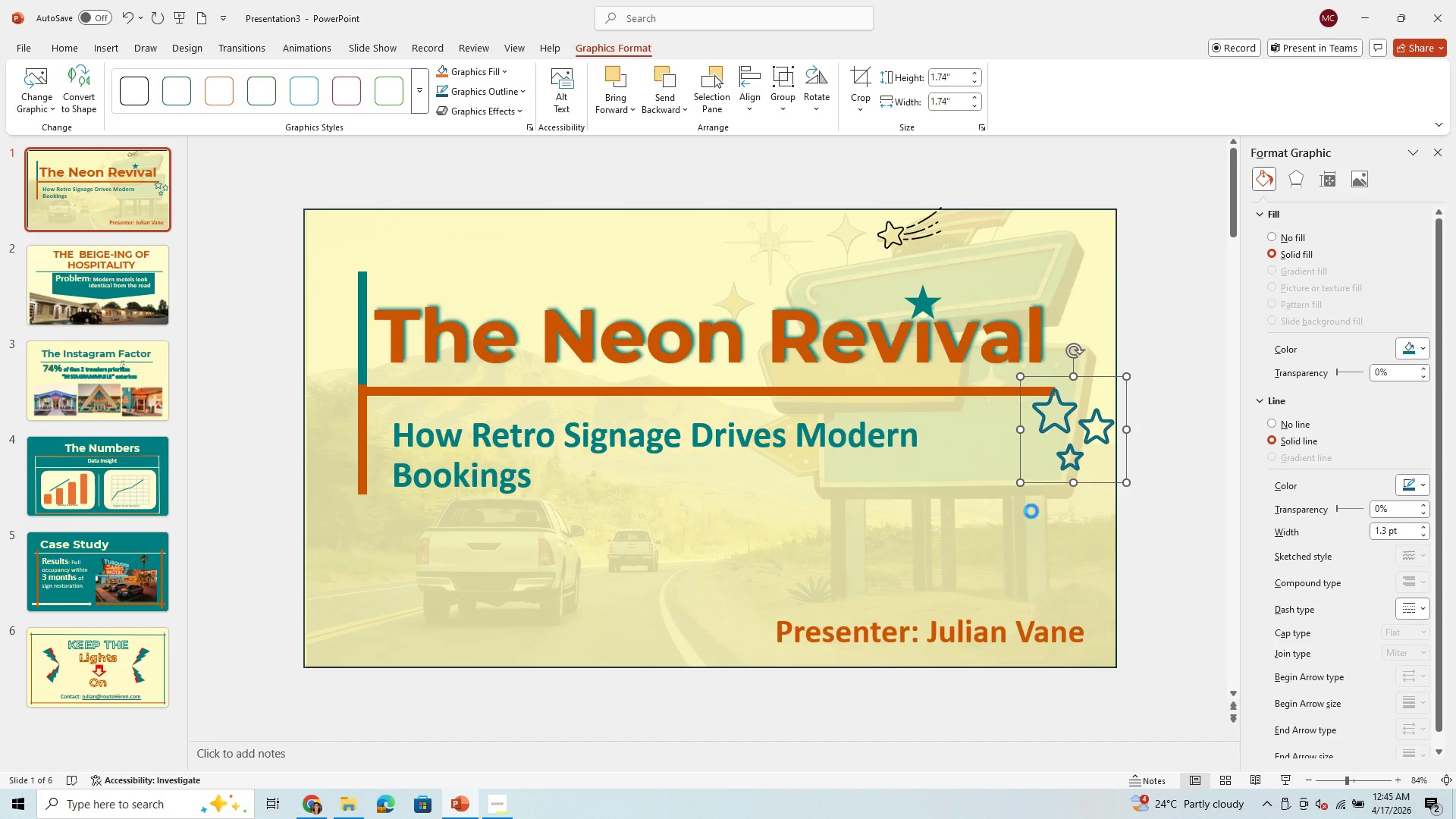 
key(Control+V)
 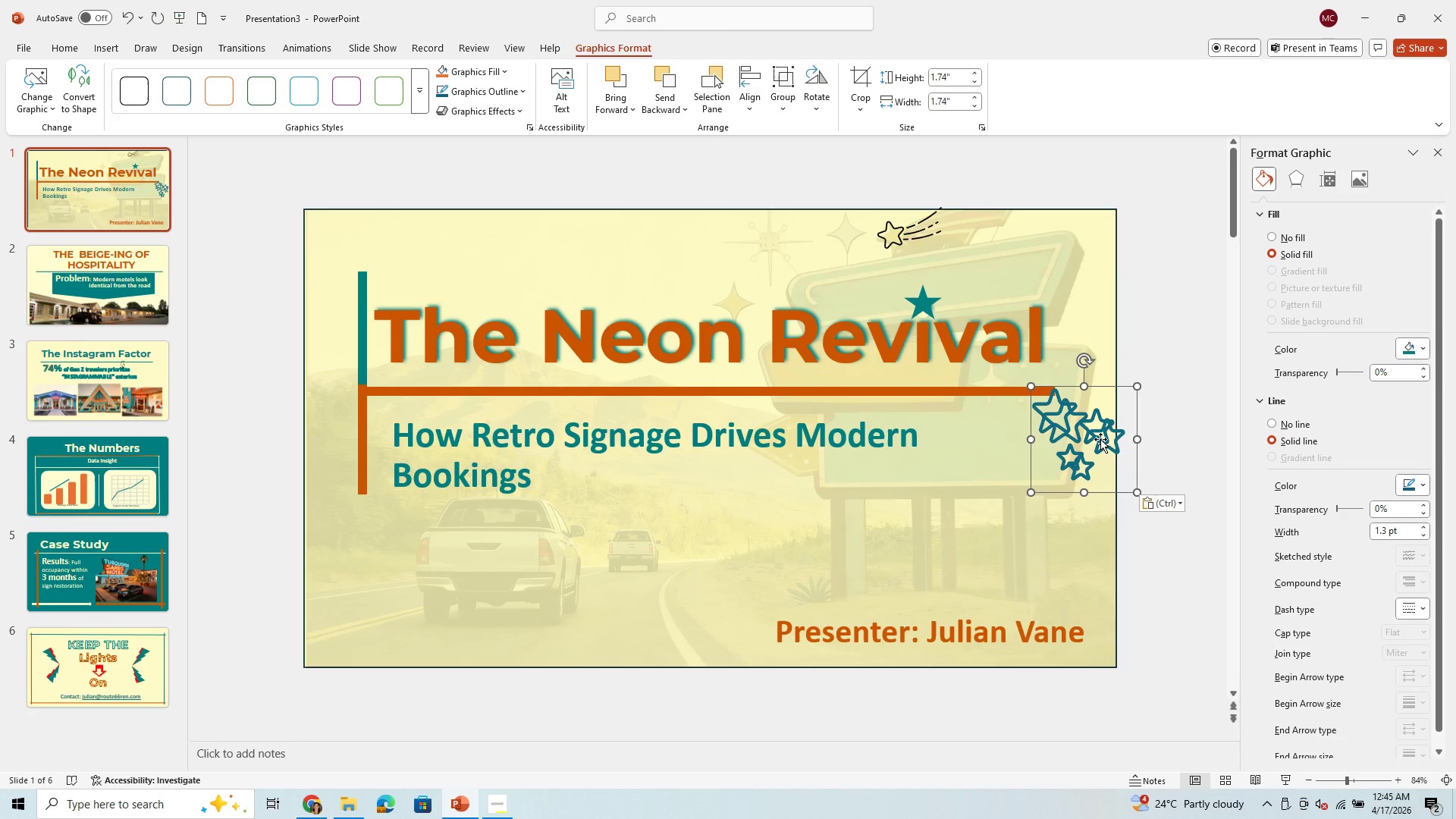 
left_click_drag(start_coordinate=[1102, 438], to_coordinate=[1055, 475])
 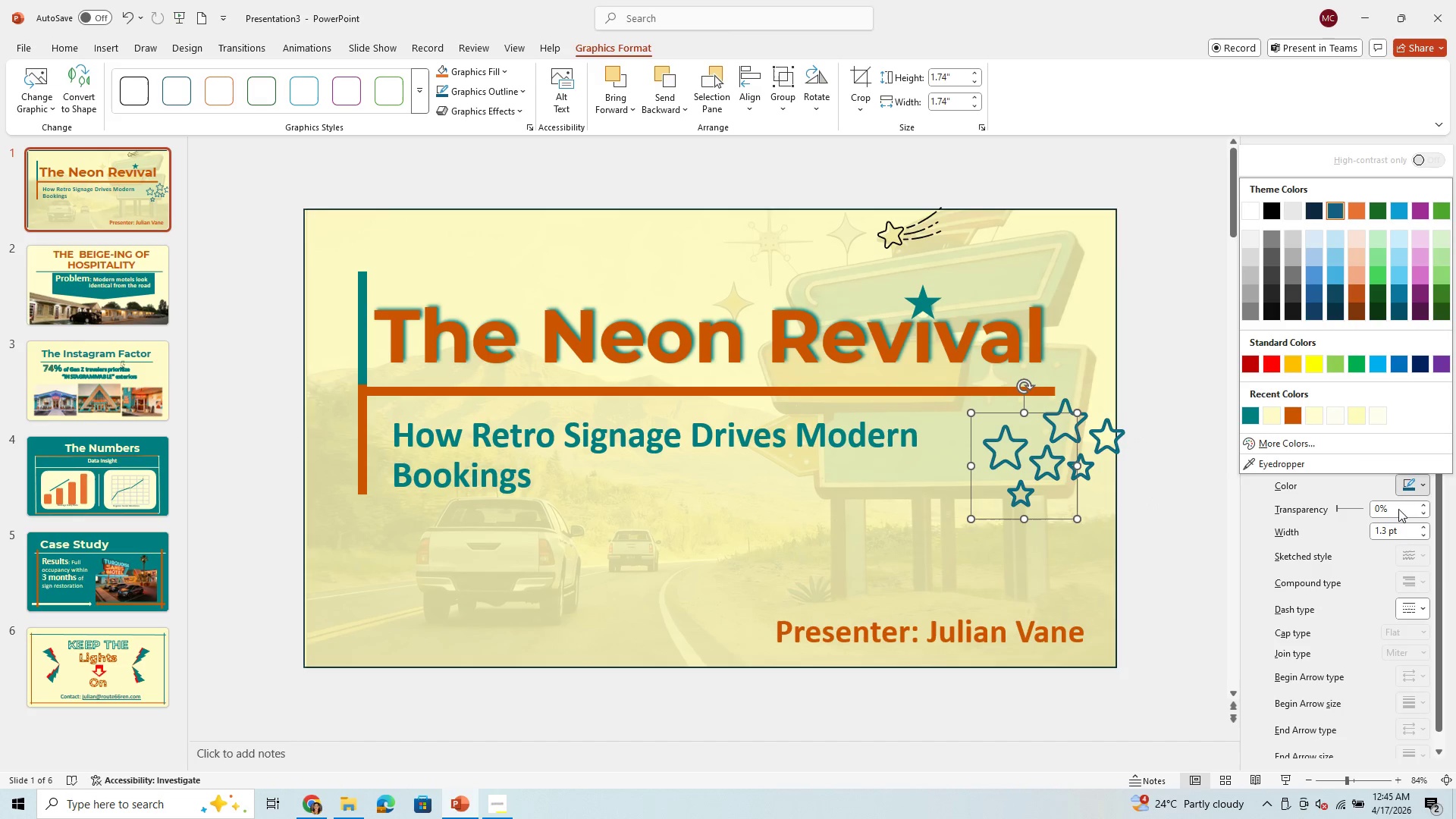 
left_click([1300, 416])
 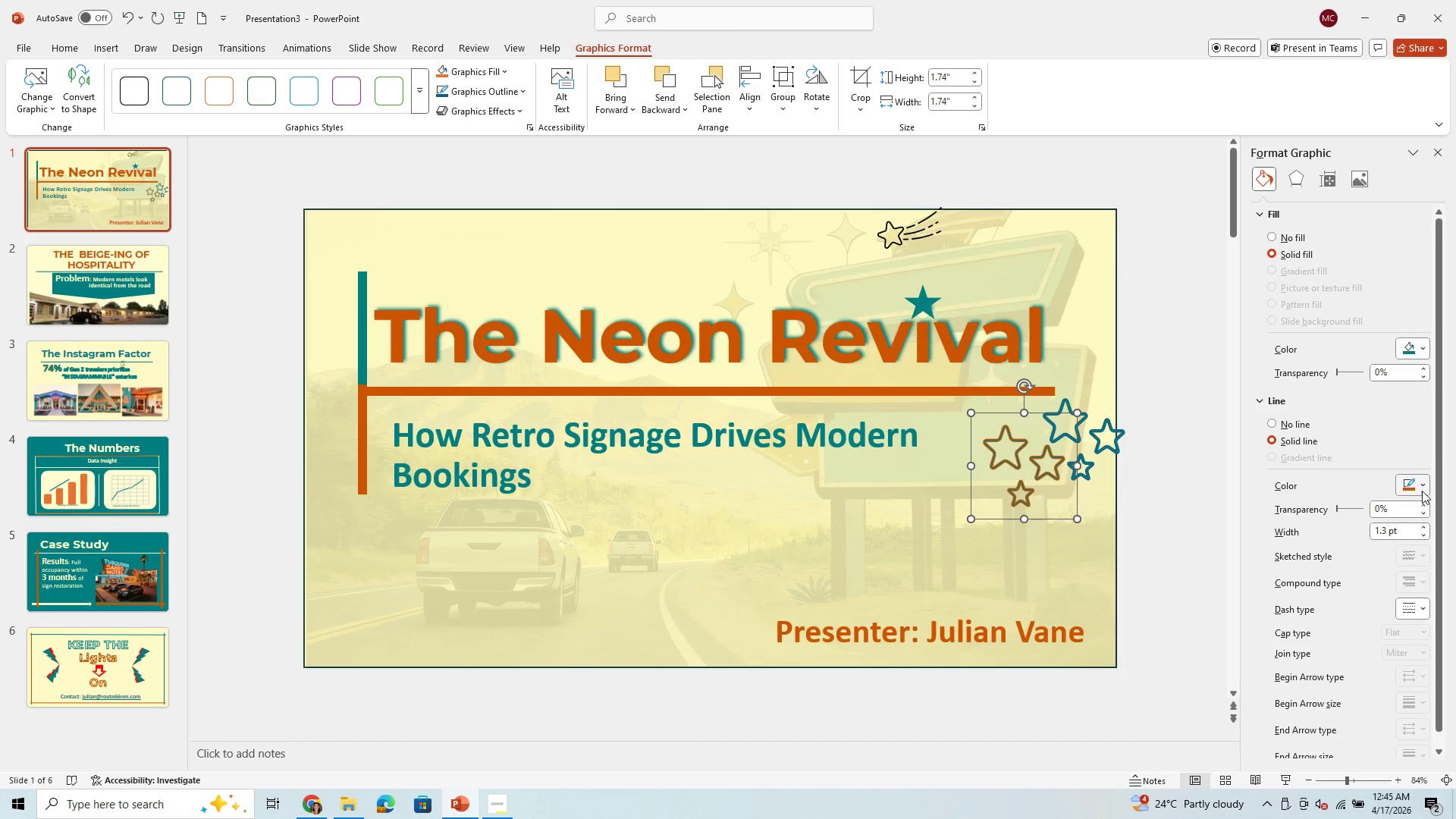 
left_click([1426, 503])
 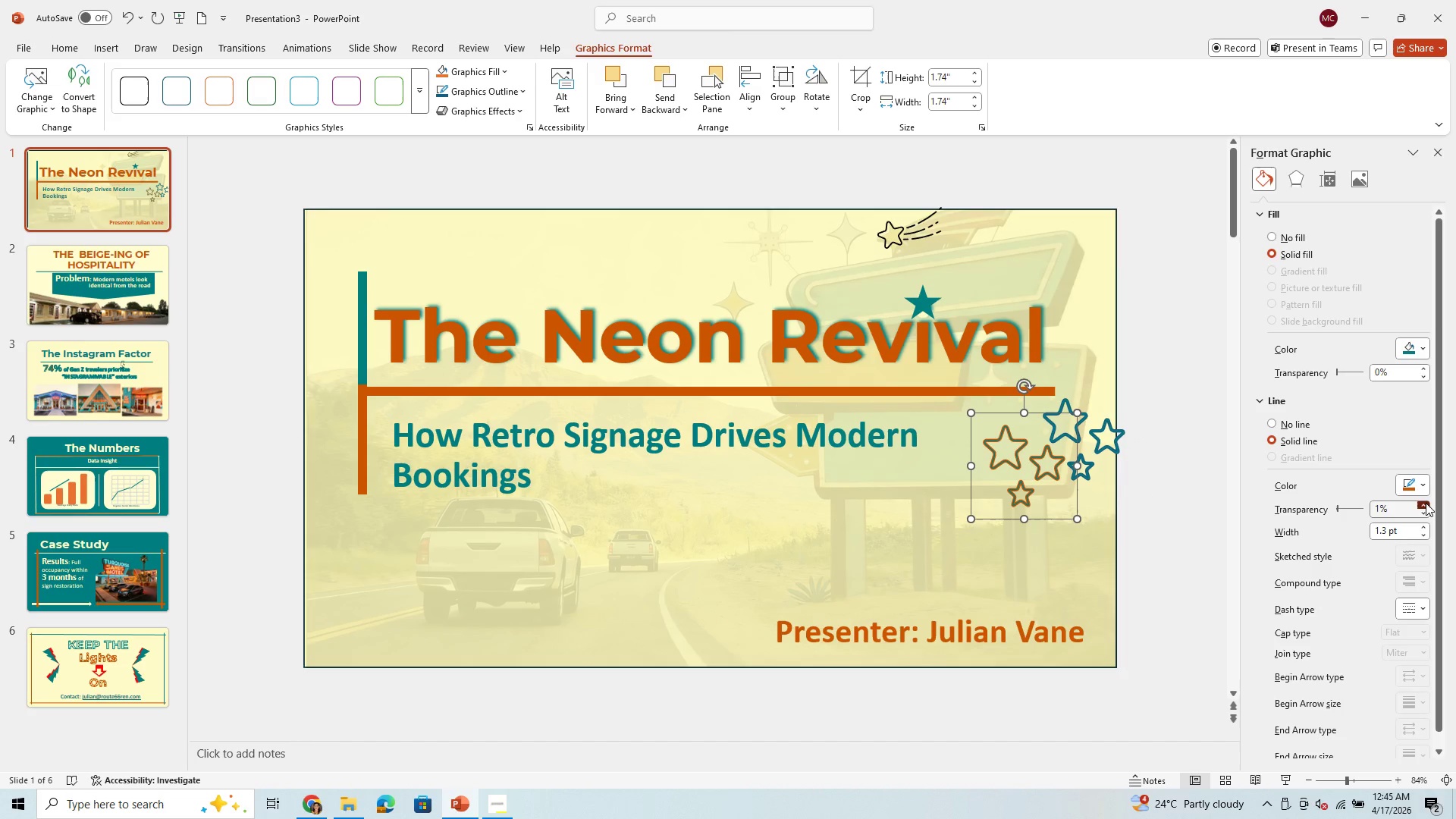 
double_click([1426, 503])
 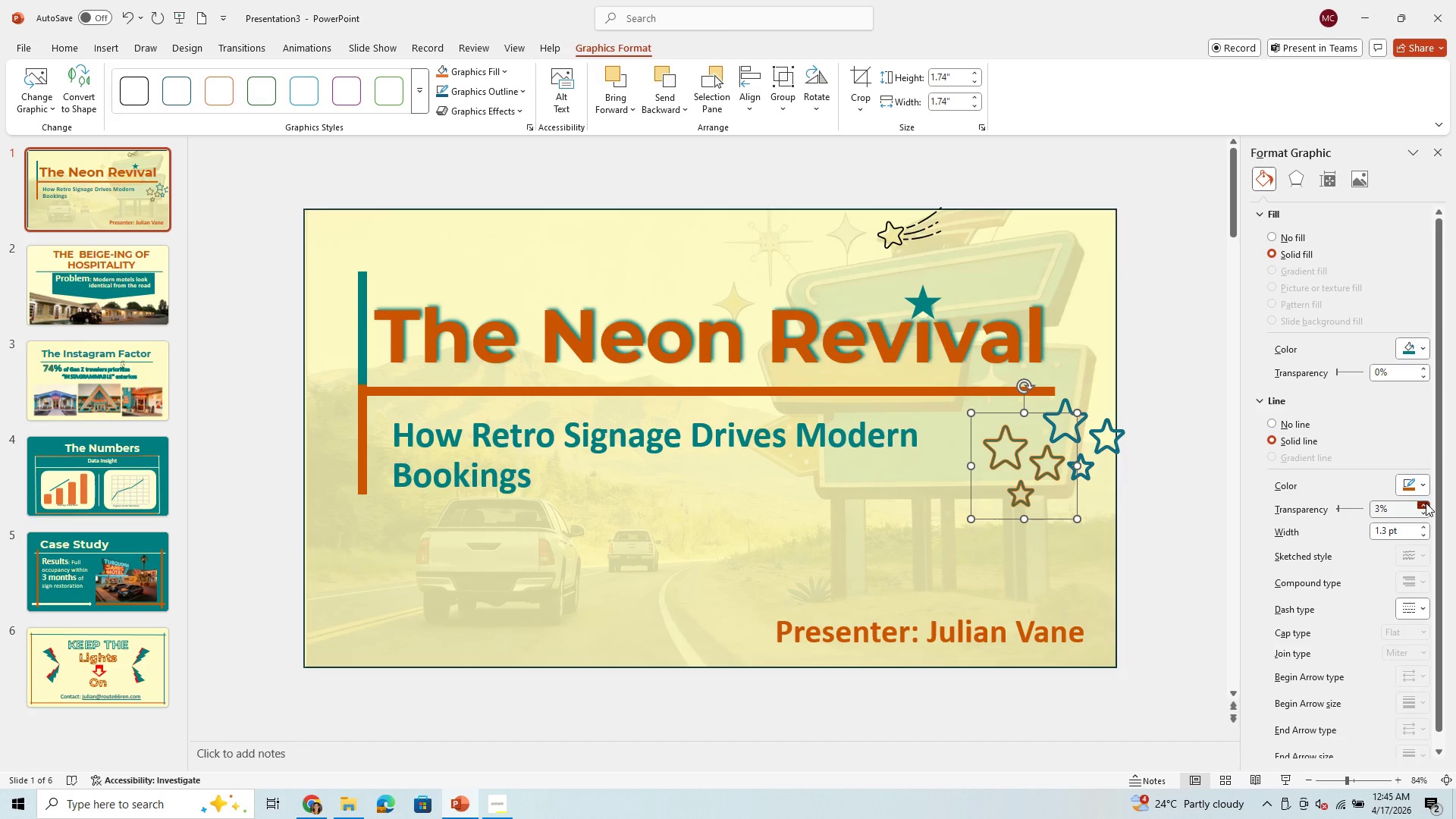 
triple_click([1426, 503])
 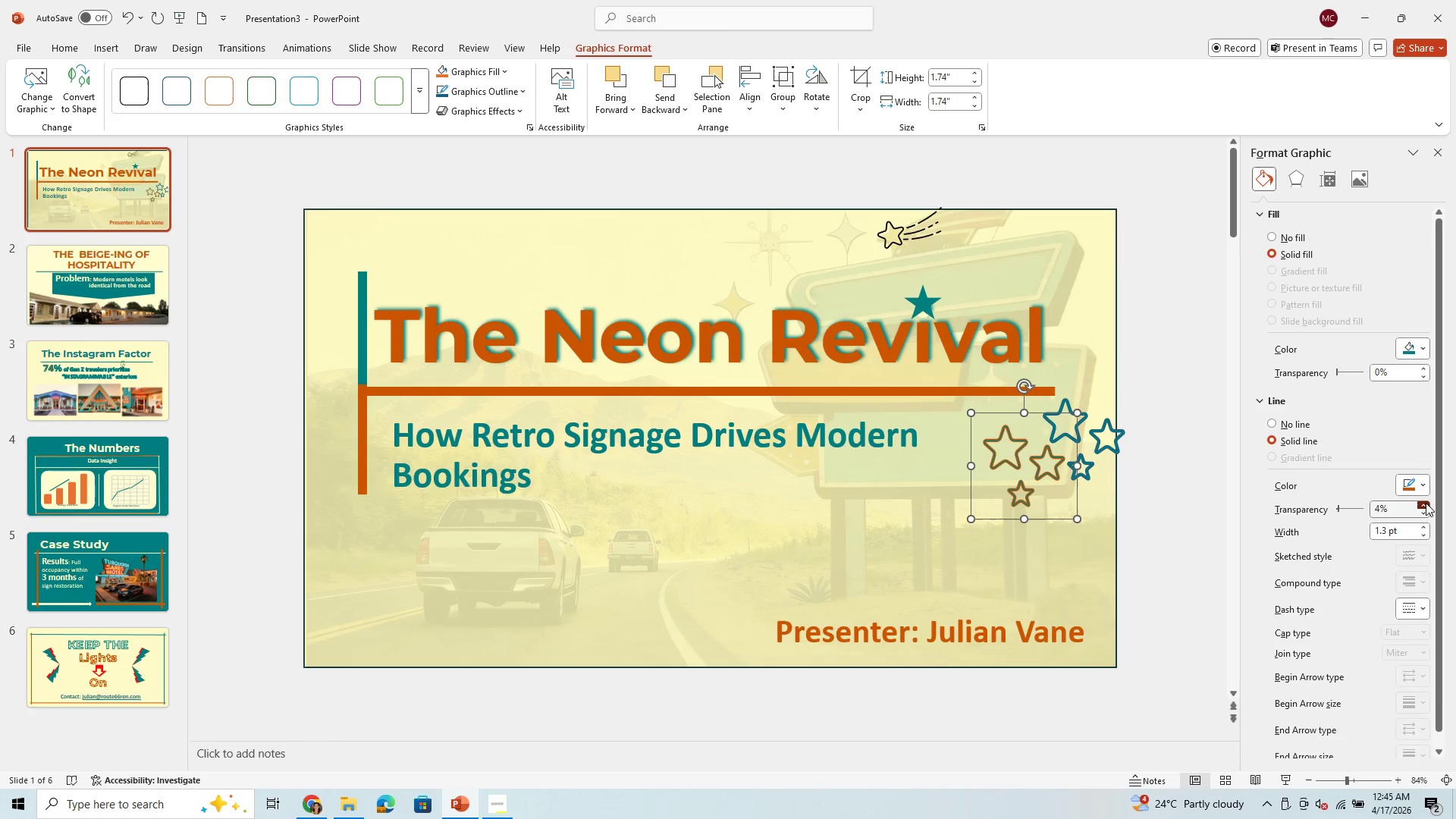 
triple_click([1426, 503])
 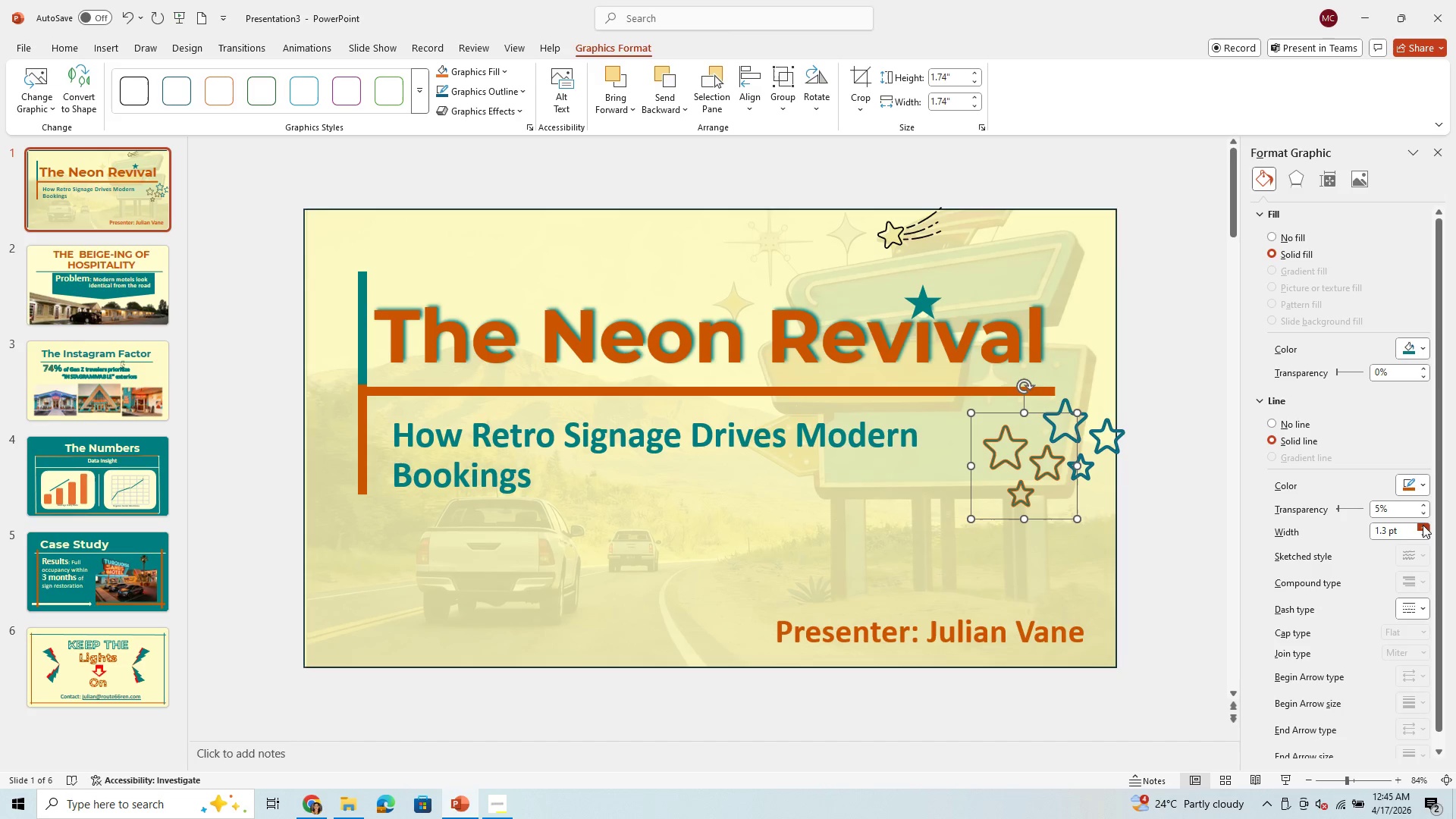 
mouse_move([1426, 526])
 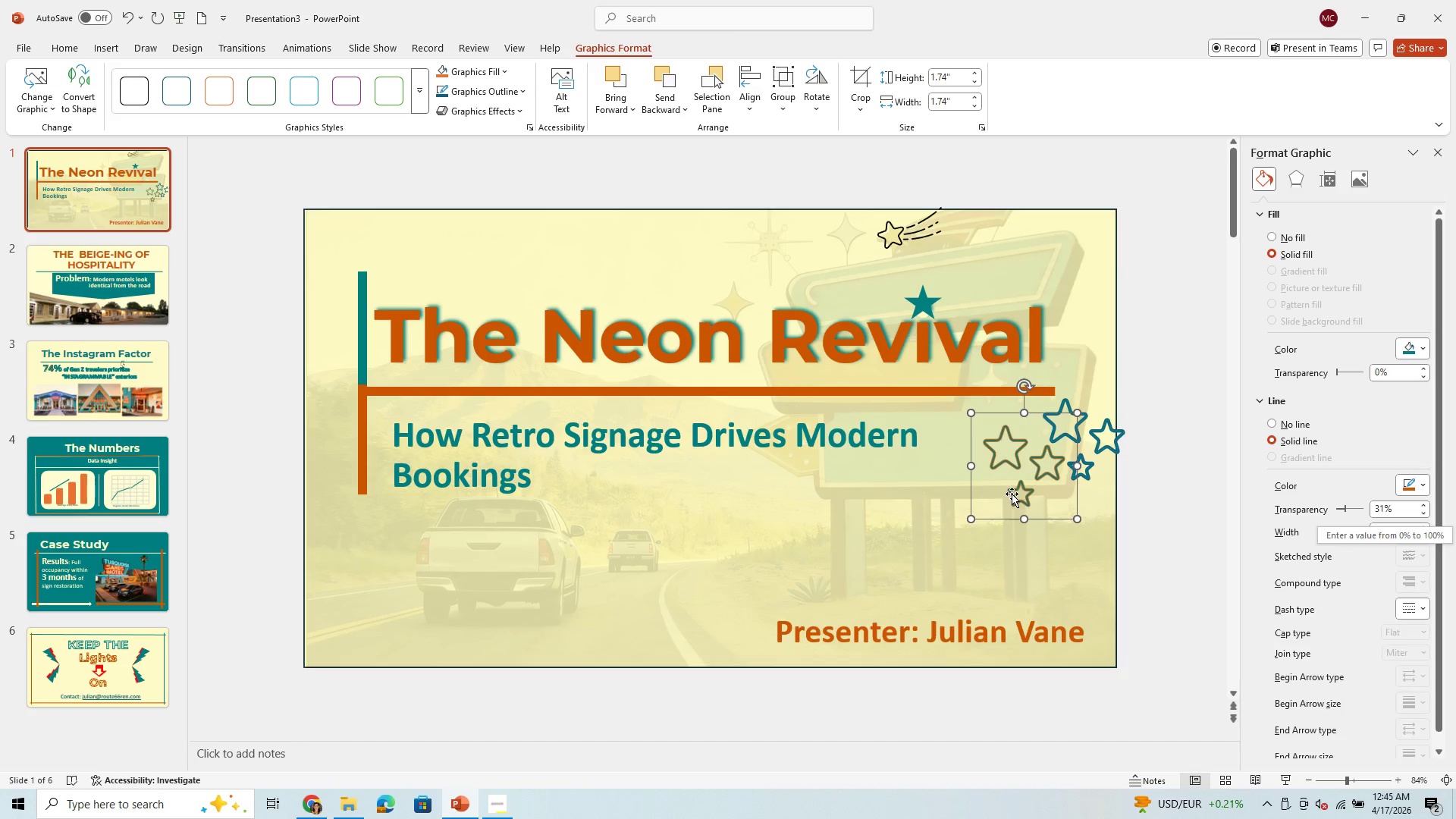 
wait(5.56)
 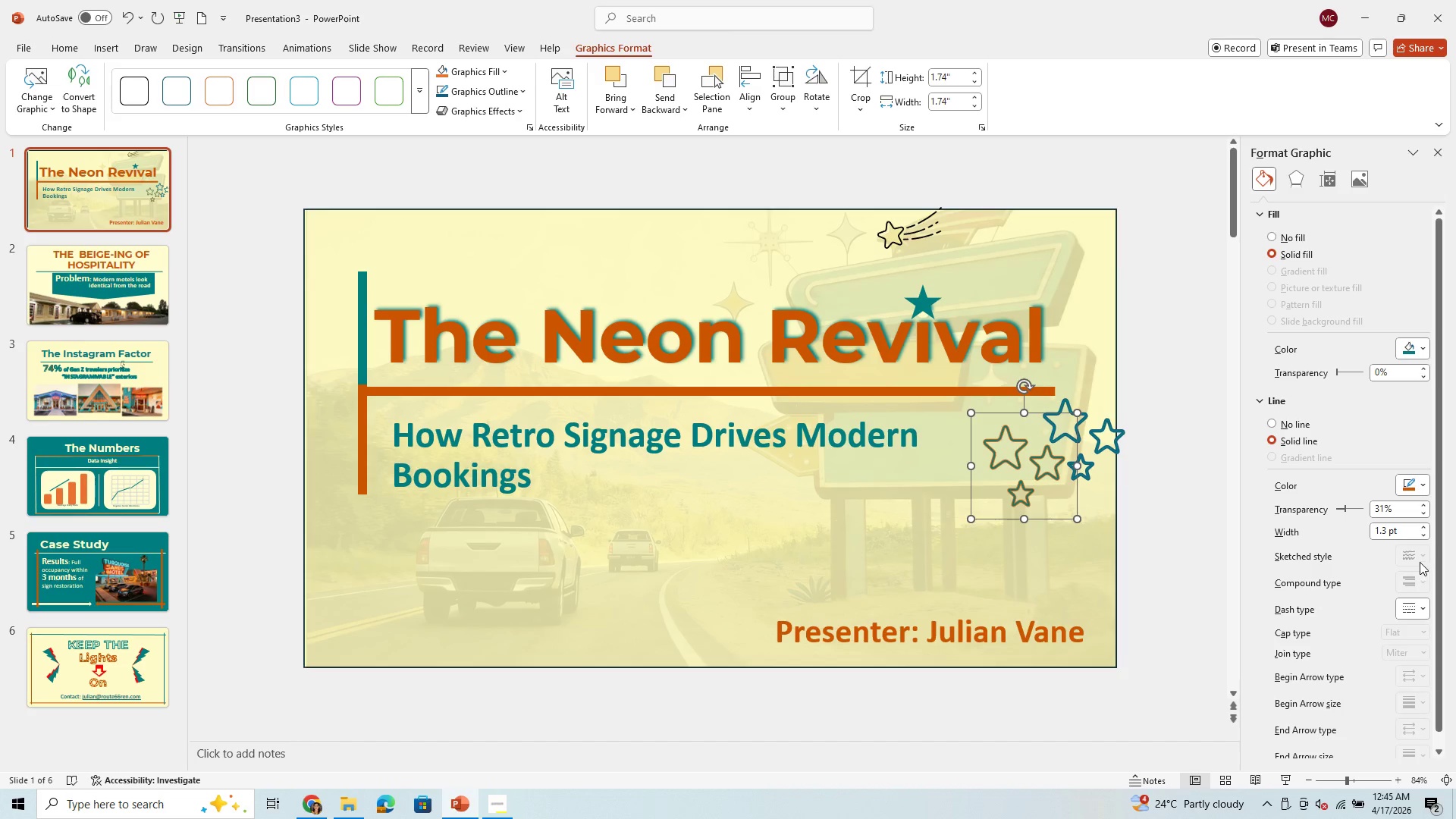 
left_click([1058, 461])
 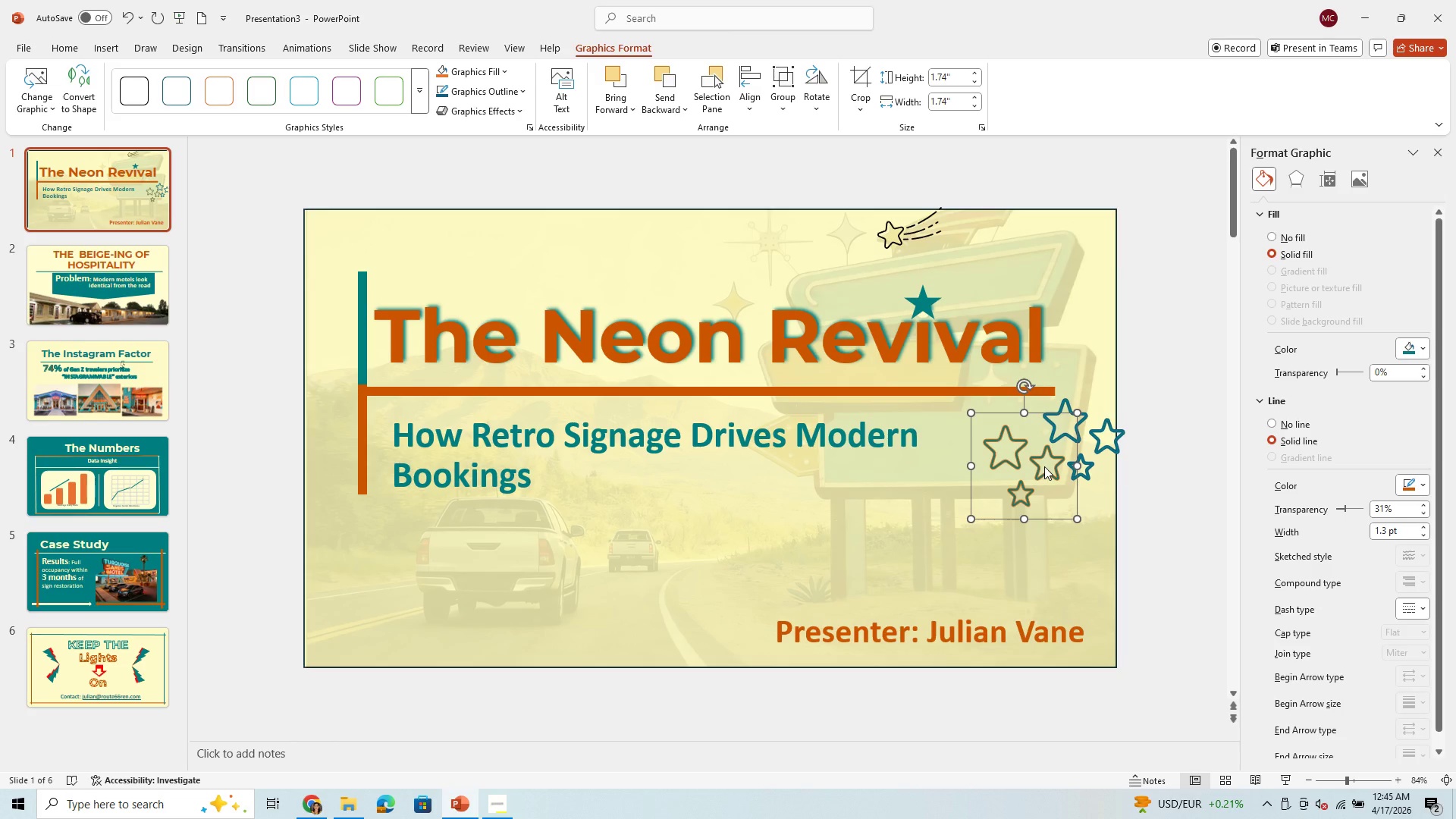 
left_click([1043, 467])
 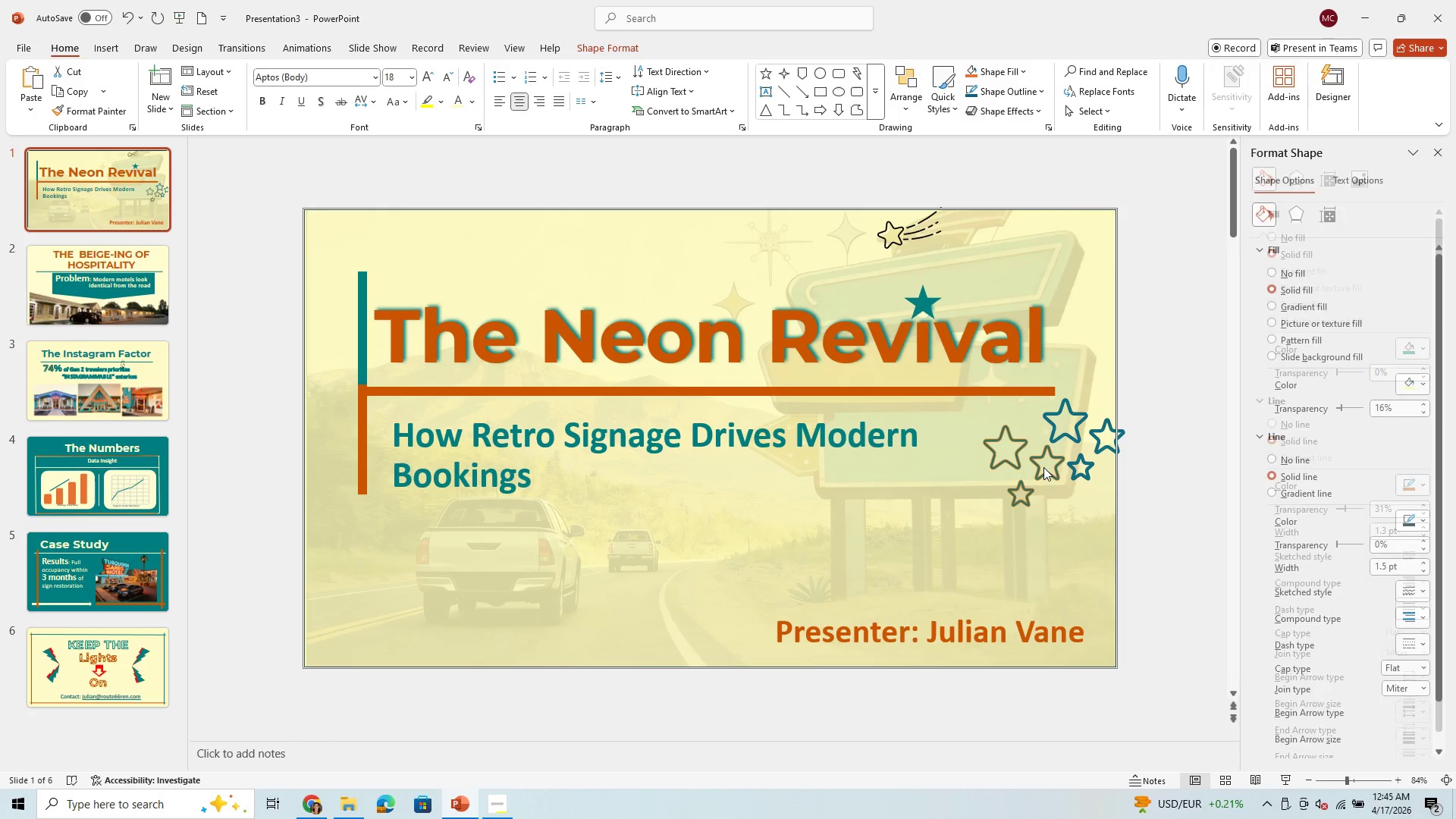 
left_click([1043, 467])
 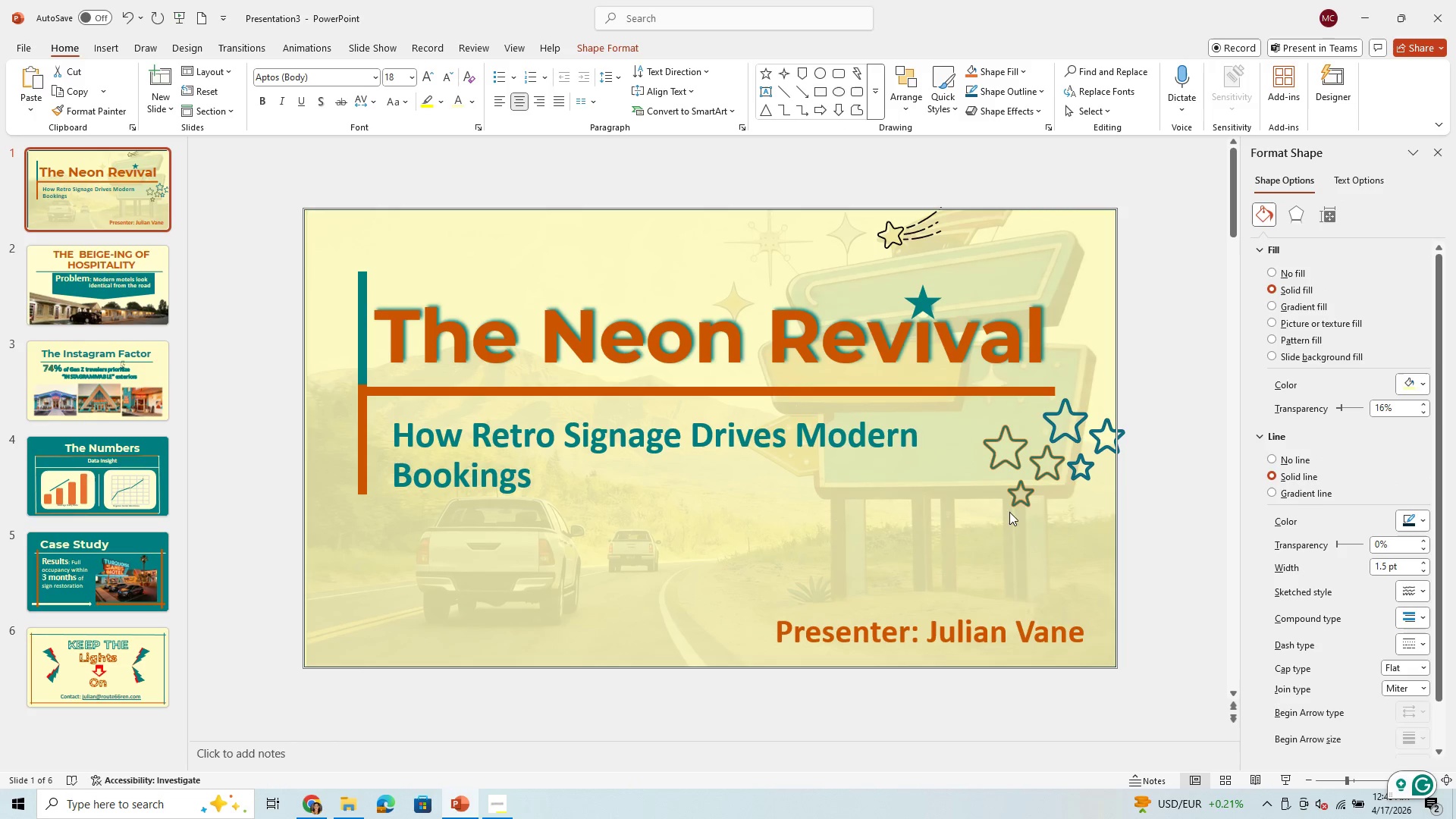 
left_click([987, 537])
 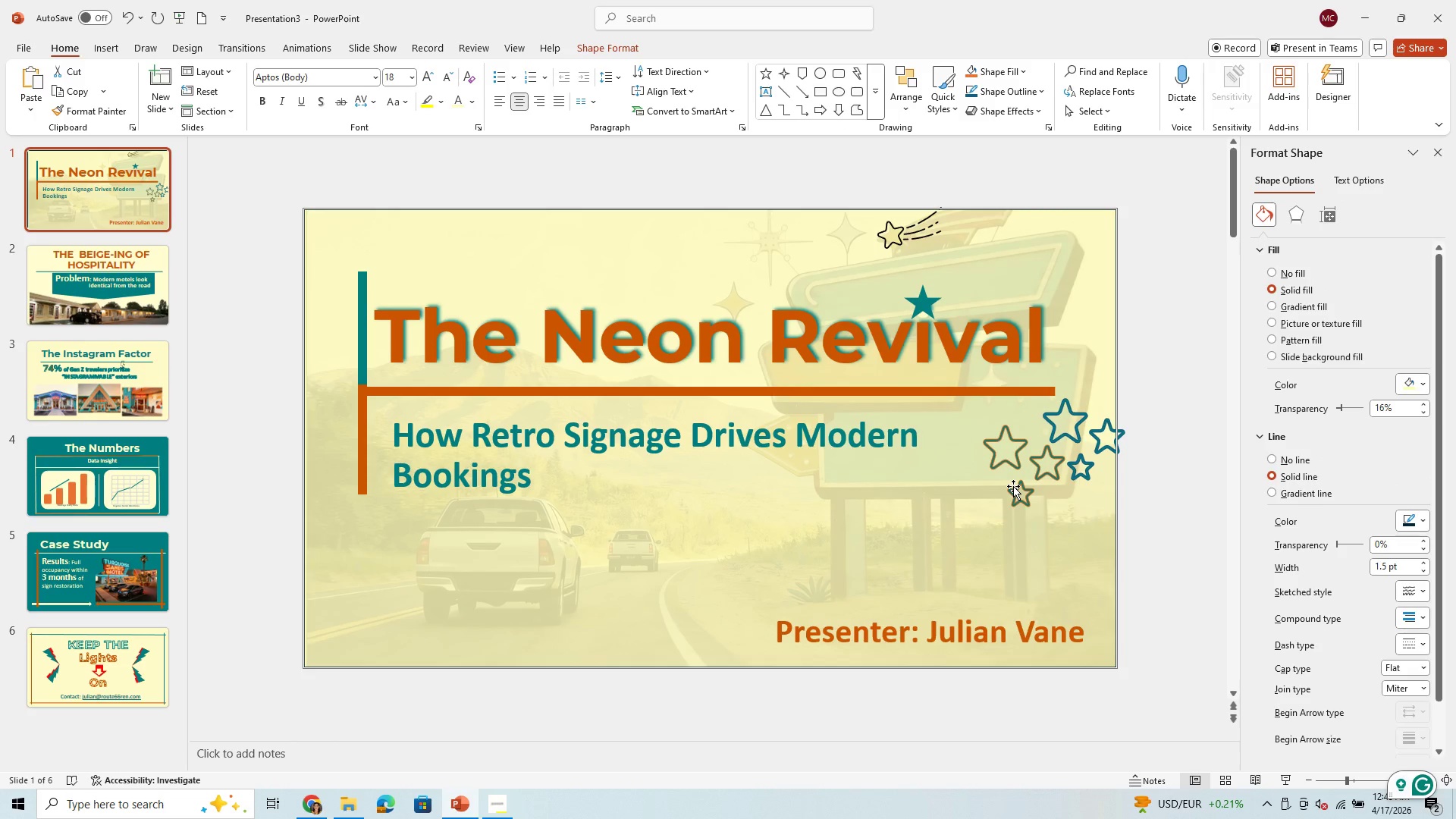 
left_click([1013, 486])
 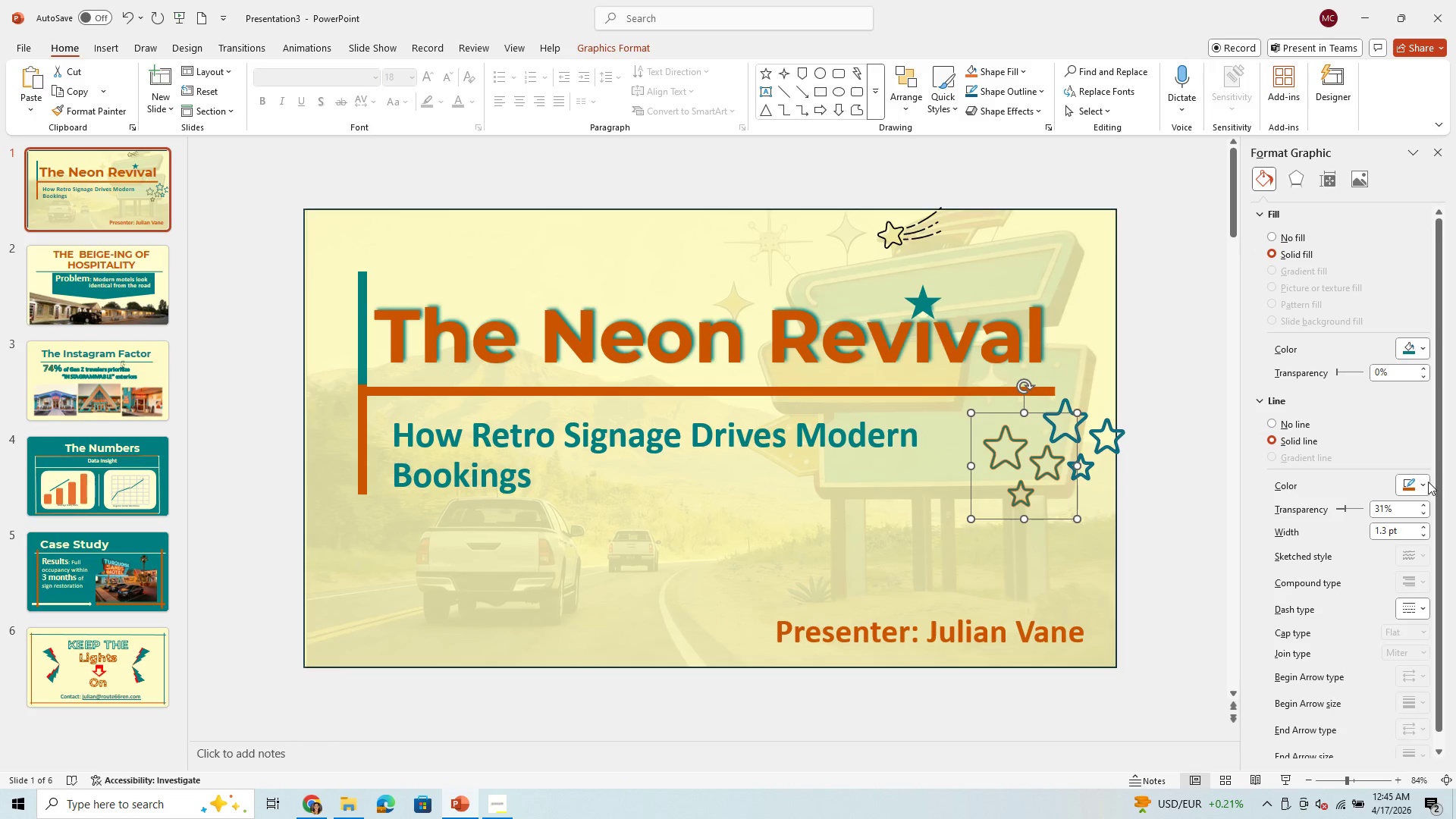 
left_click([1426, 482])
 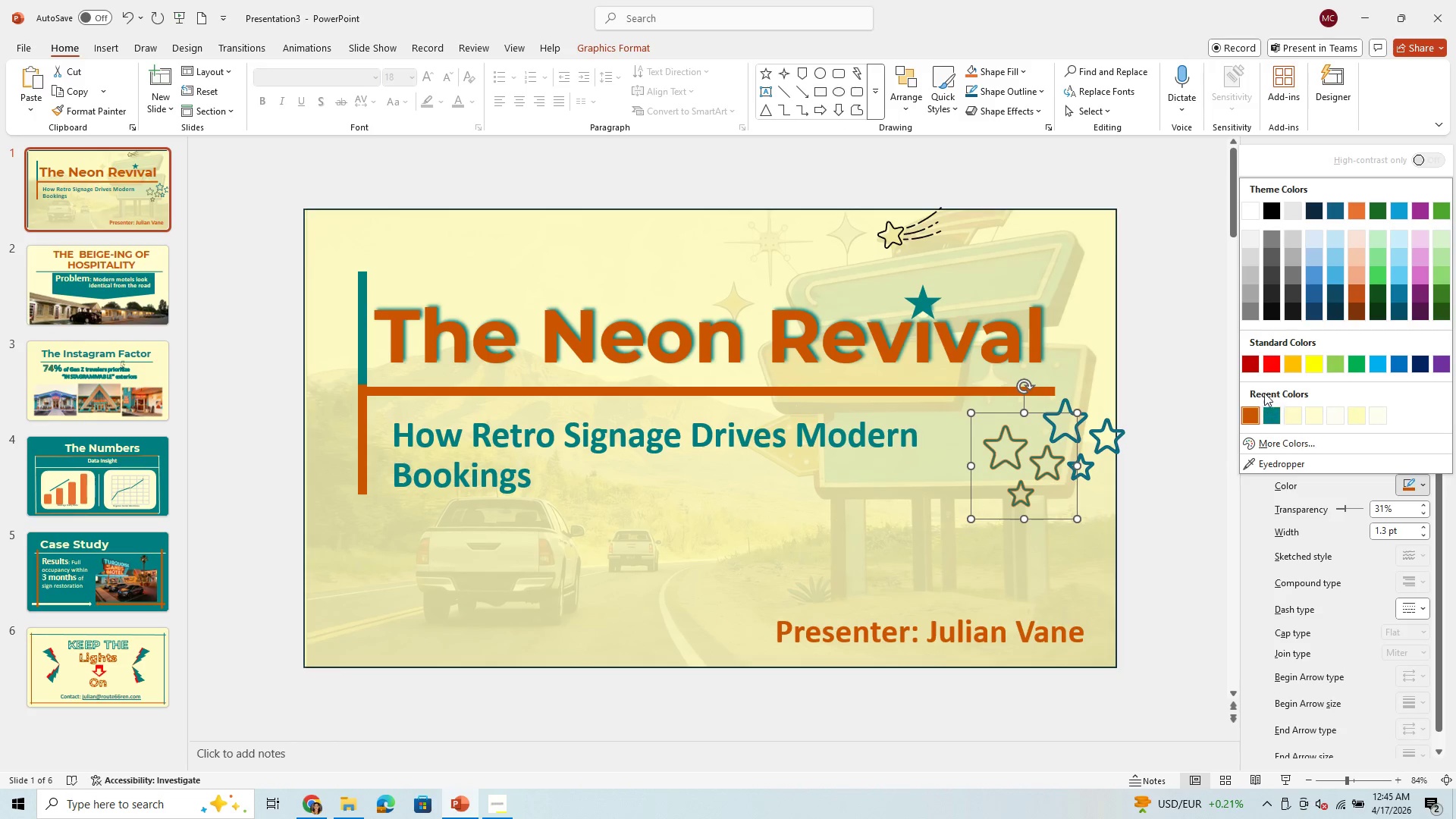 
left_click([1266, 368])
 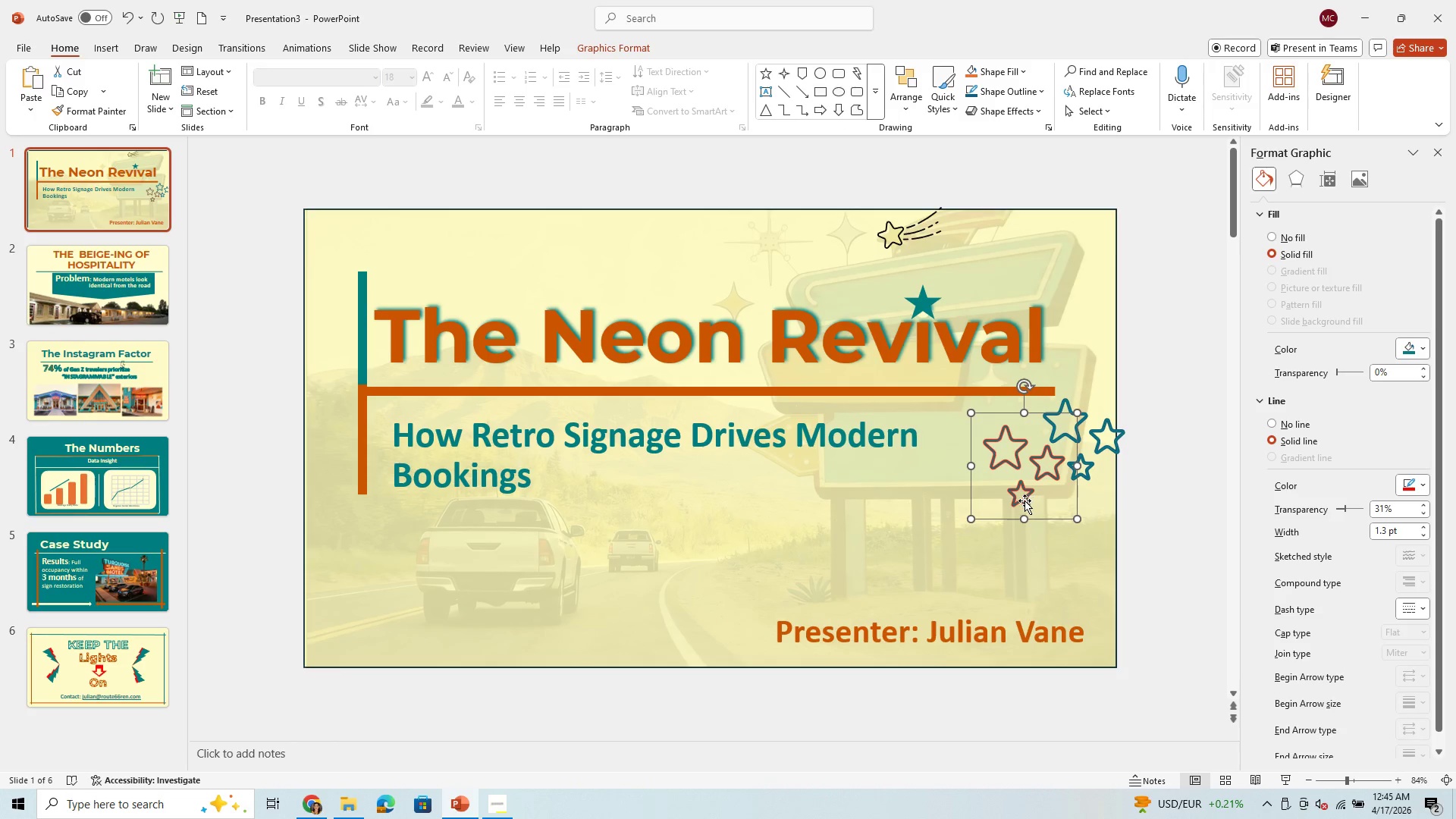 
left_click_drag(start_coordinate=[1018, 494], to_coordinate=[1019, 507])
 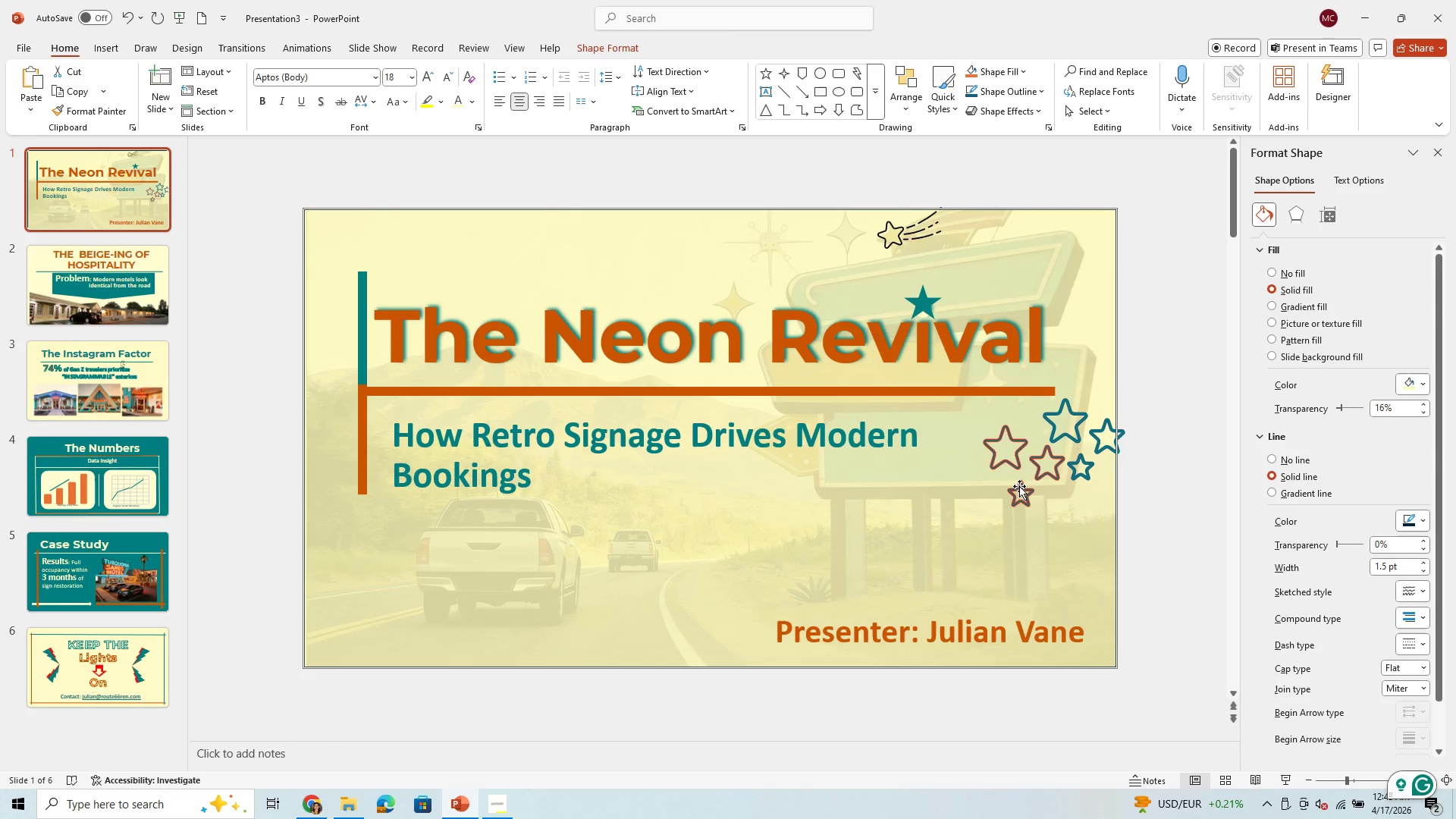 
left_click([1019, 486])
 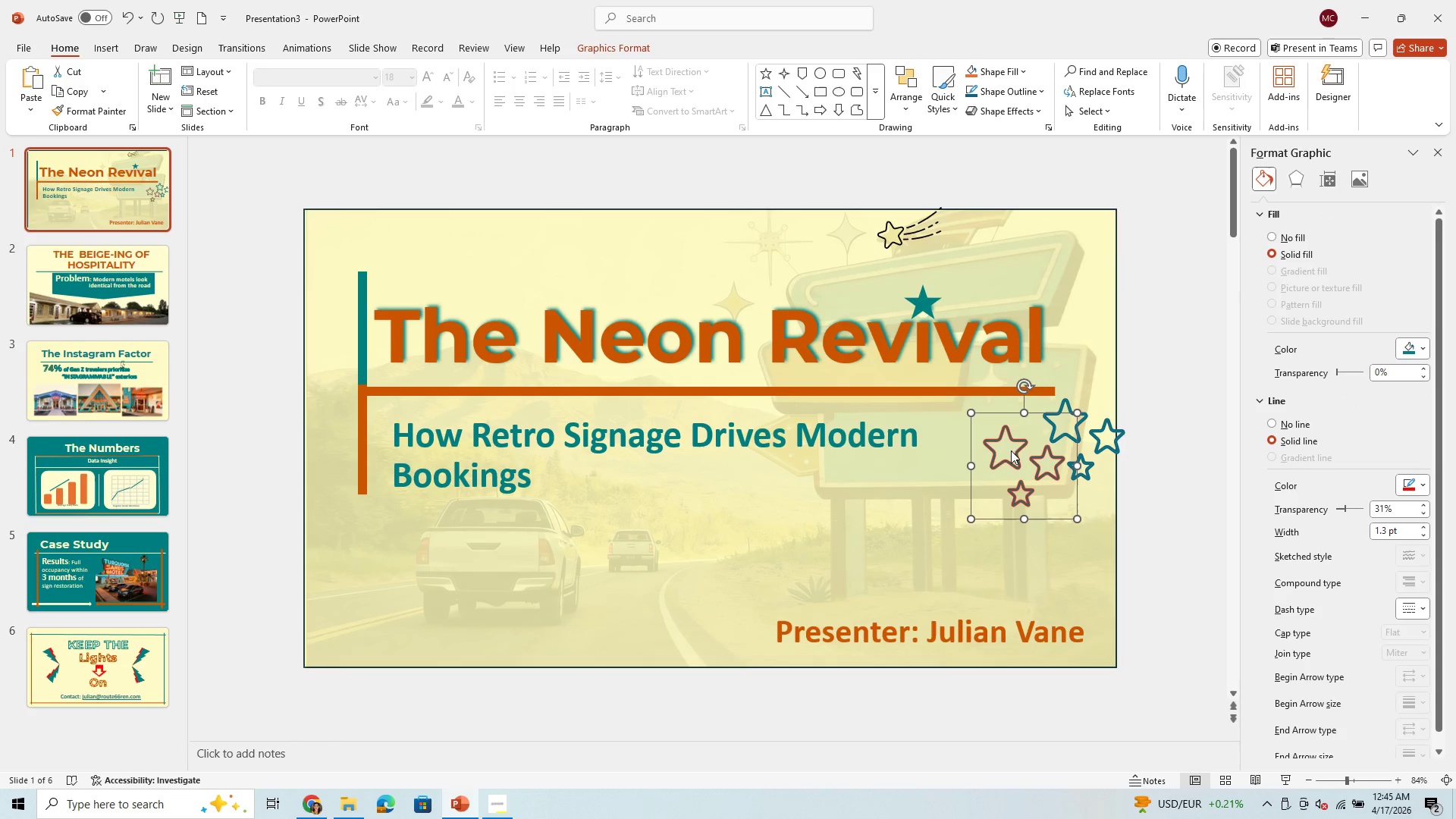 
left_click_drag(start_coordinate=[1004, 453], to_coordinate=[990, 461])
 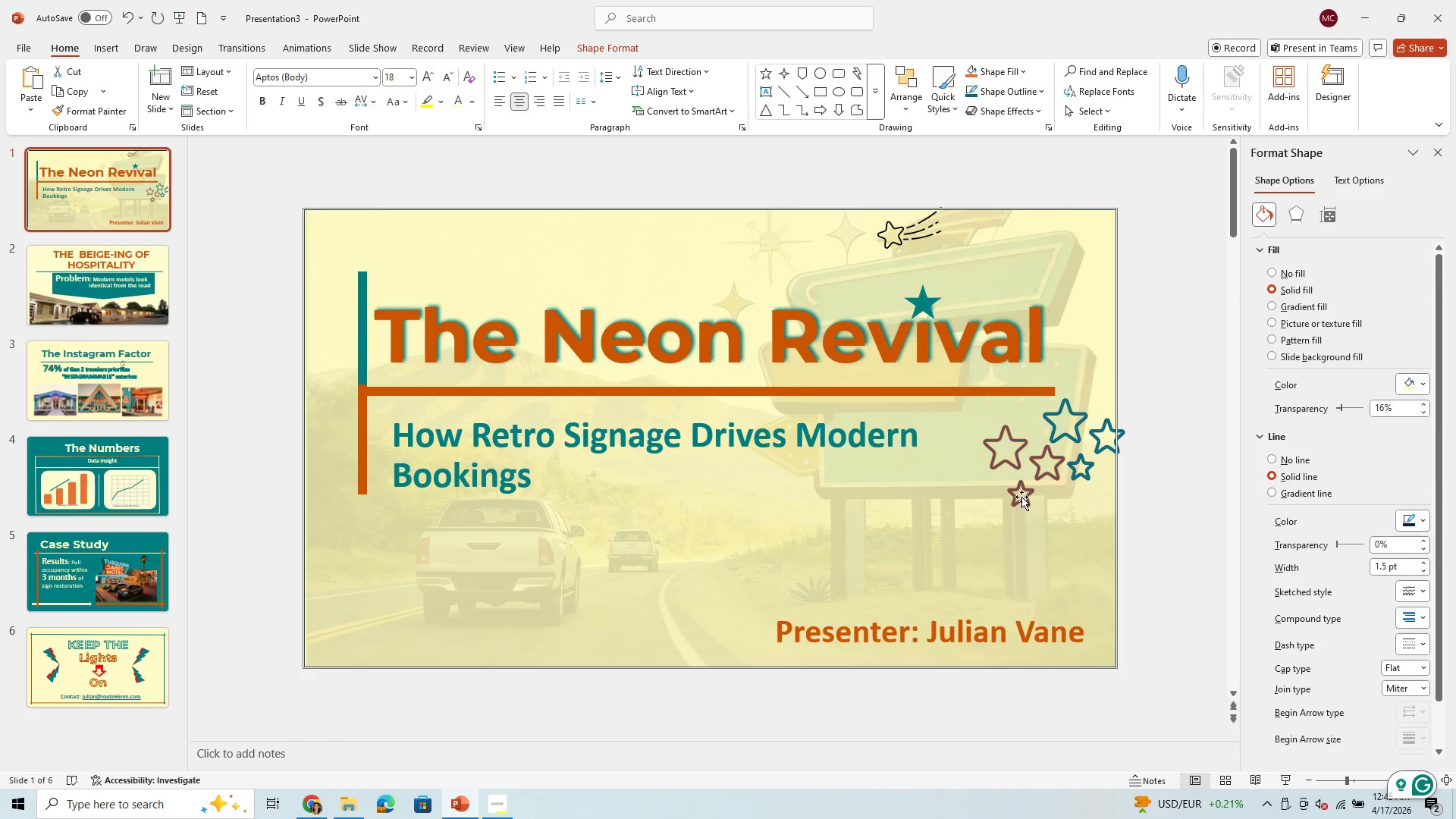 
left_click([1018, 496])
 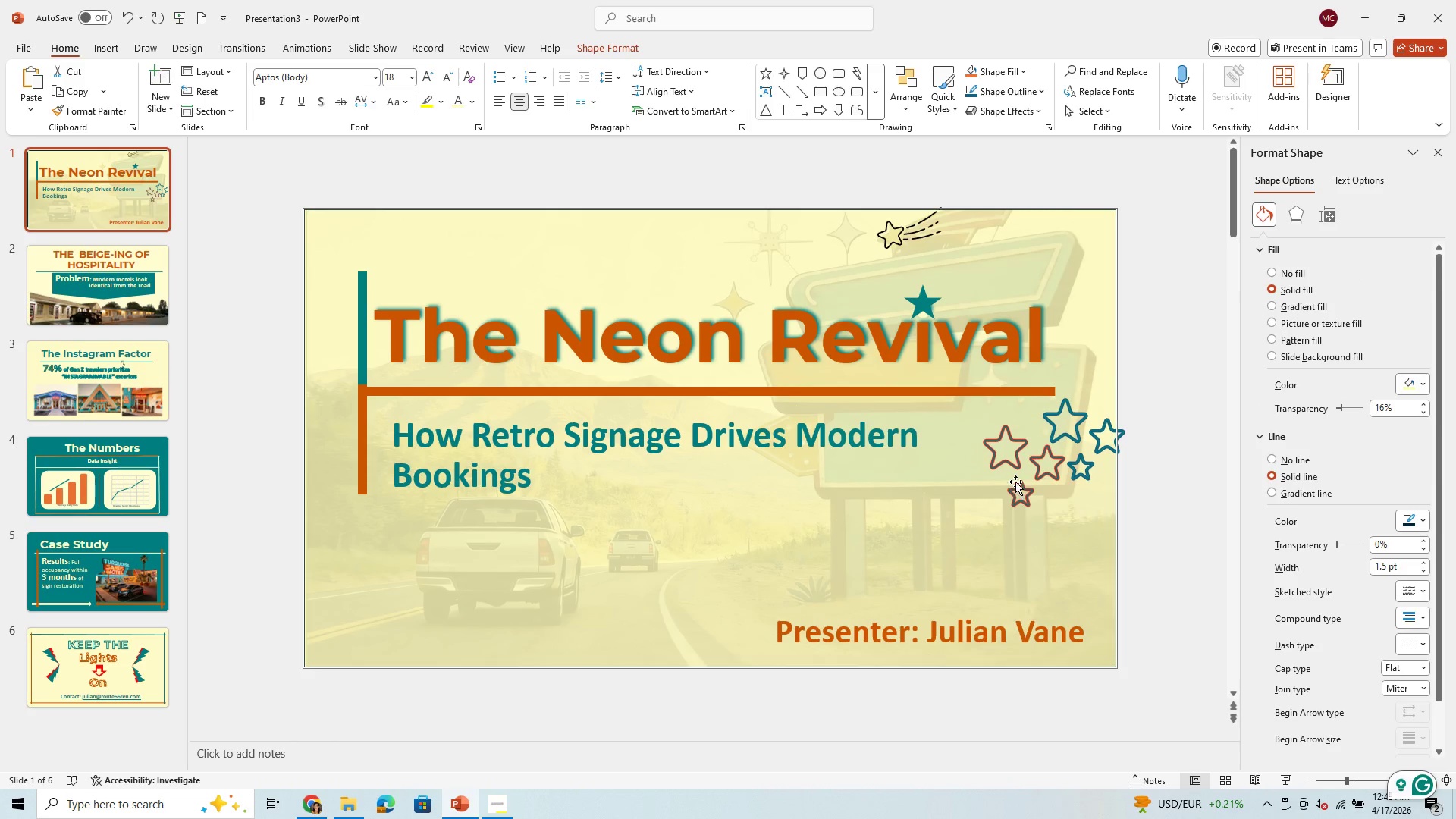 
left_click([1015, 482])
 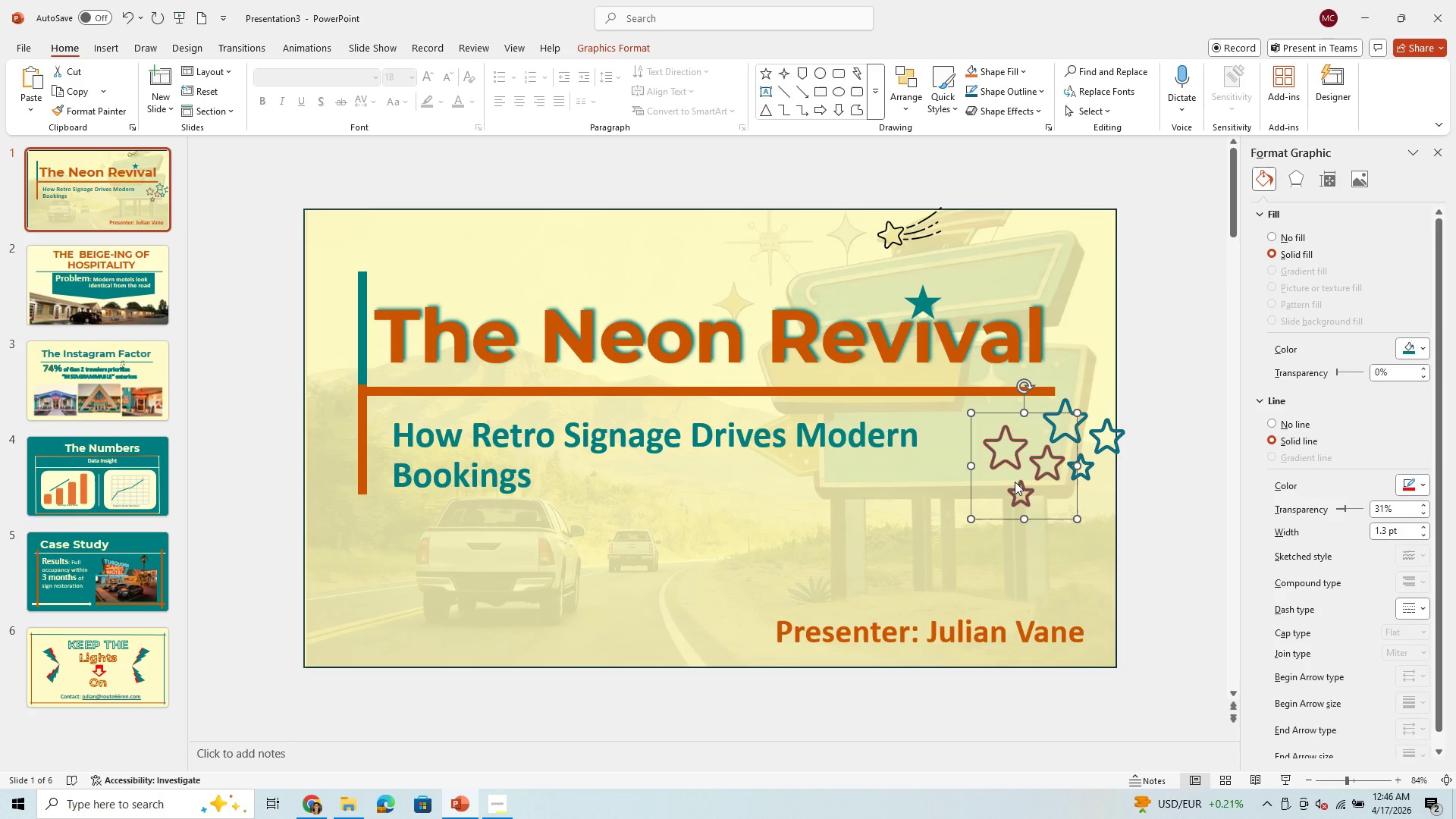 
left_click([993, 444])
 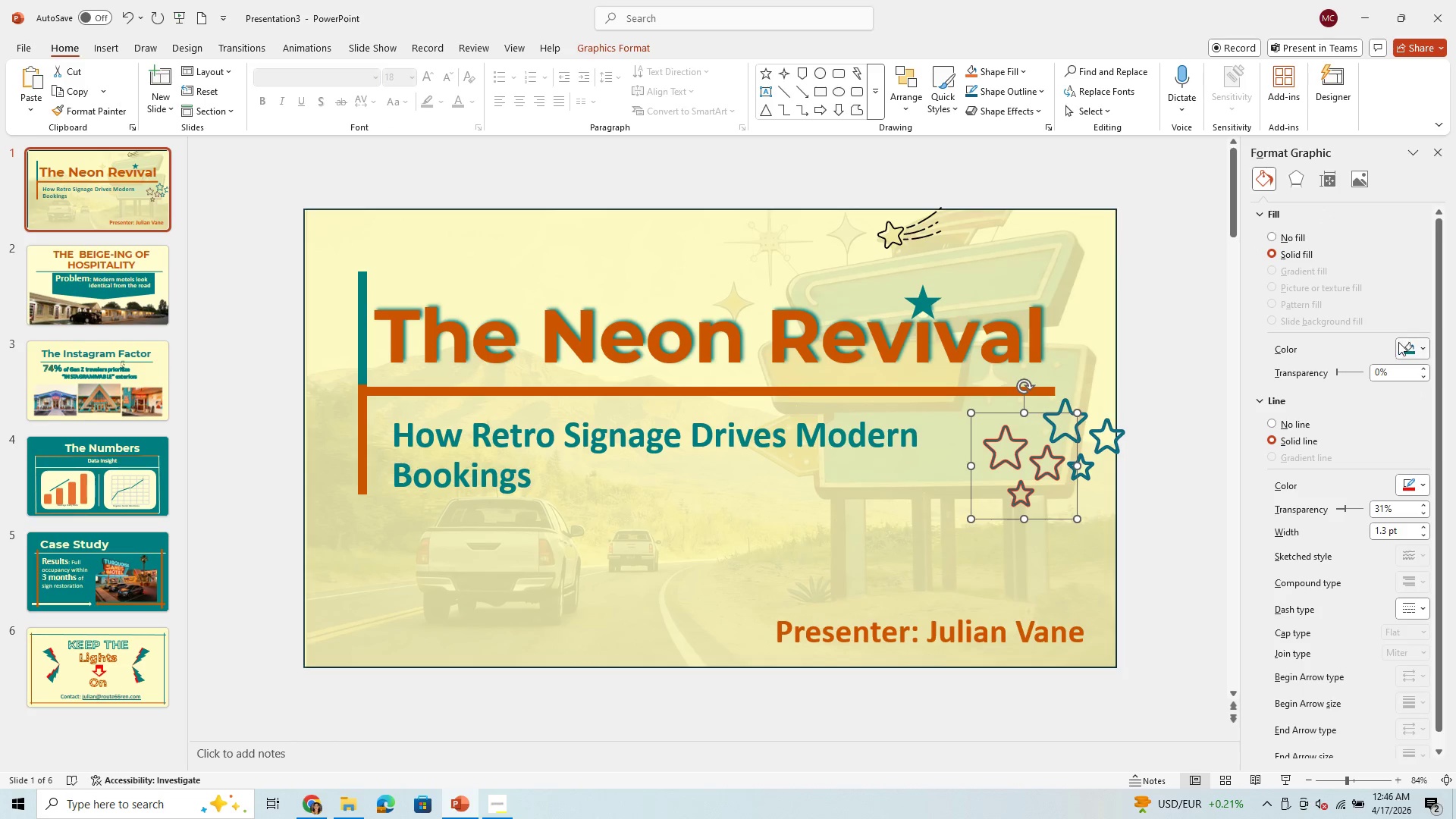 
left_click([1423, 348])
 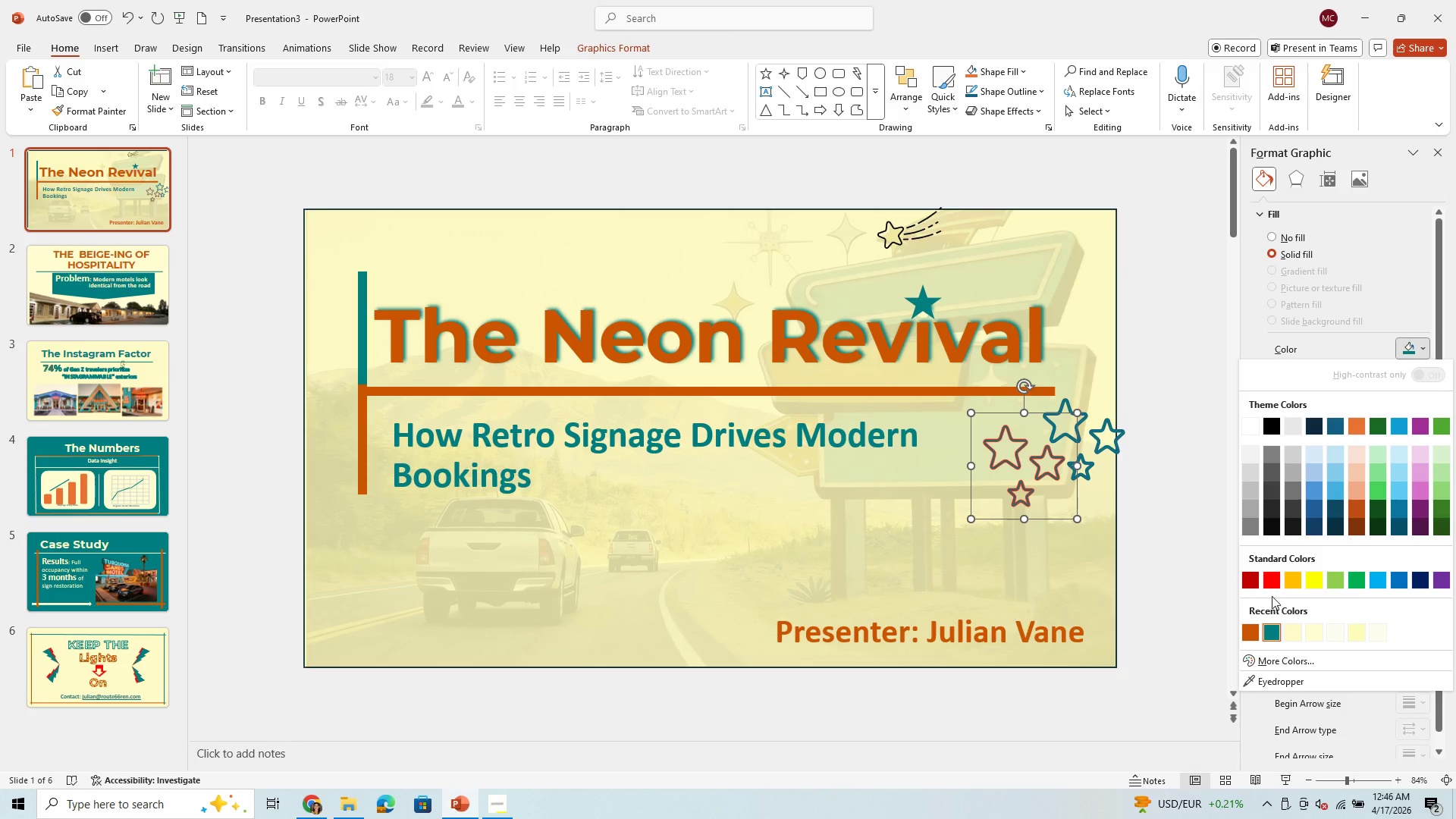 
left_click([1268, 585])
 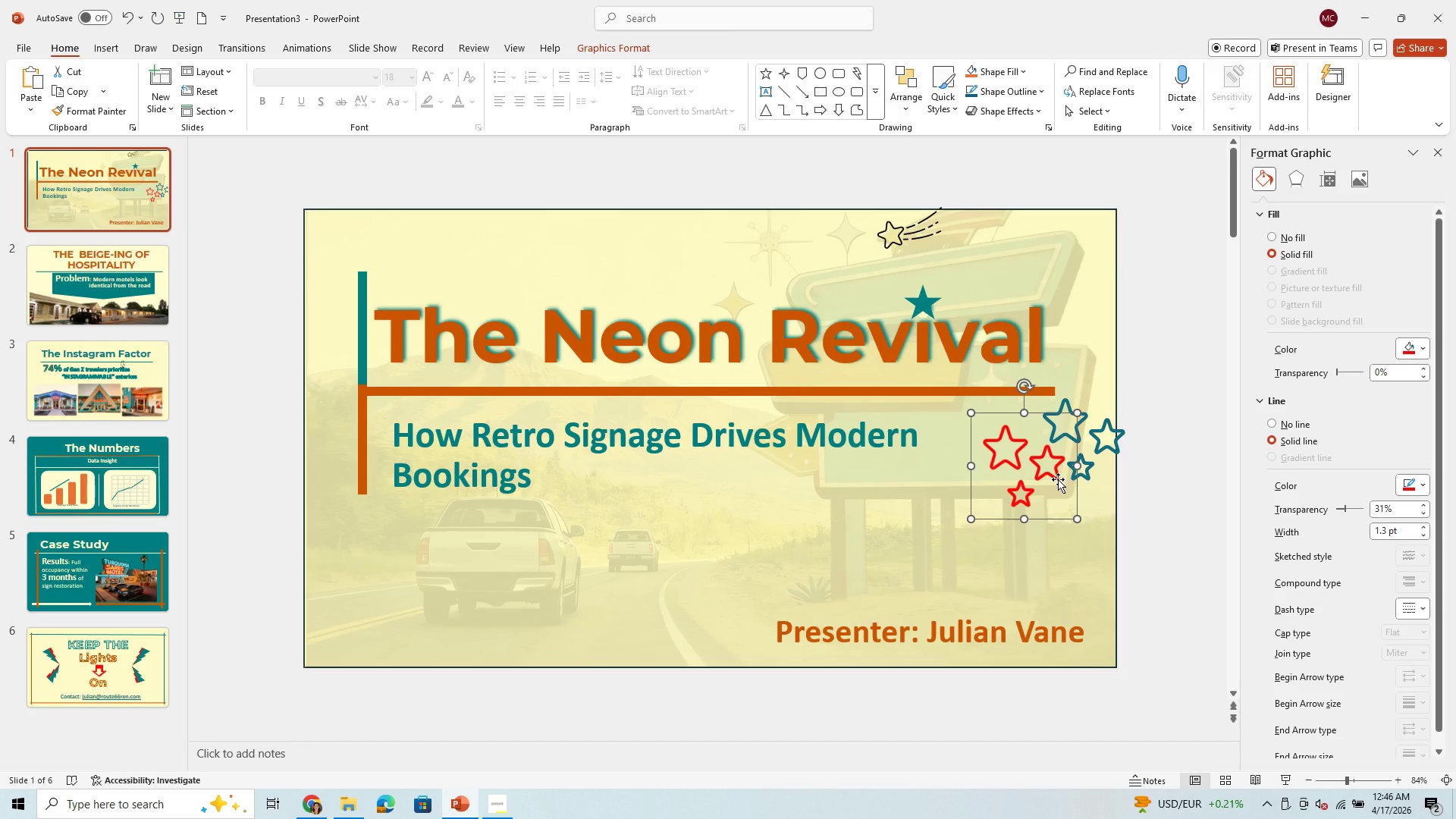 
left_click_drag(start_coordinate=[1052, 469], to_coordinate=[1056, 484])
 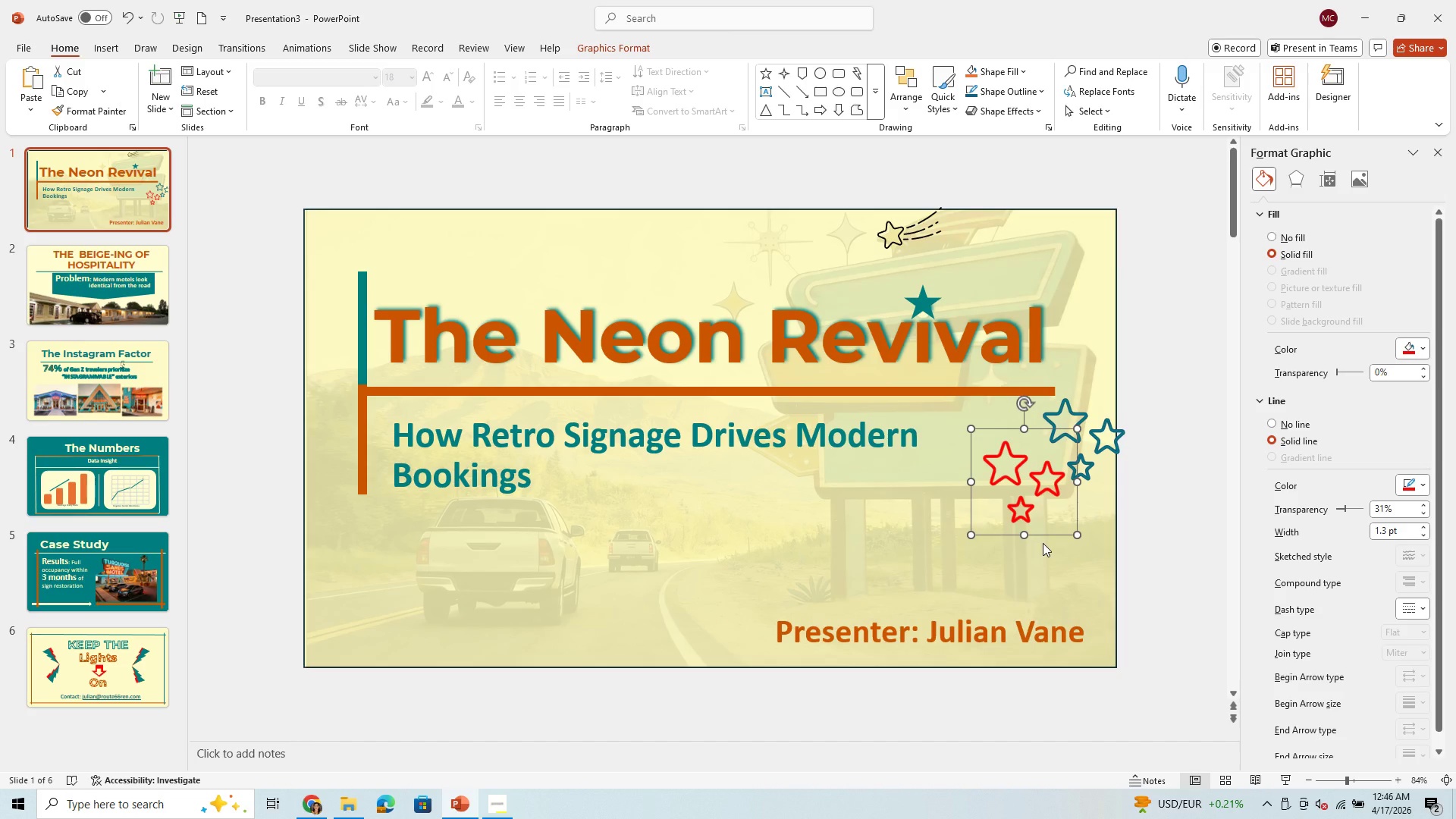 
key(Control+C)
 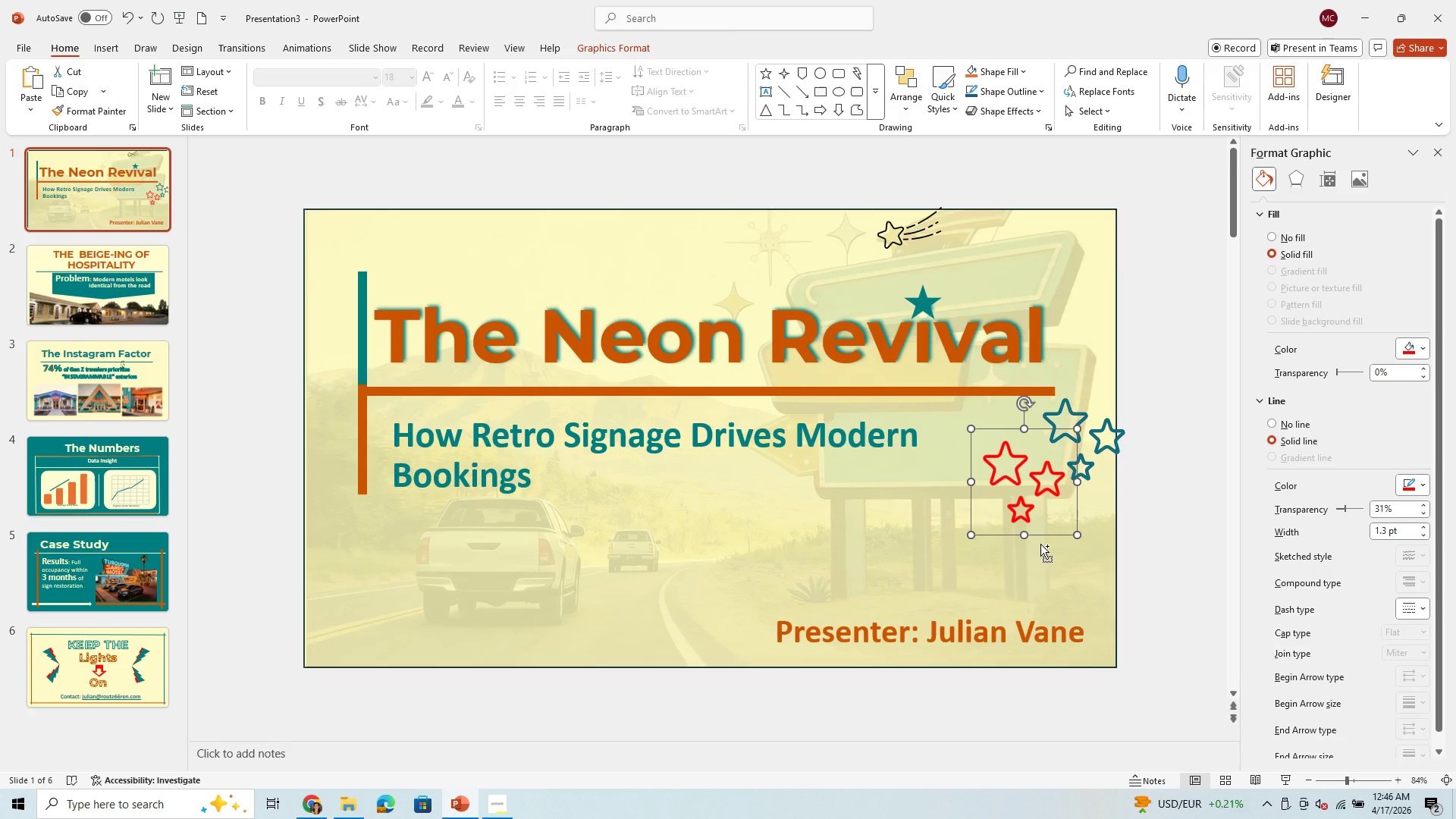 
key(Control+V)
 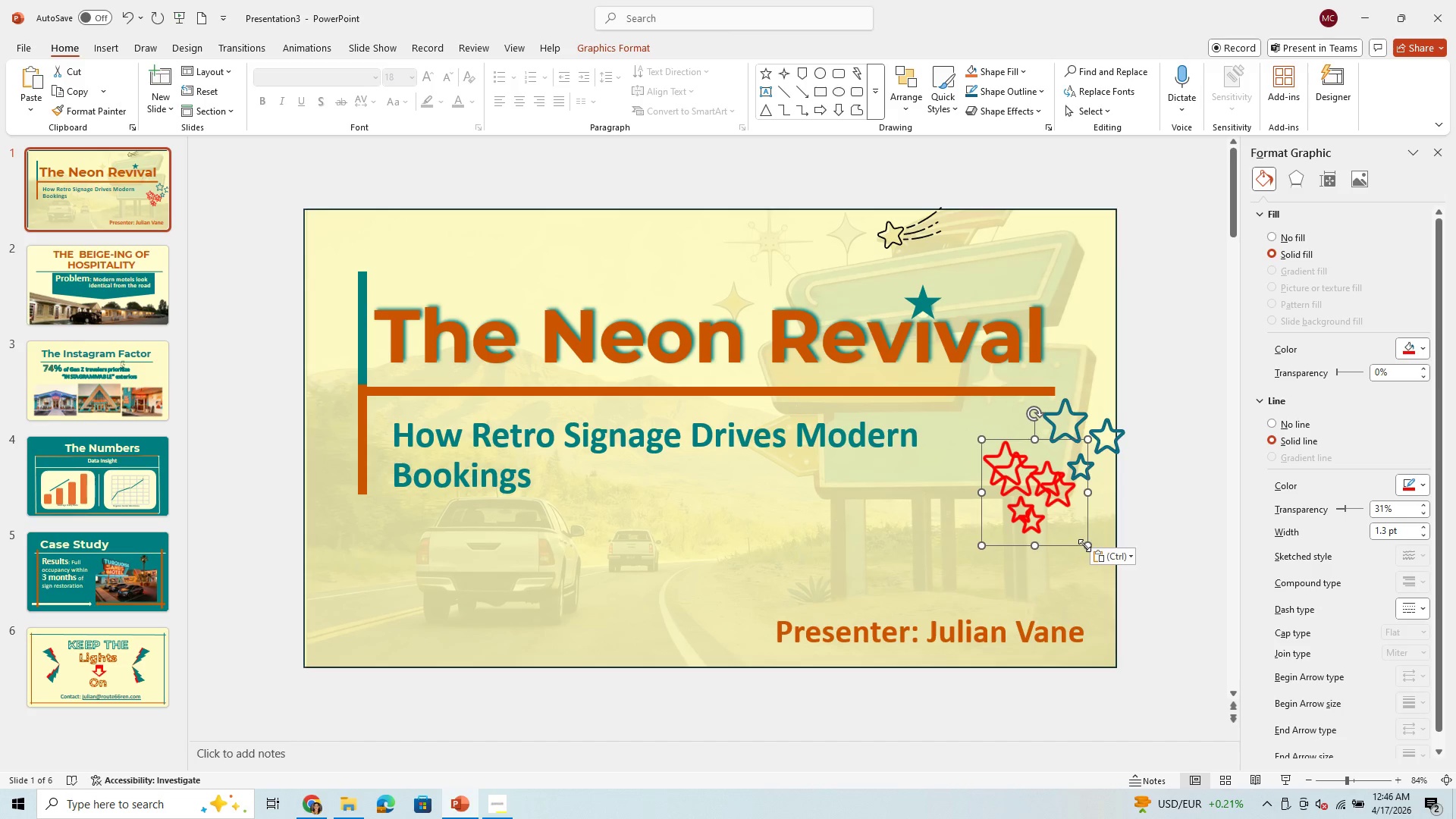 
left_click_drag(start_coordinate=[1084, 545], to_coordinate=[1071, 518])
 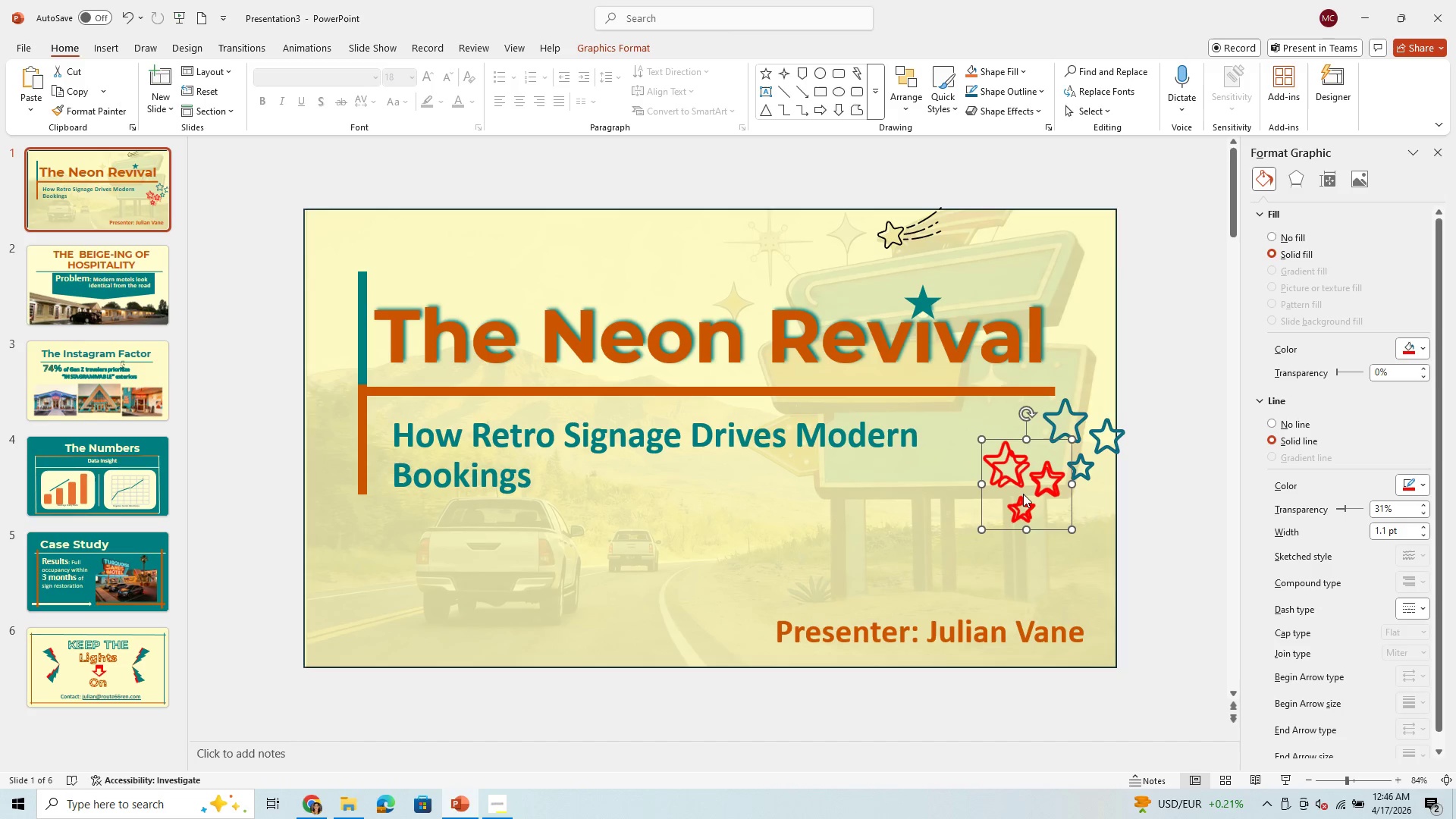 
left_click_drag(start_coordinate=[1023, 494], to_coordinate=[1061, 460])
 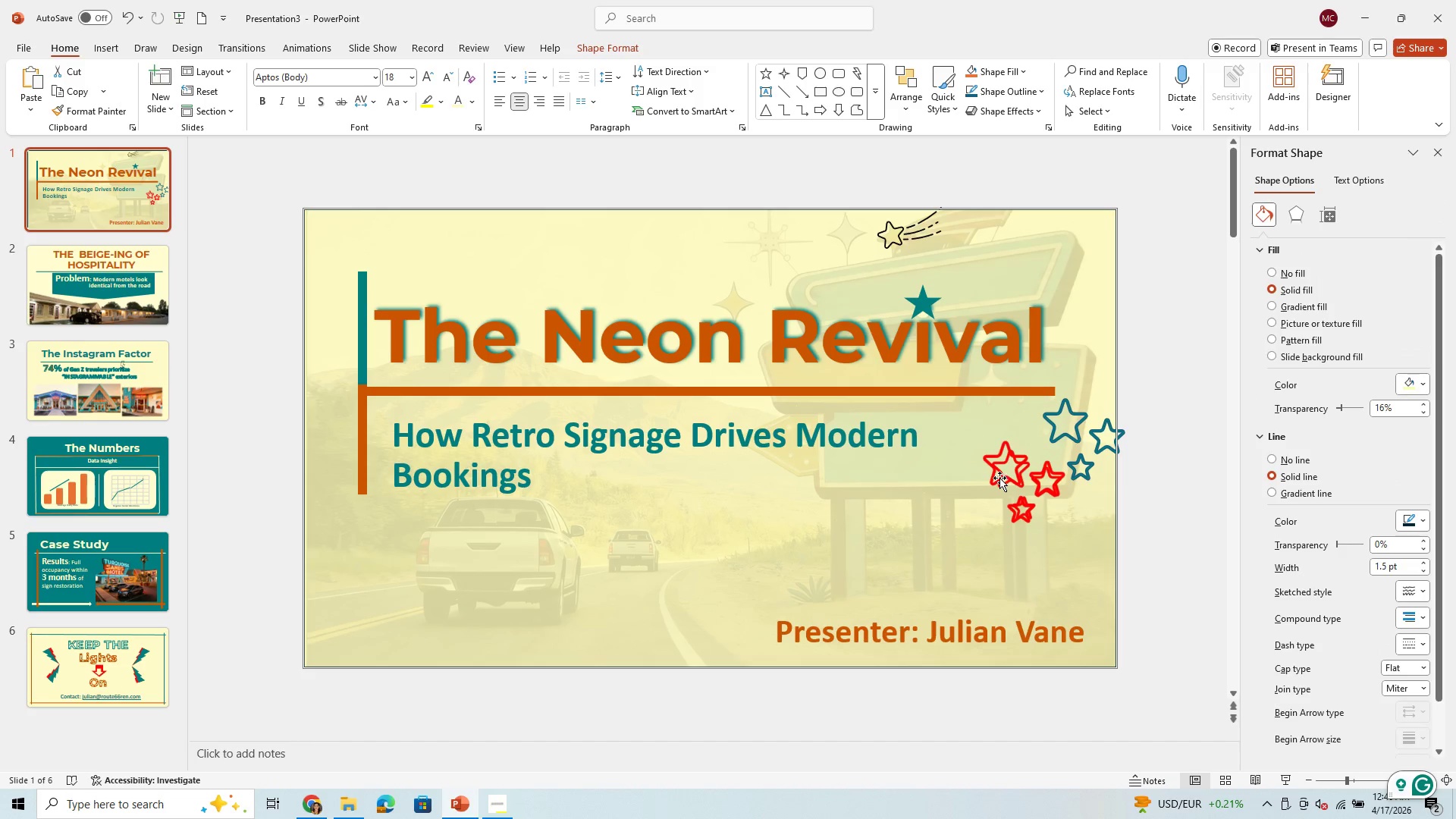 
left_click([999, 478])
 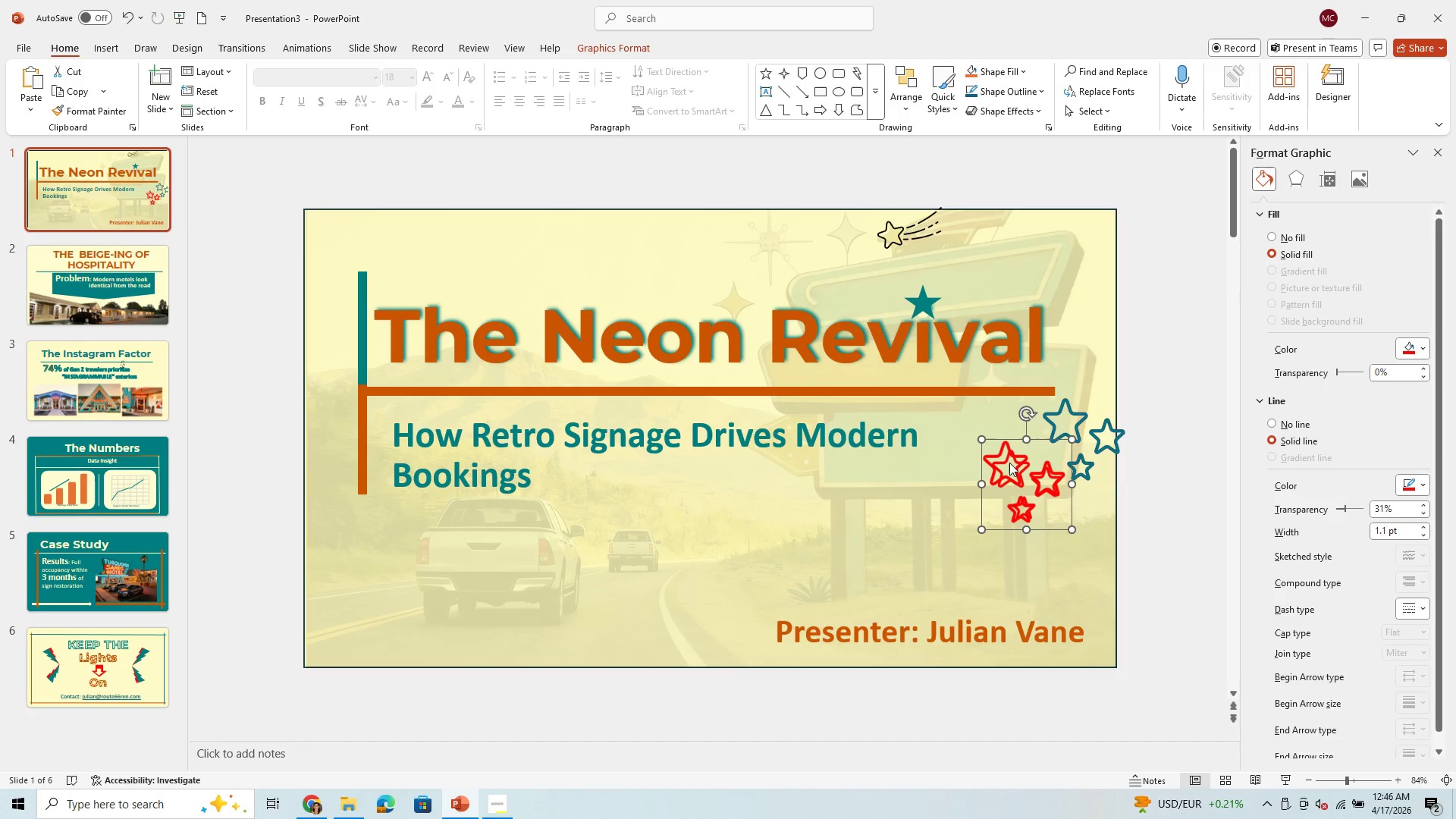 
left_click_drag(start_coordinate=[1012, 463], to_coordinate=[1059, 435])
 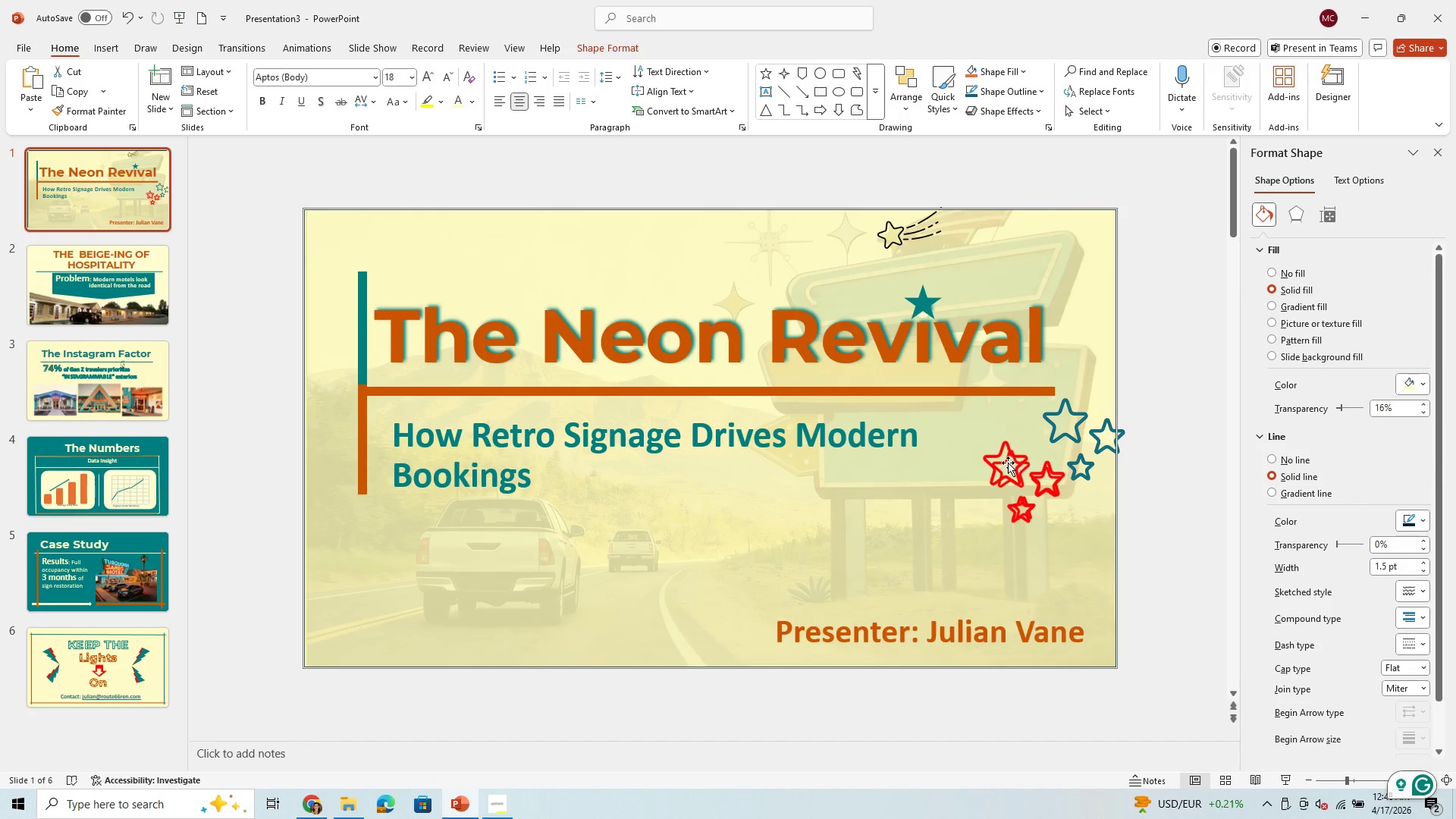 
left_click([1008, 463])
 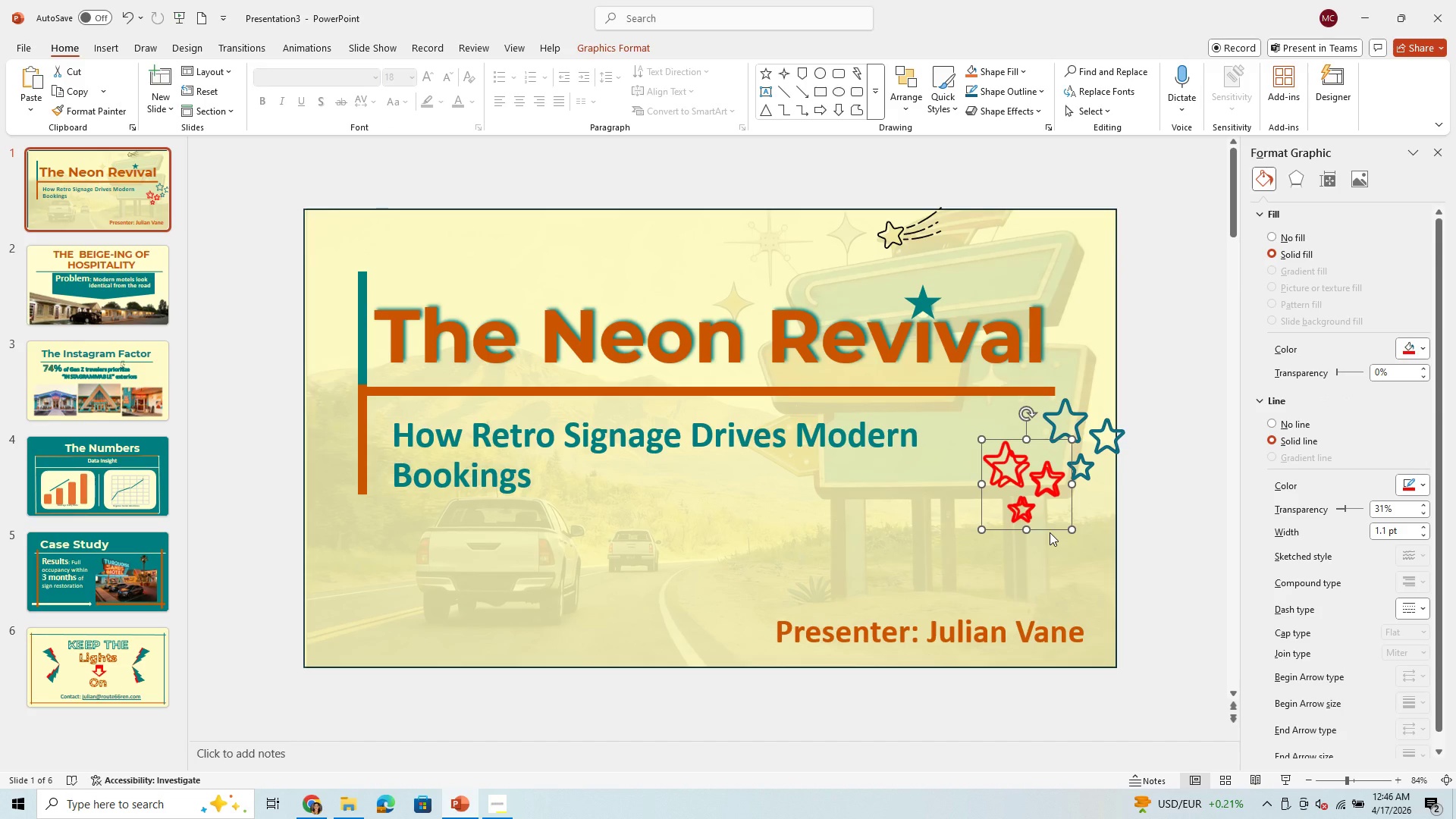 
left_click_drag(start_coordinate=[1050, 529], to_coordinate=[1105, 482])
 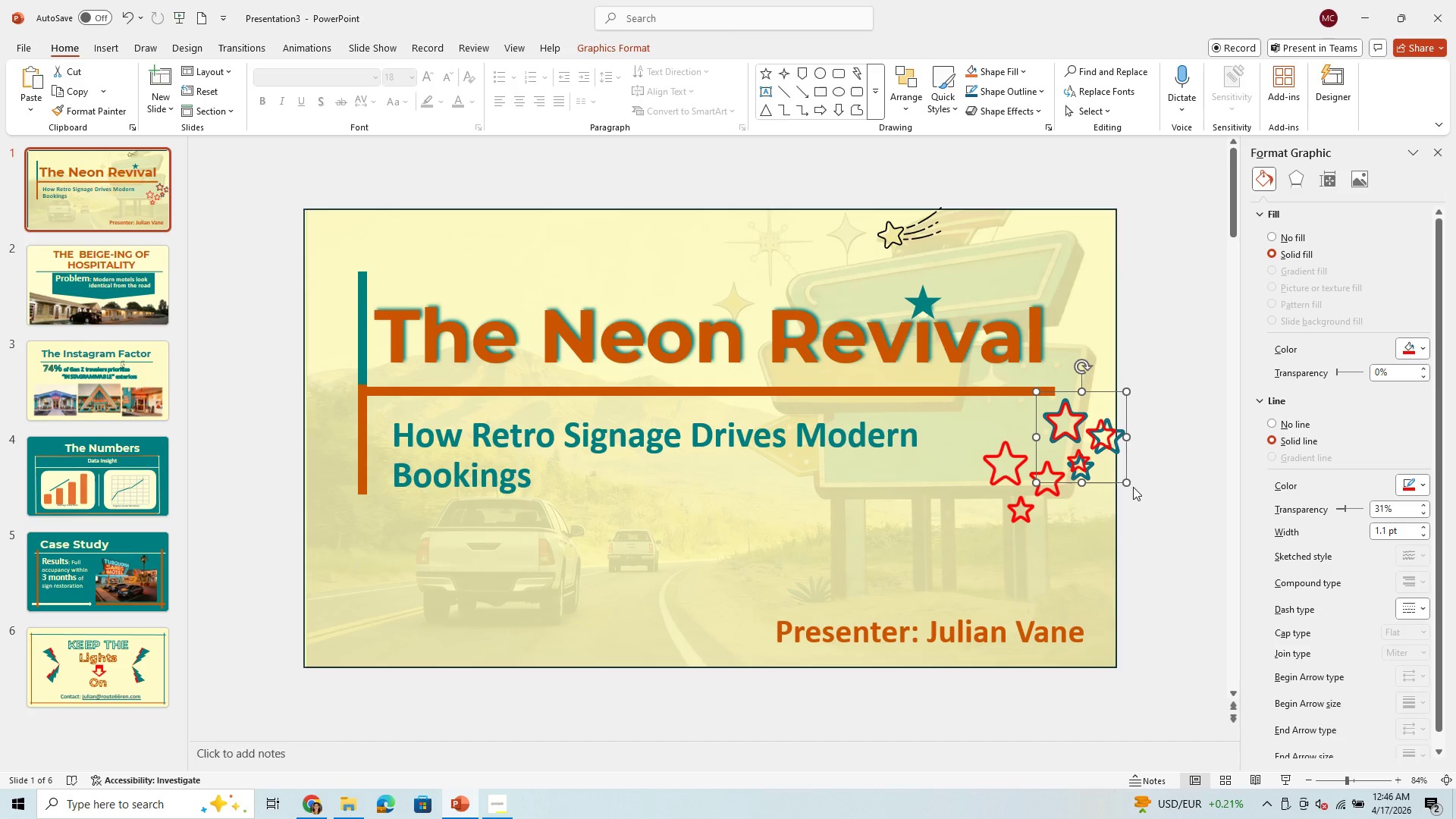 
left_click_drag(start_coordinate=[1129, 485], to_coordinate=[1110, 465])
 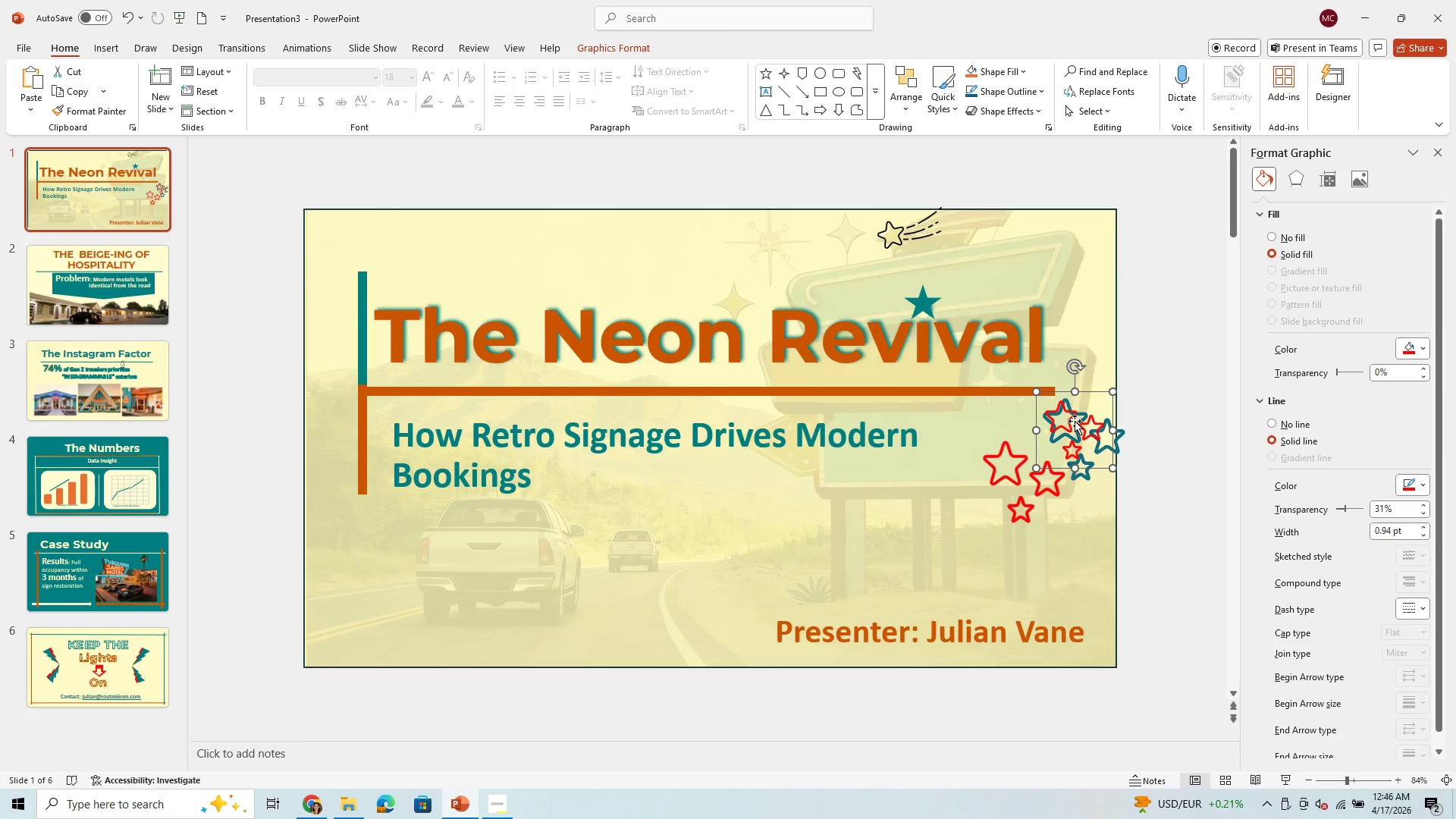 
left_click_drag(start_coordinate=[1058, 422], to_coordinate=[1040, 453])
 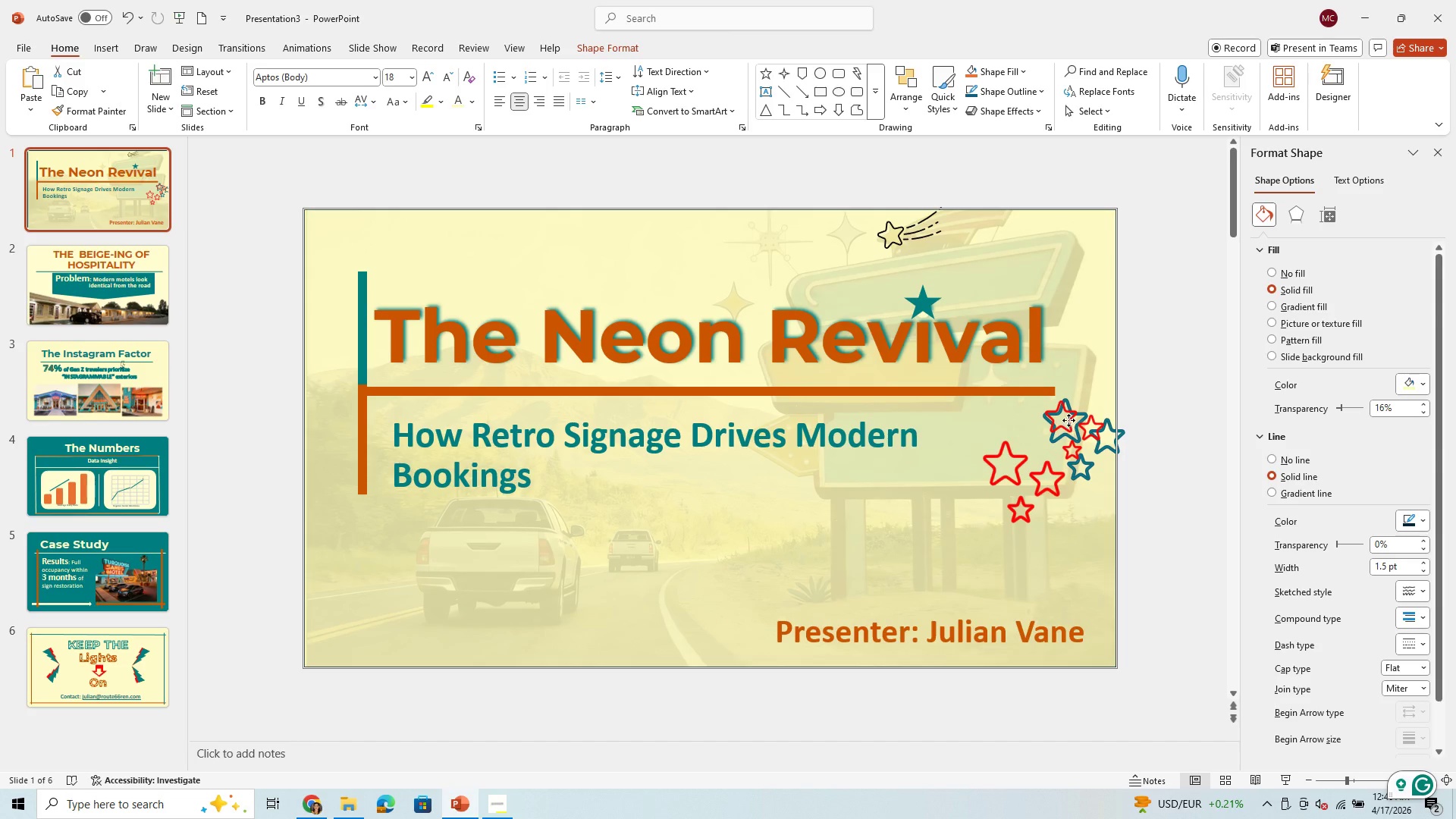 
left_click([1068, 420])
 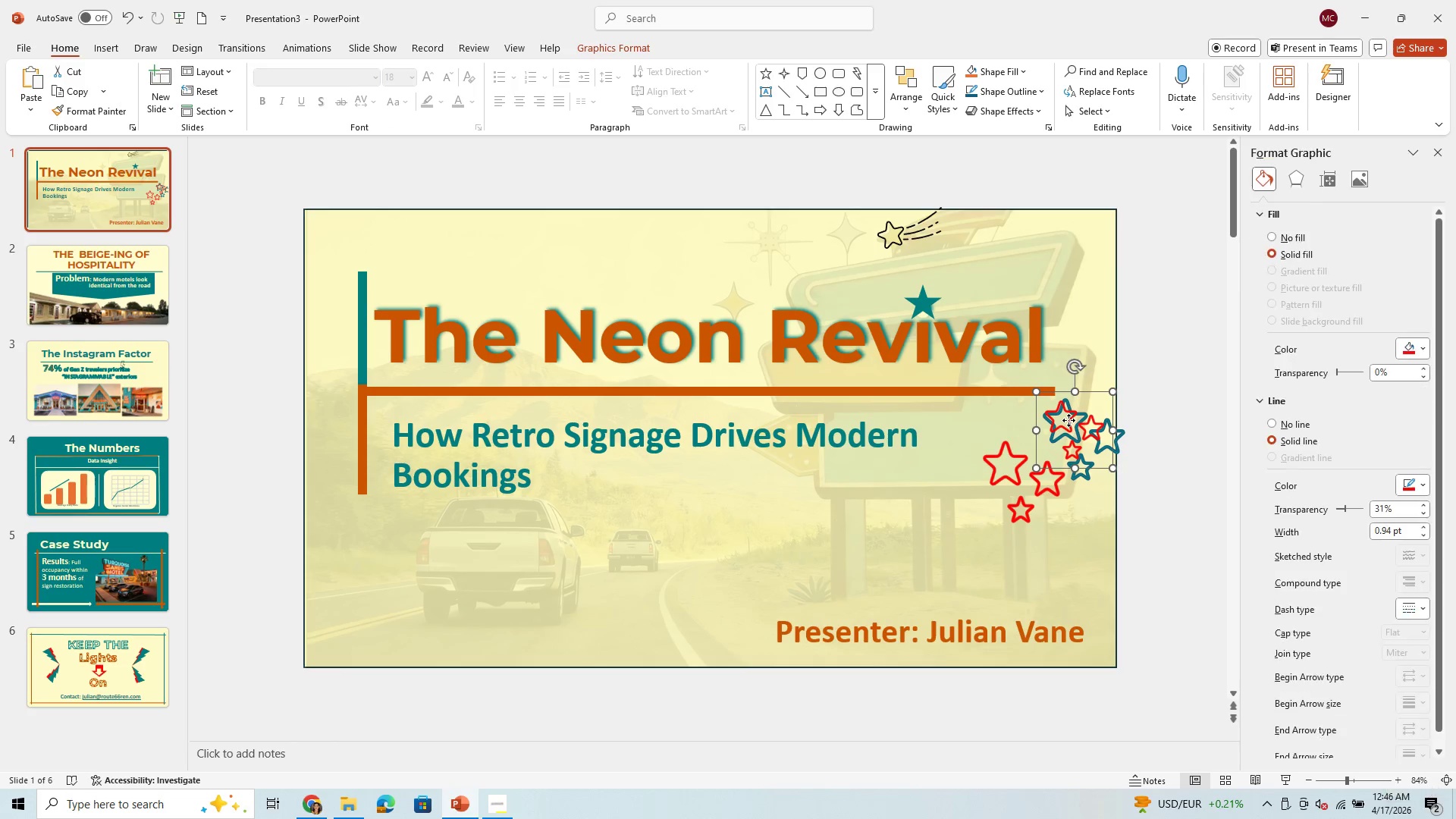 
left_click_drag(start_coordinate=[1068, 420], to_coordinate=[883, 533])
 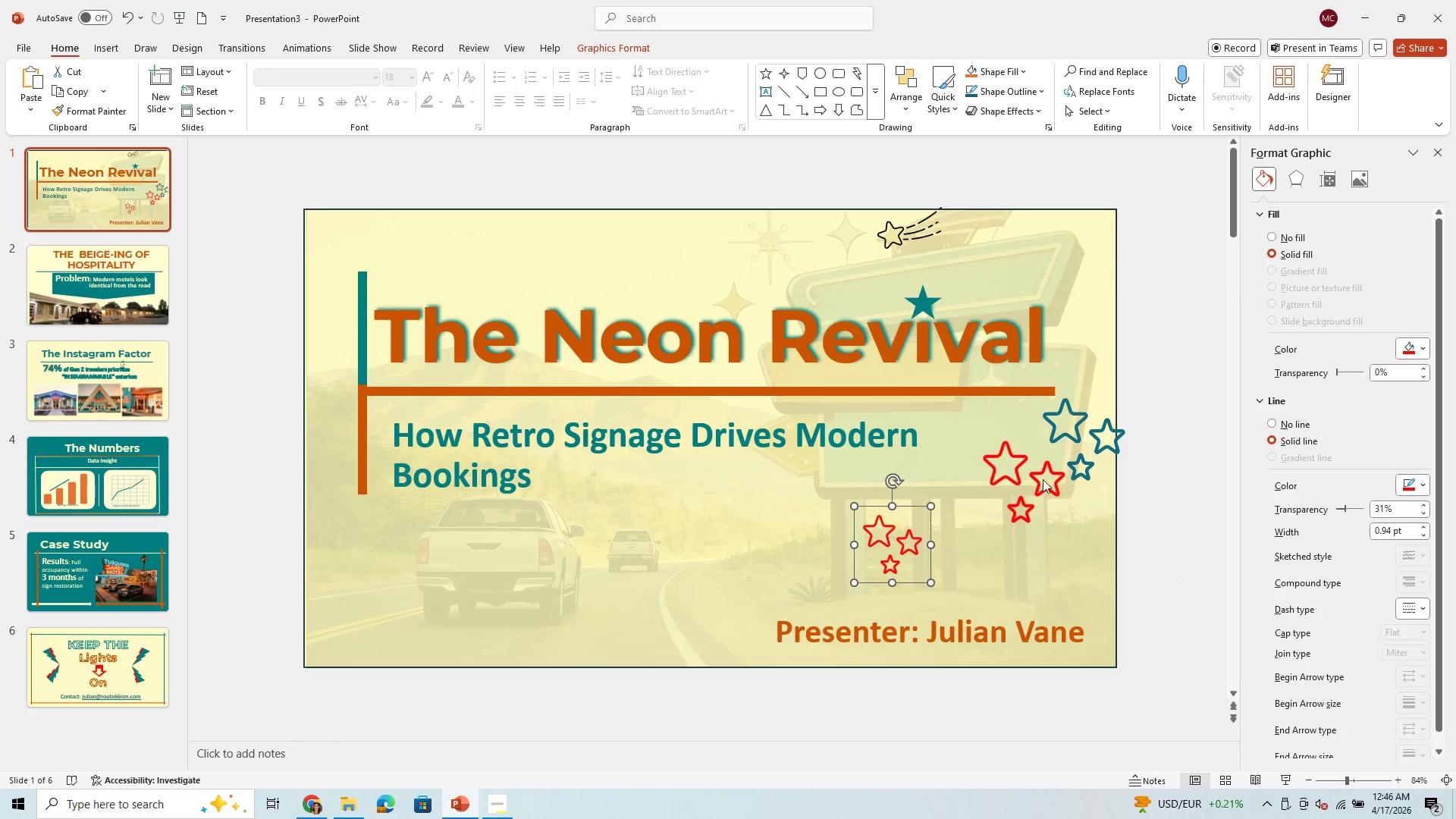 
left_click([1036, 477])
 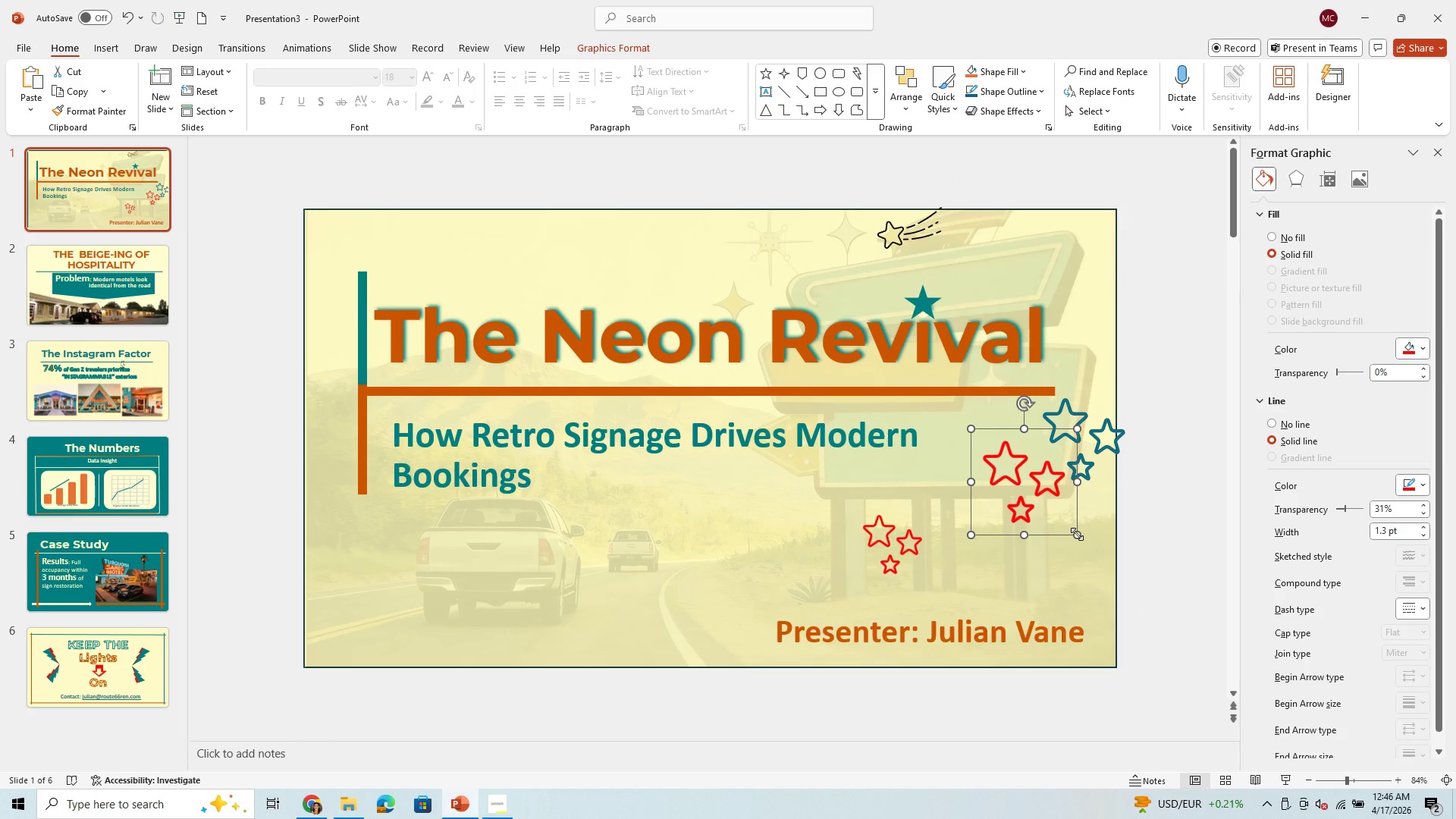 
left_click_drag(start_coordinate=[1077, 534], to_coordinate=[1064, 514])
 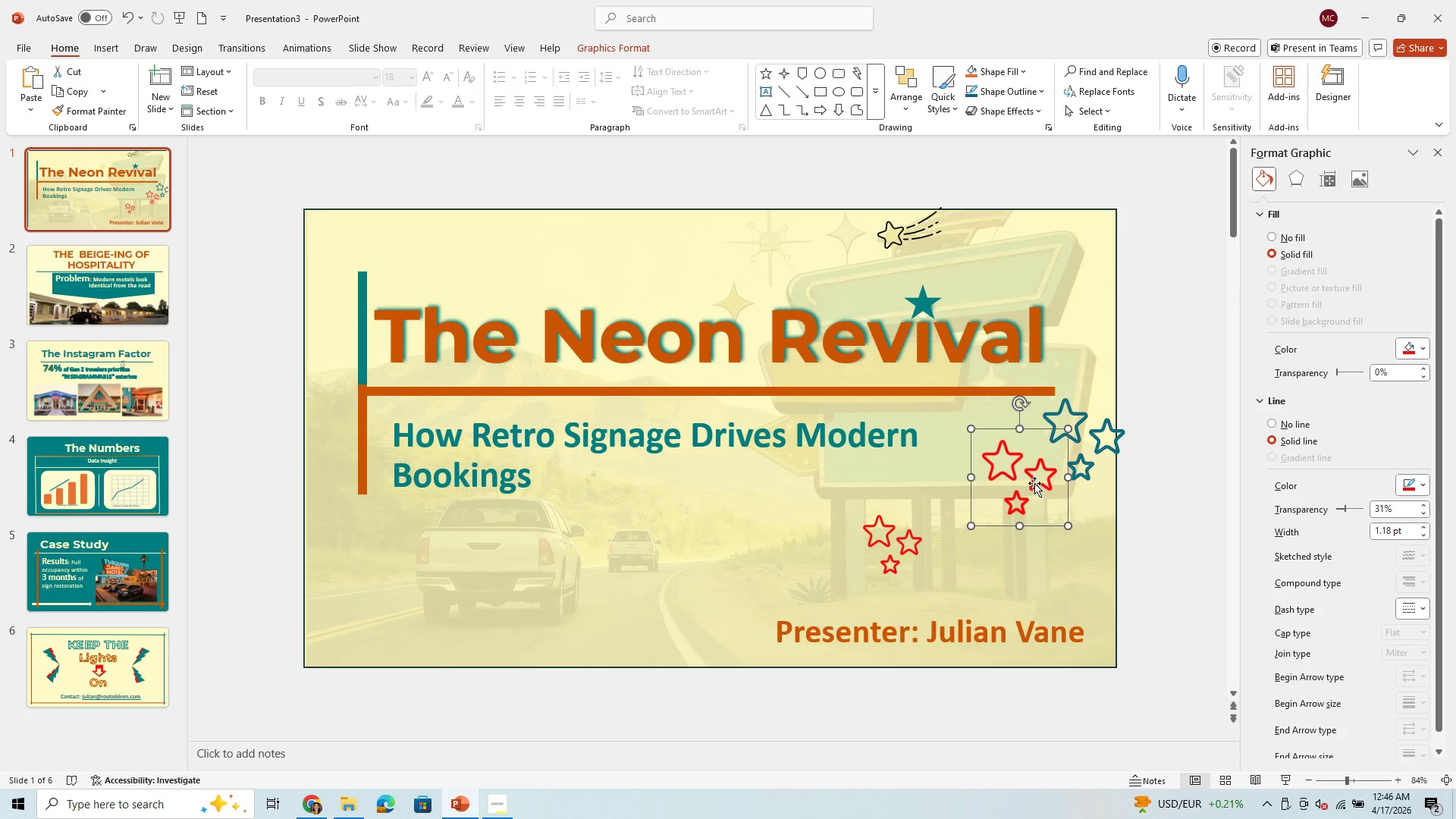 
left_click_drag(start_coordinate=[1034, 482], to_coordinate=[1039, 473])
 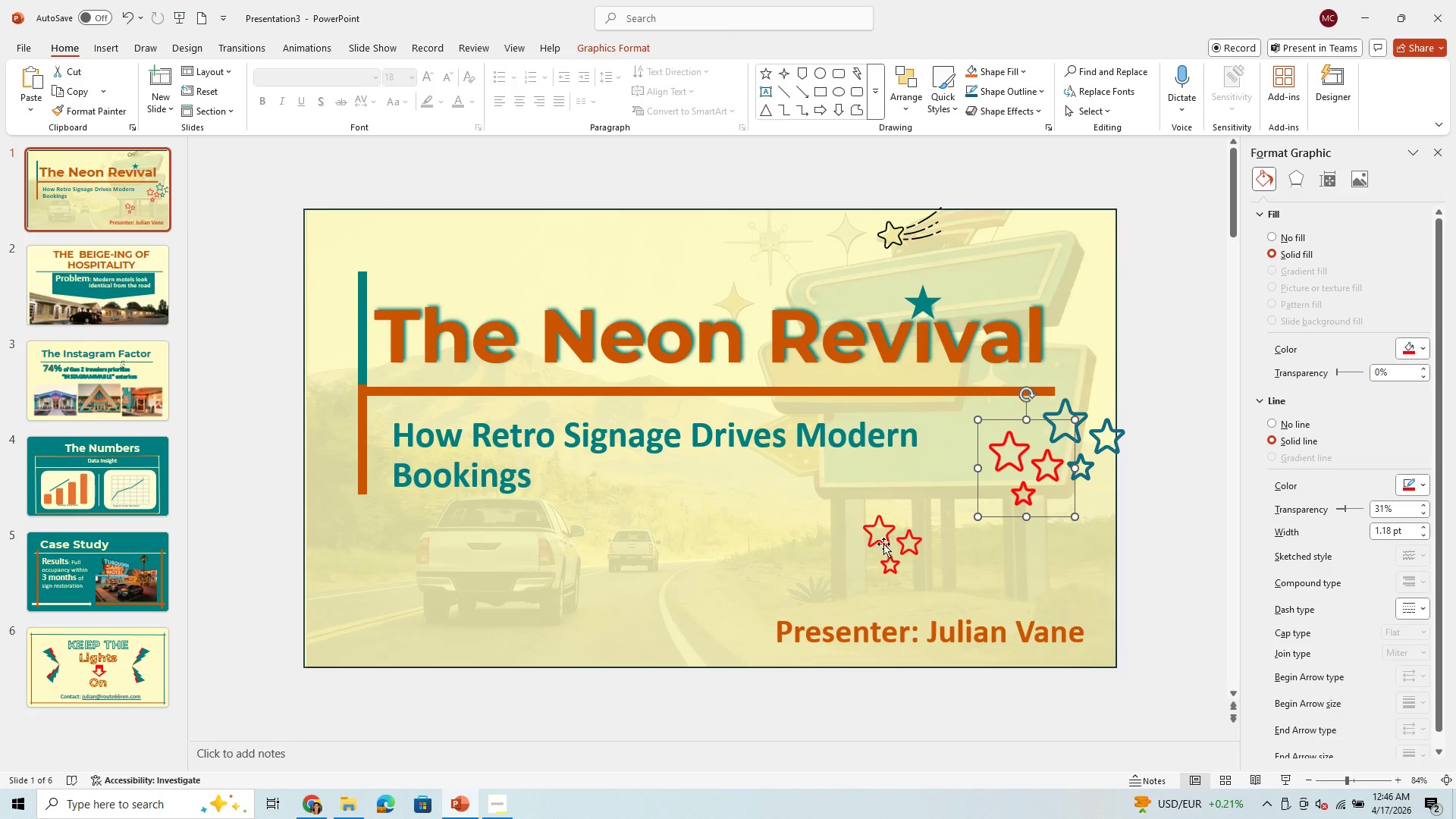 
left_click_drag(start_coordinate=[875, 548], to_coordinate=[920, 515])
 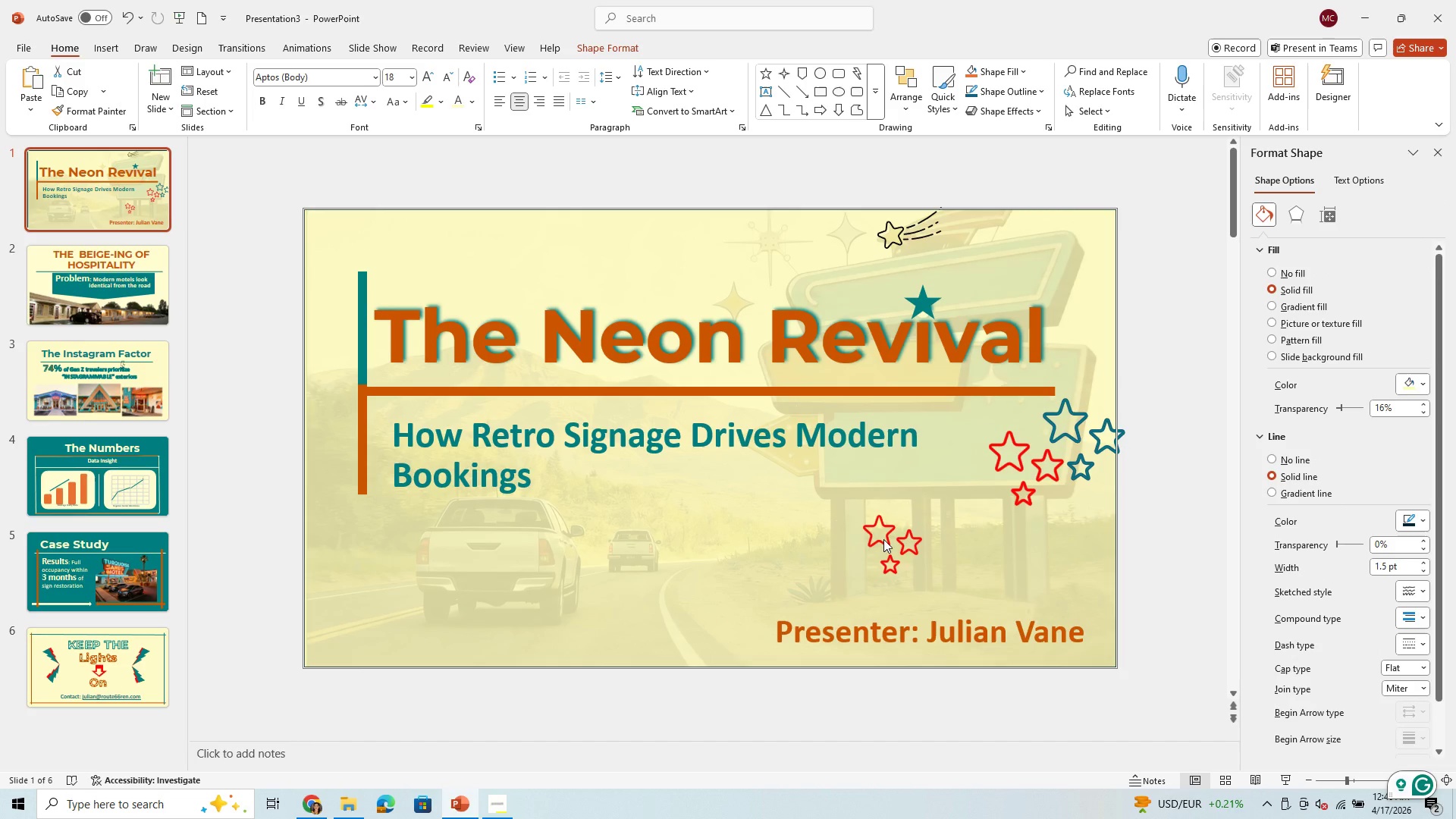 
left_click([883, 539])
 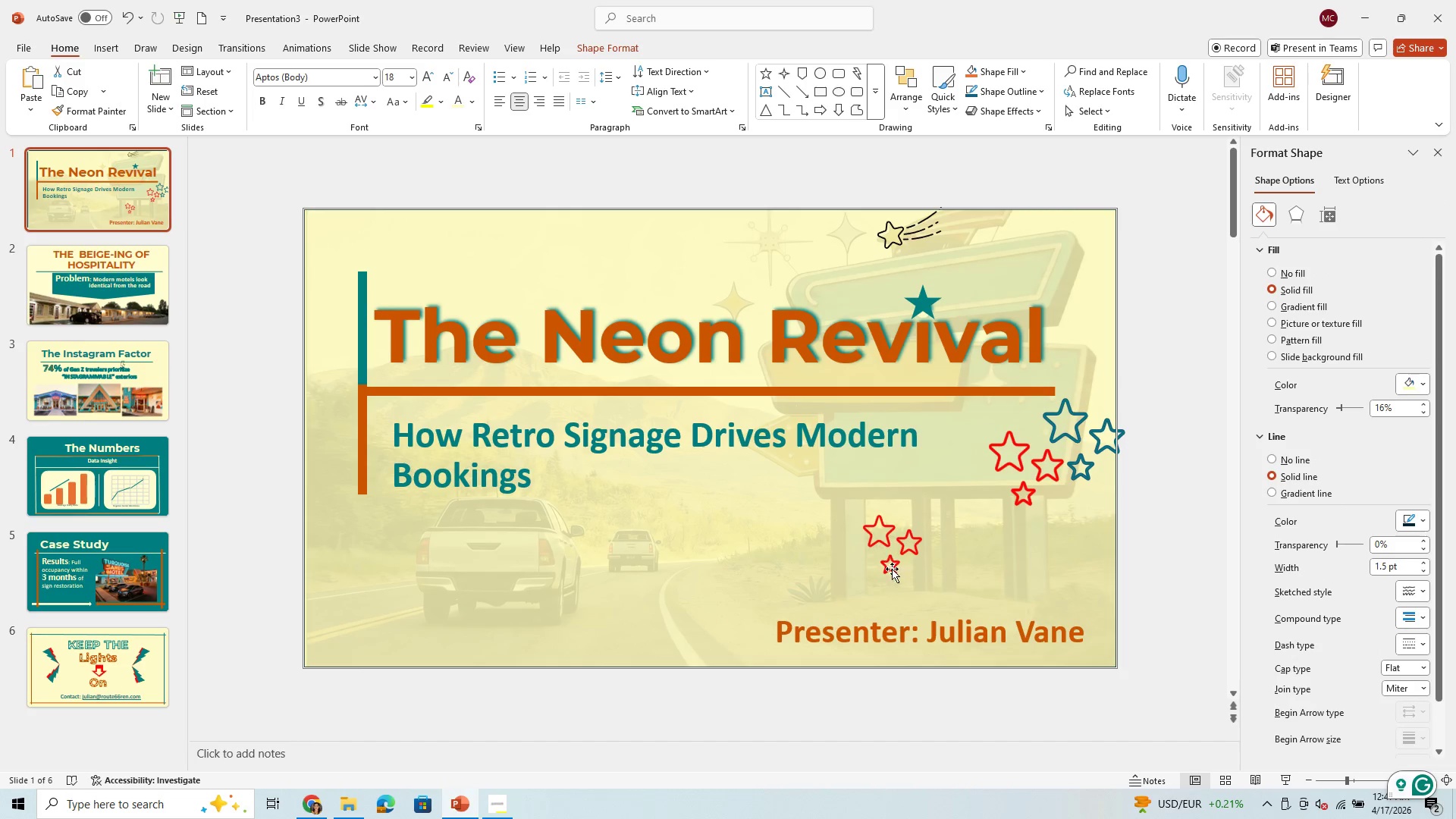 
left_click([893, 570])
 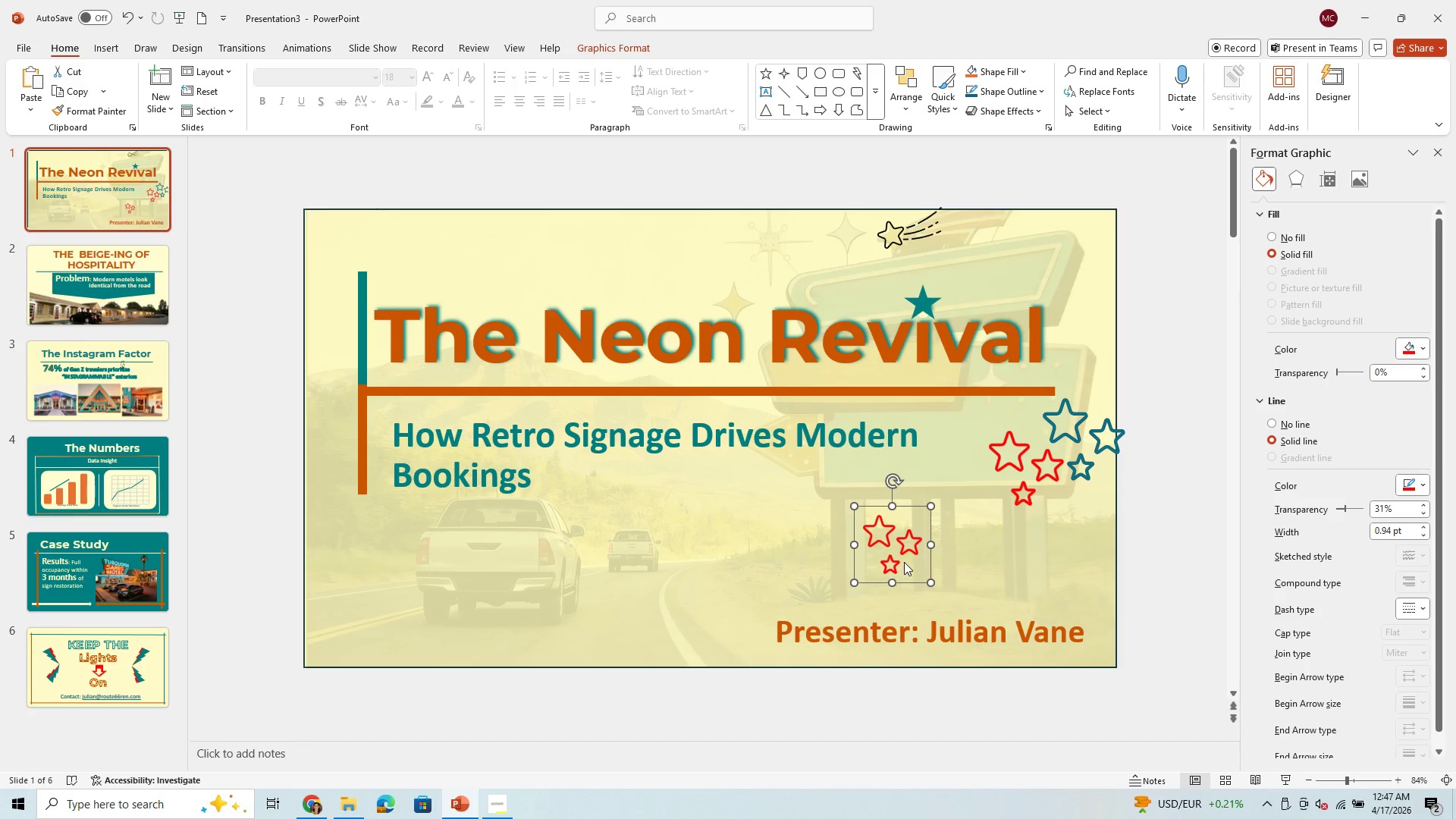 
left_click_drag(start_coordinate=[905, 559], to_coordinate=[934, 538])
 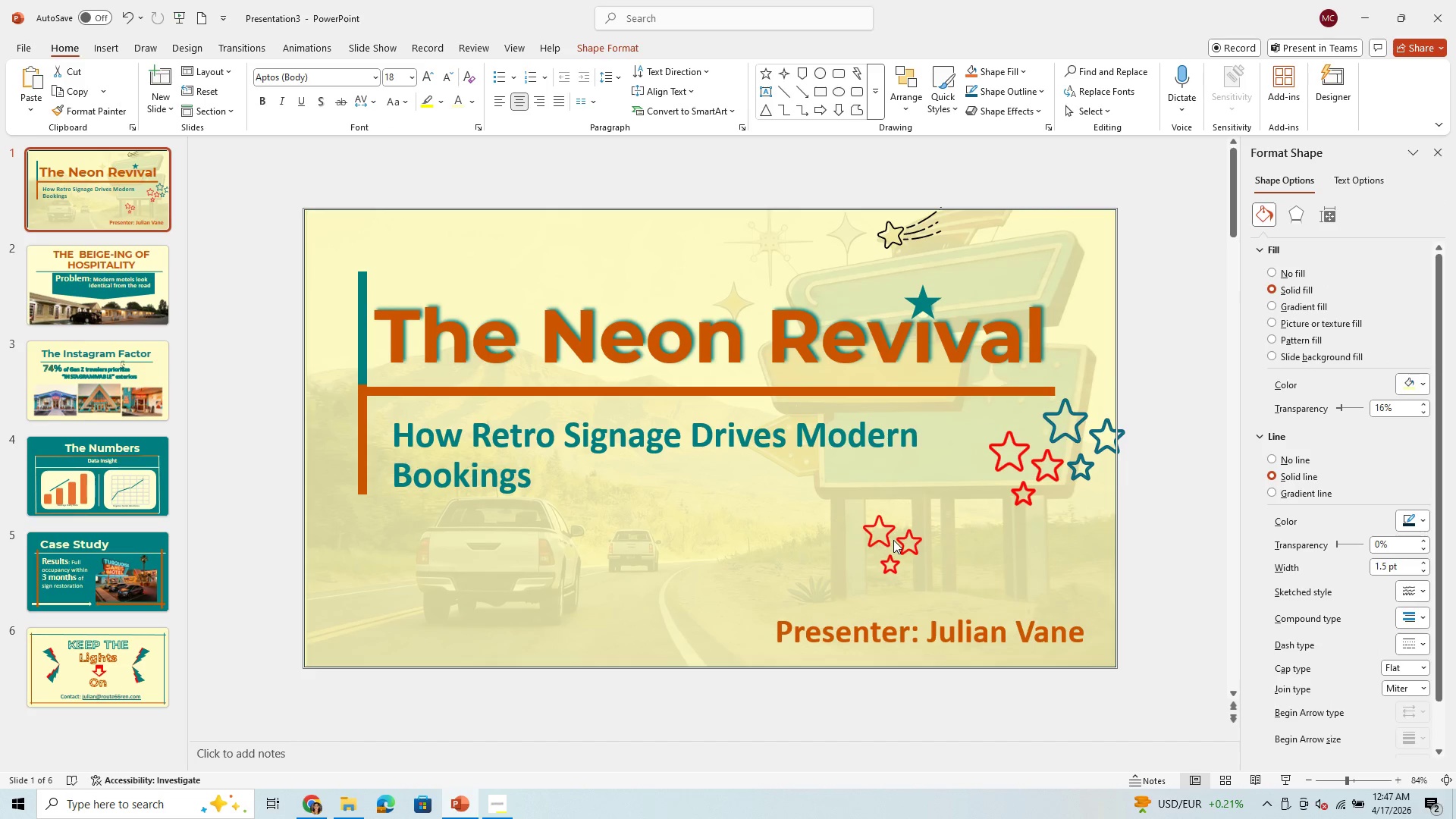 
left_click([893, 540])
 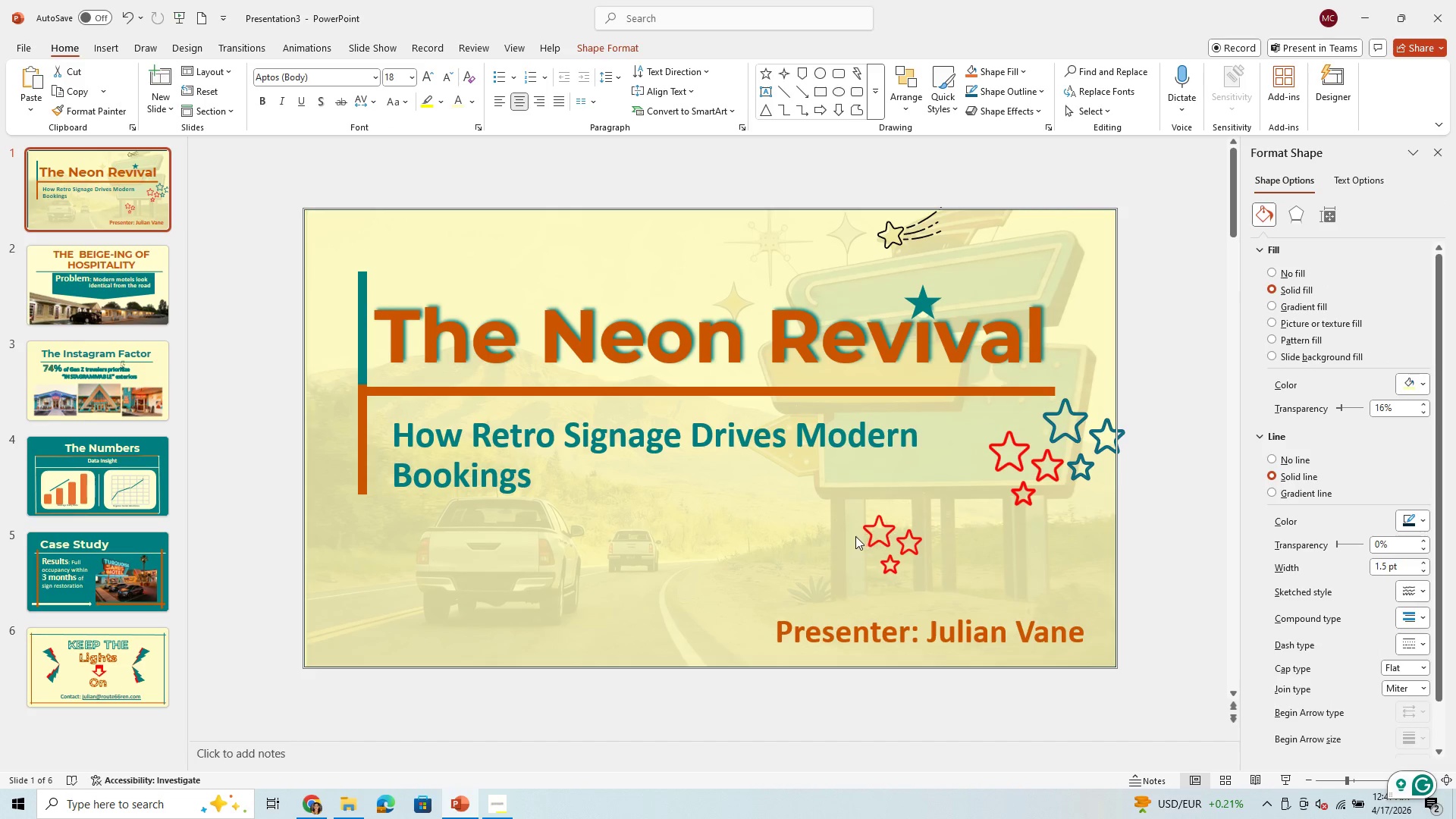 
left_click([855, 536])
 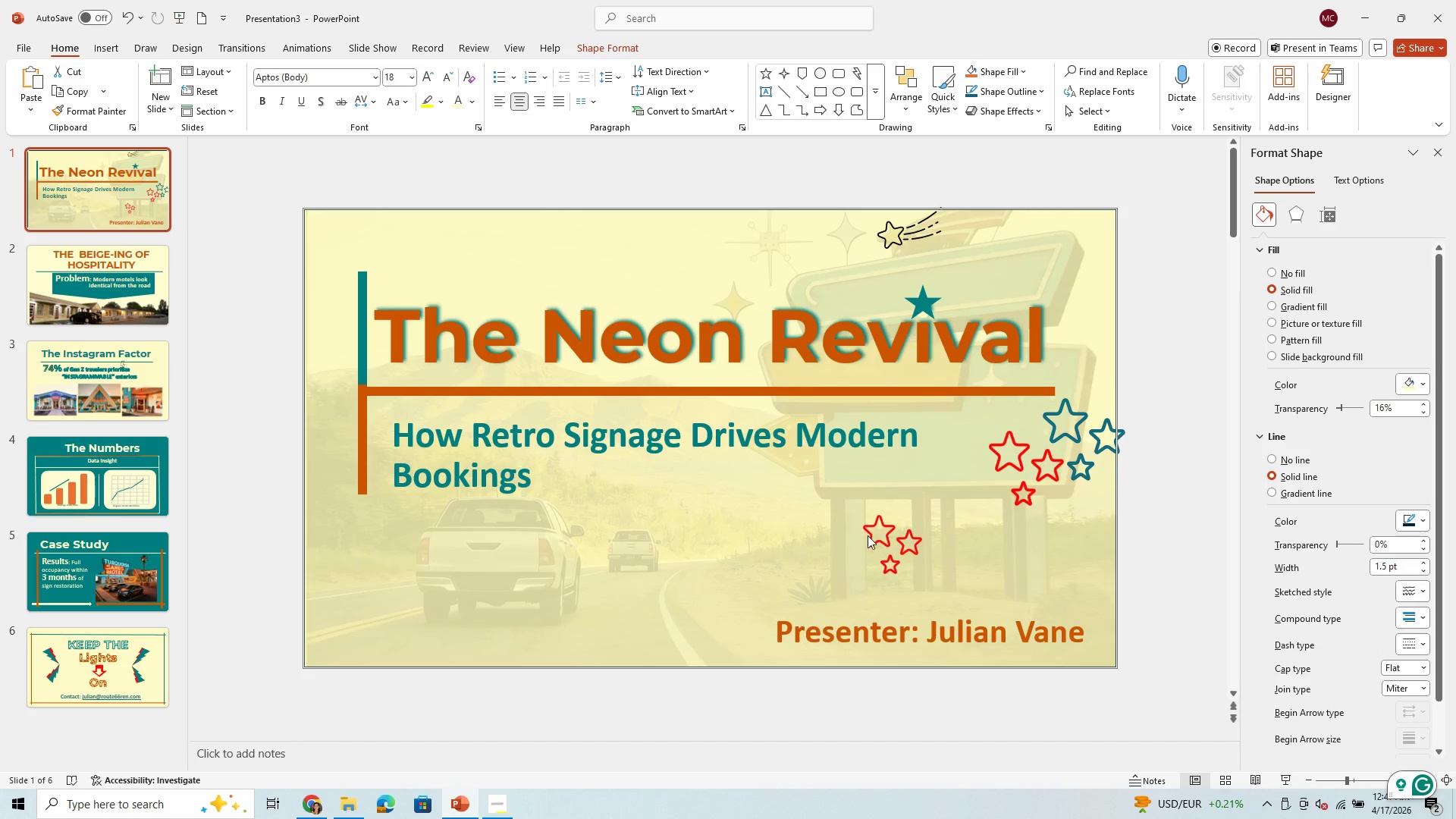 
left_click([869, 544])
 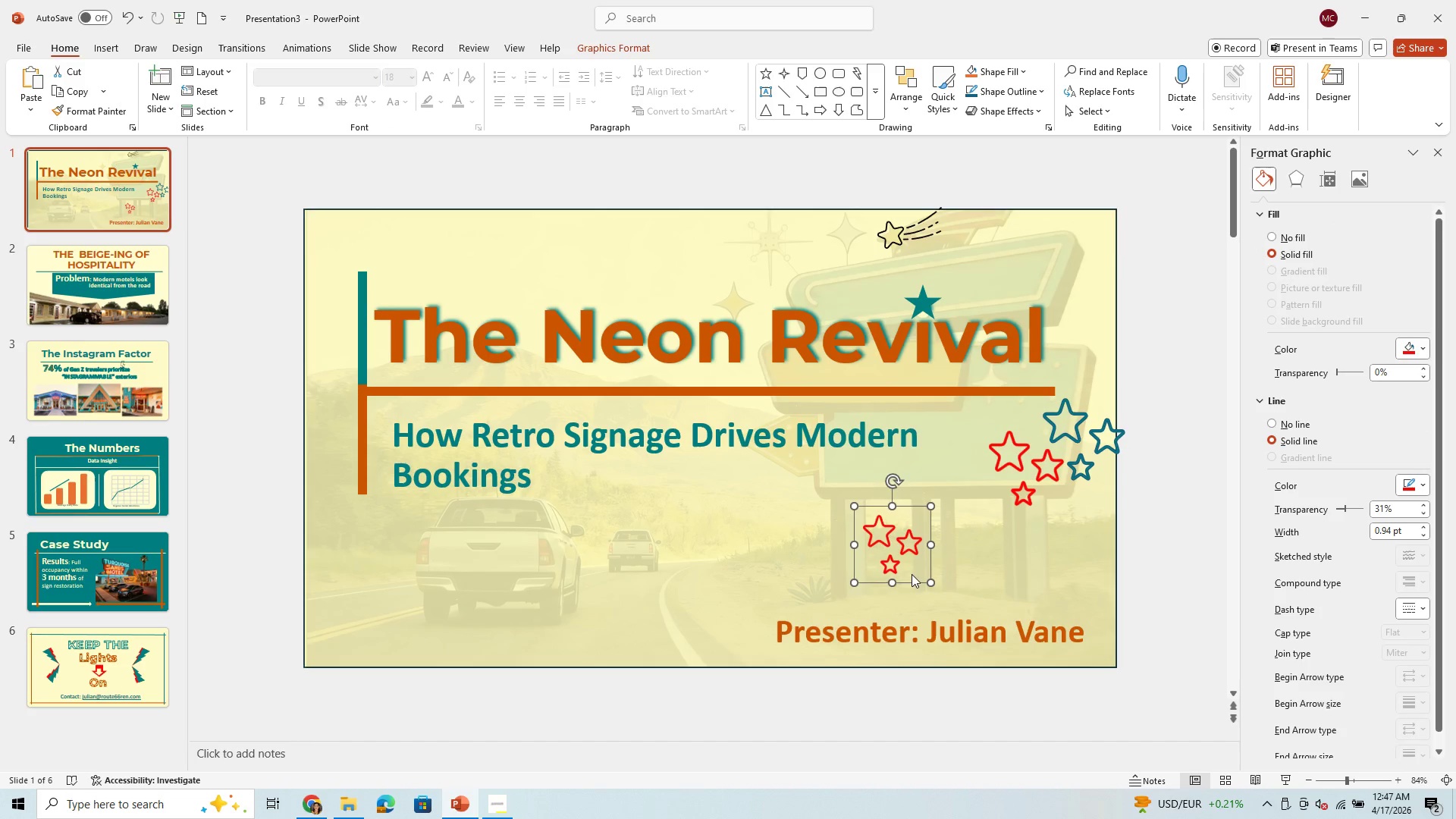 
left_click_drag(start_coordinate=[908, 577], to_coordinate=[918, 571])
 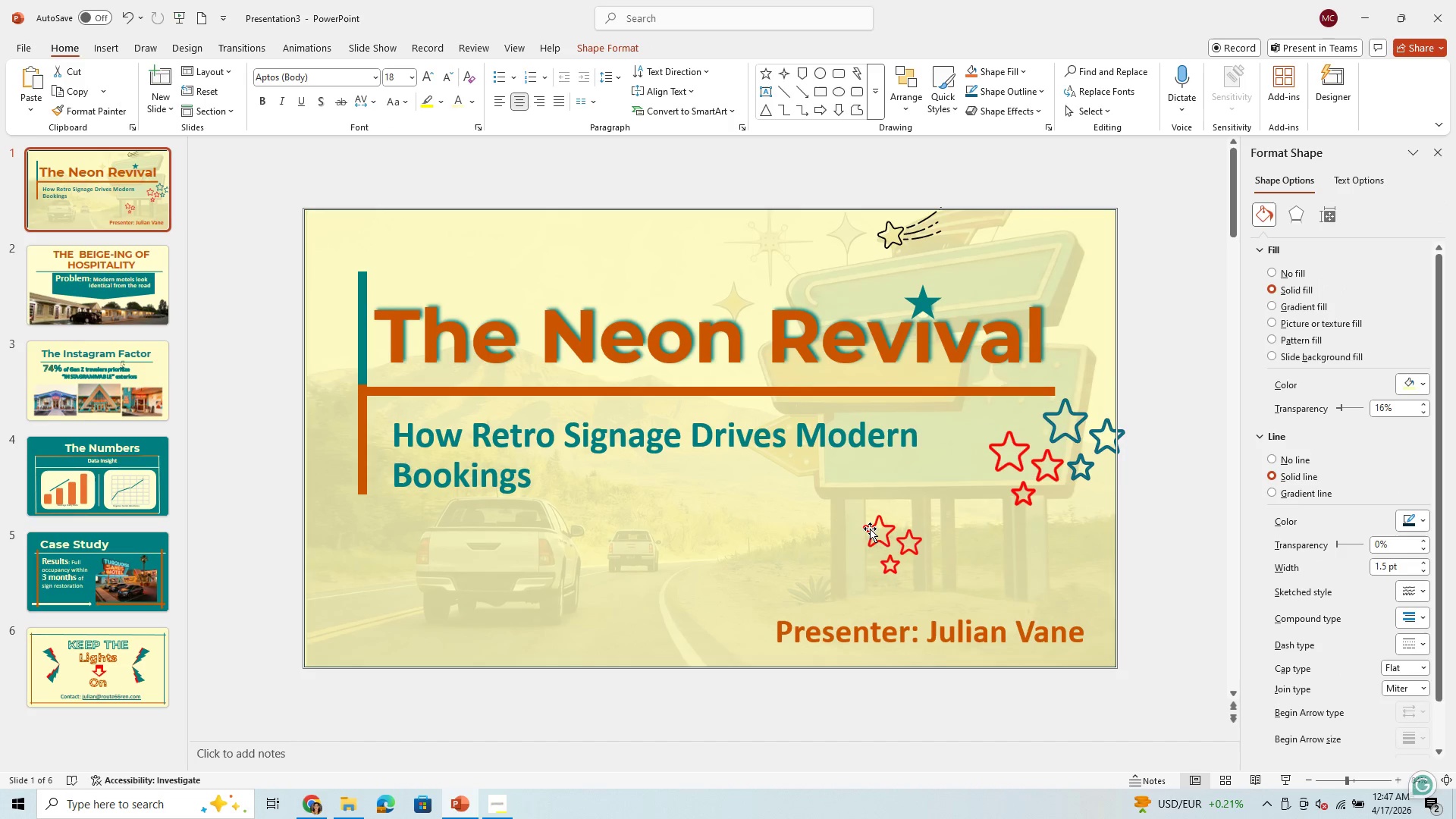 
left_click([870, 529])
 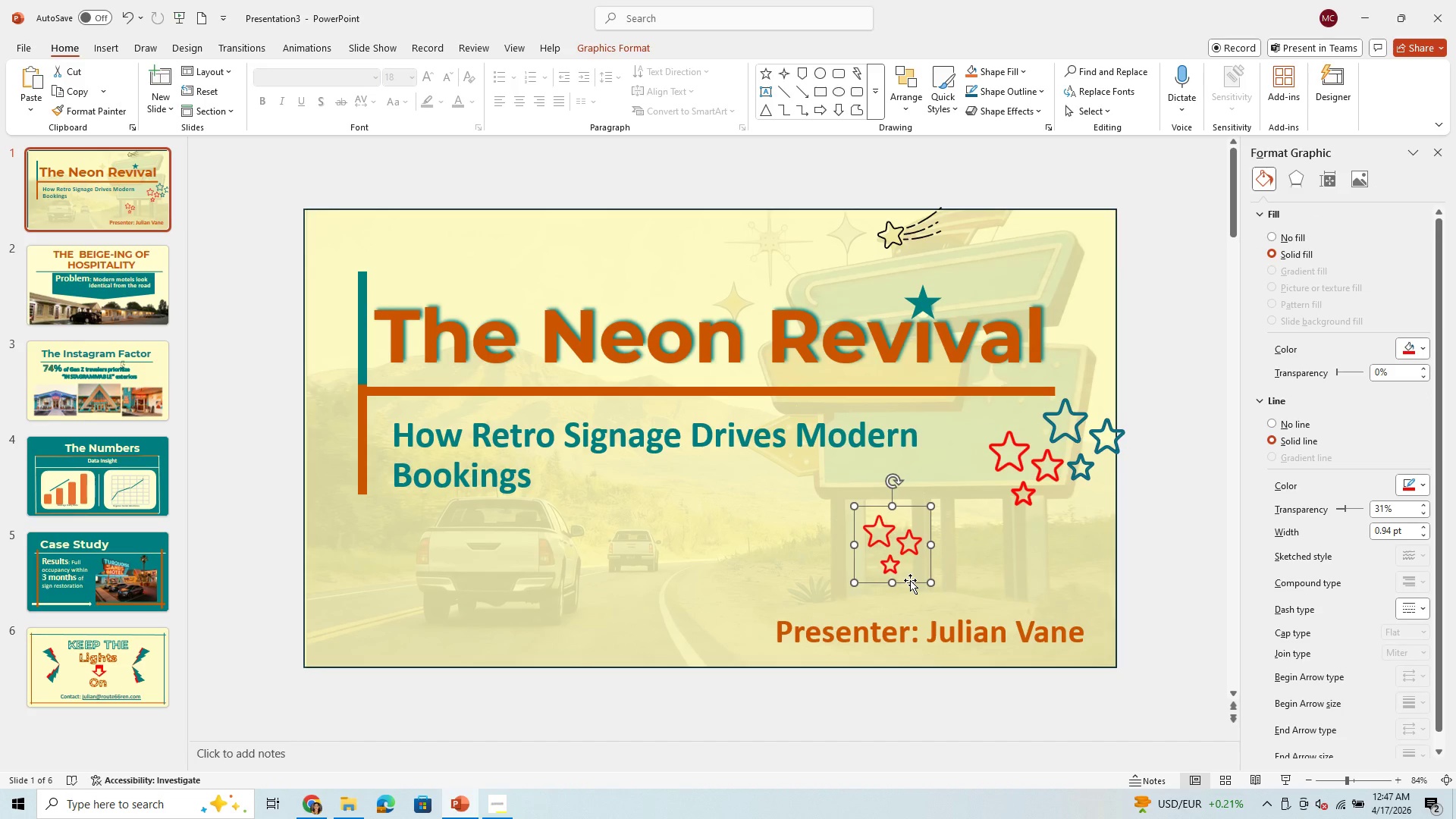 
left_click_drag(start_coordinate=[907, 580], to_coordinate=[1069, 572])
 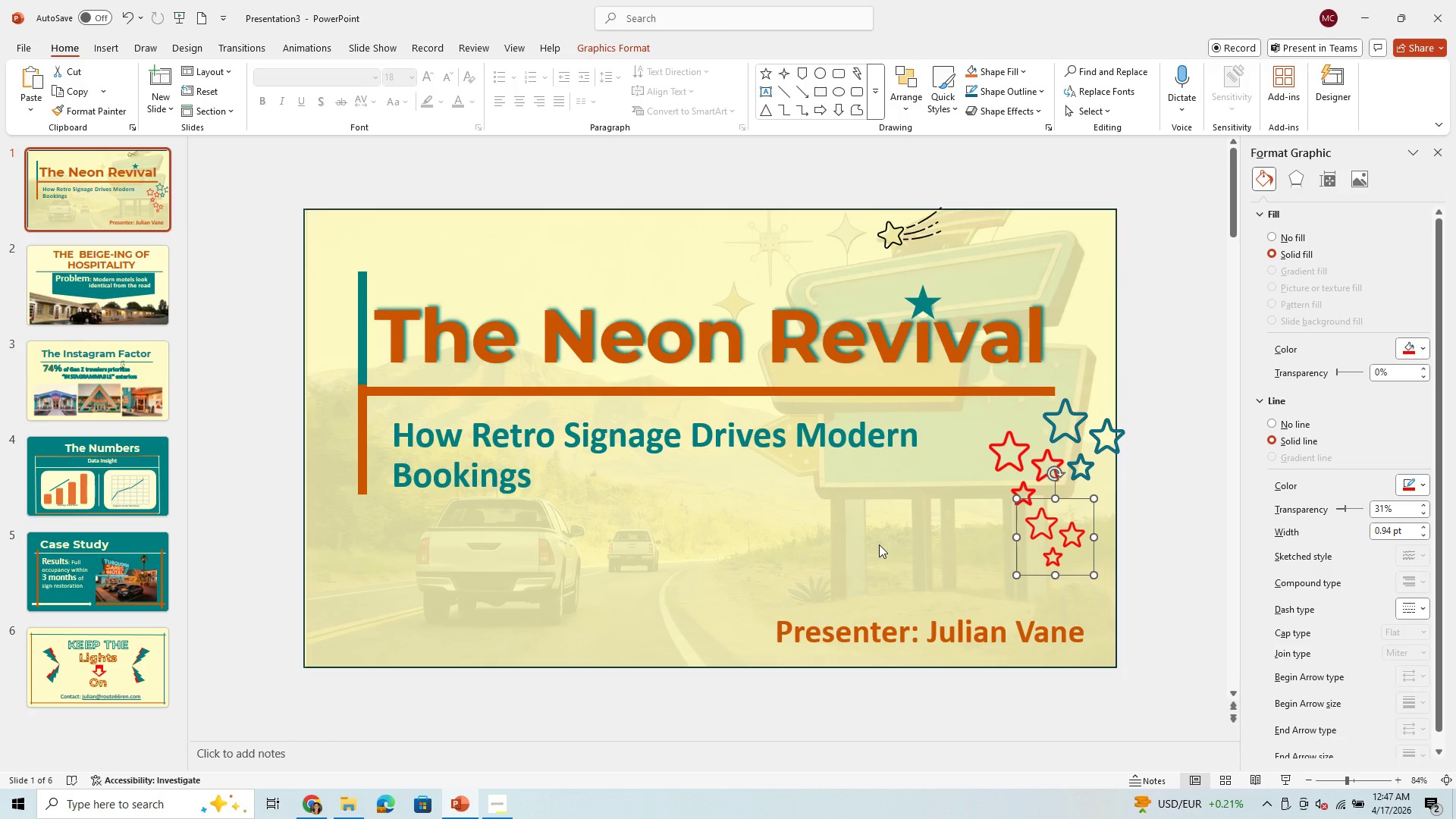 
left_click([842, 538])
 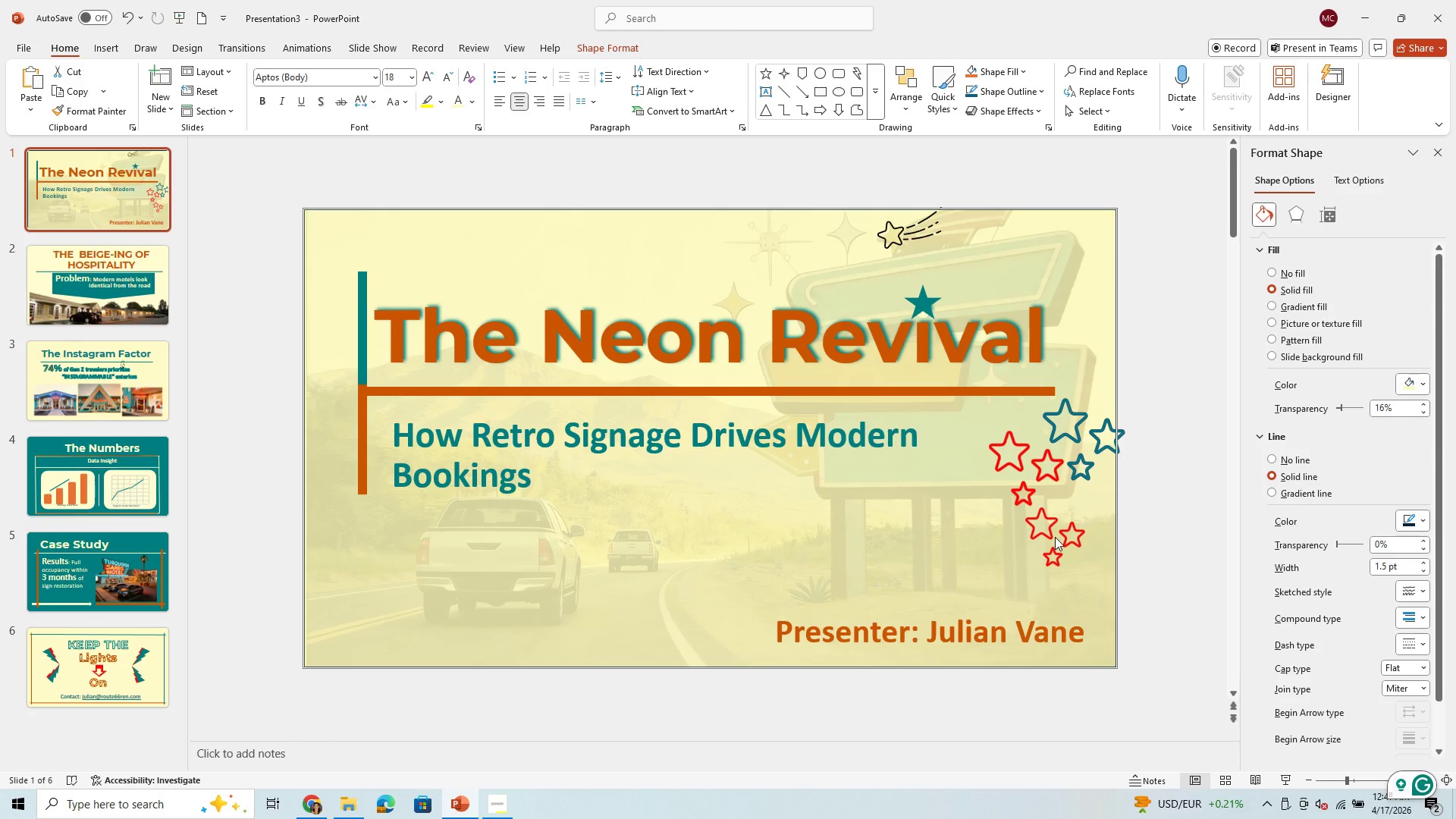 
left_click([1055, 537])
 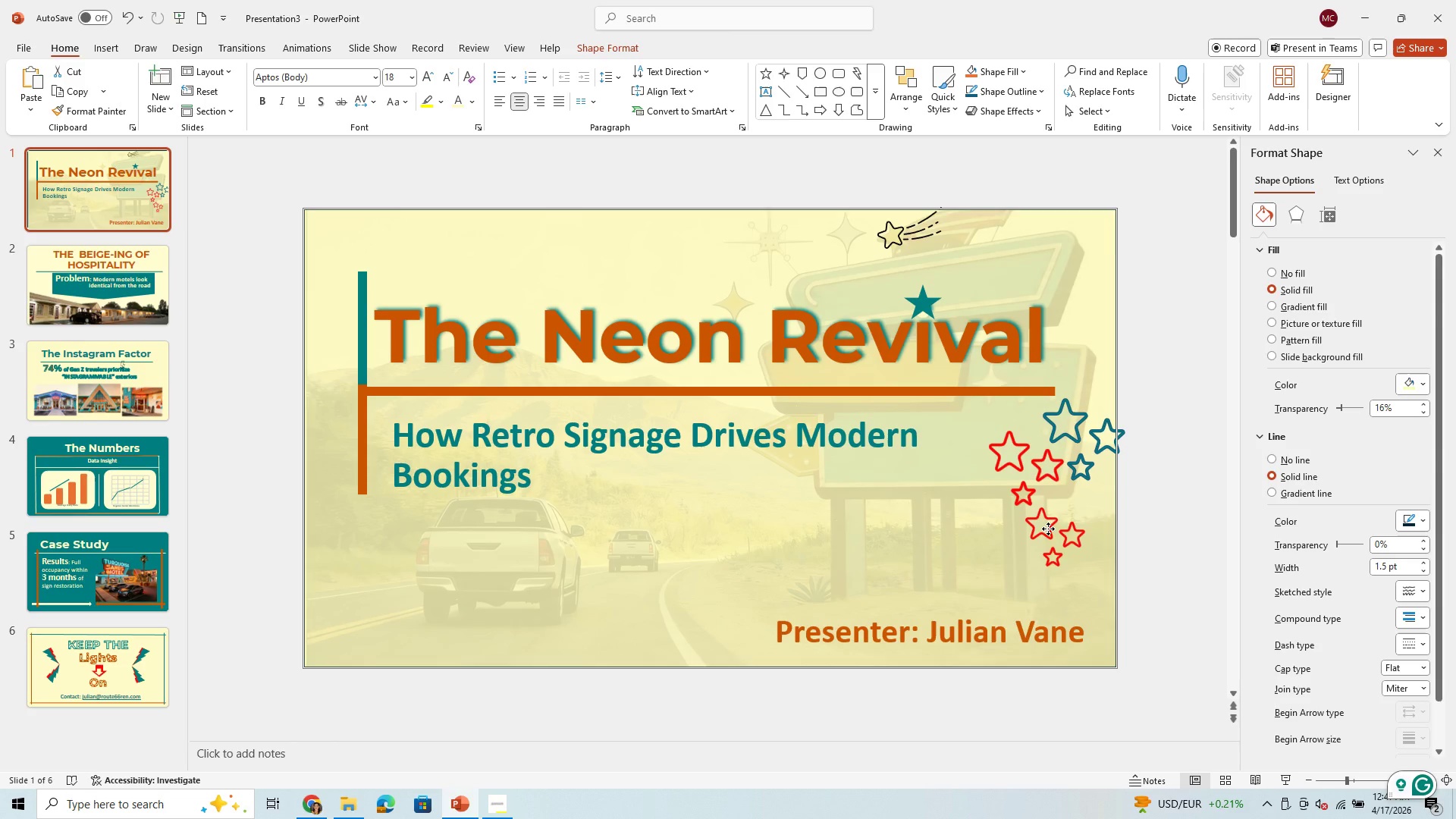 
left_click_drag(start_coordinate=[1048, 529], to_coordinate=[1047, 524])
 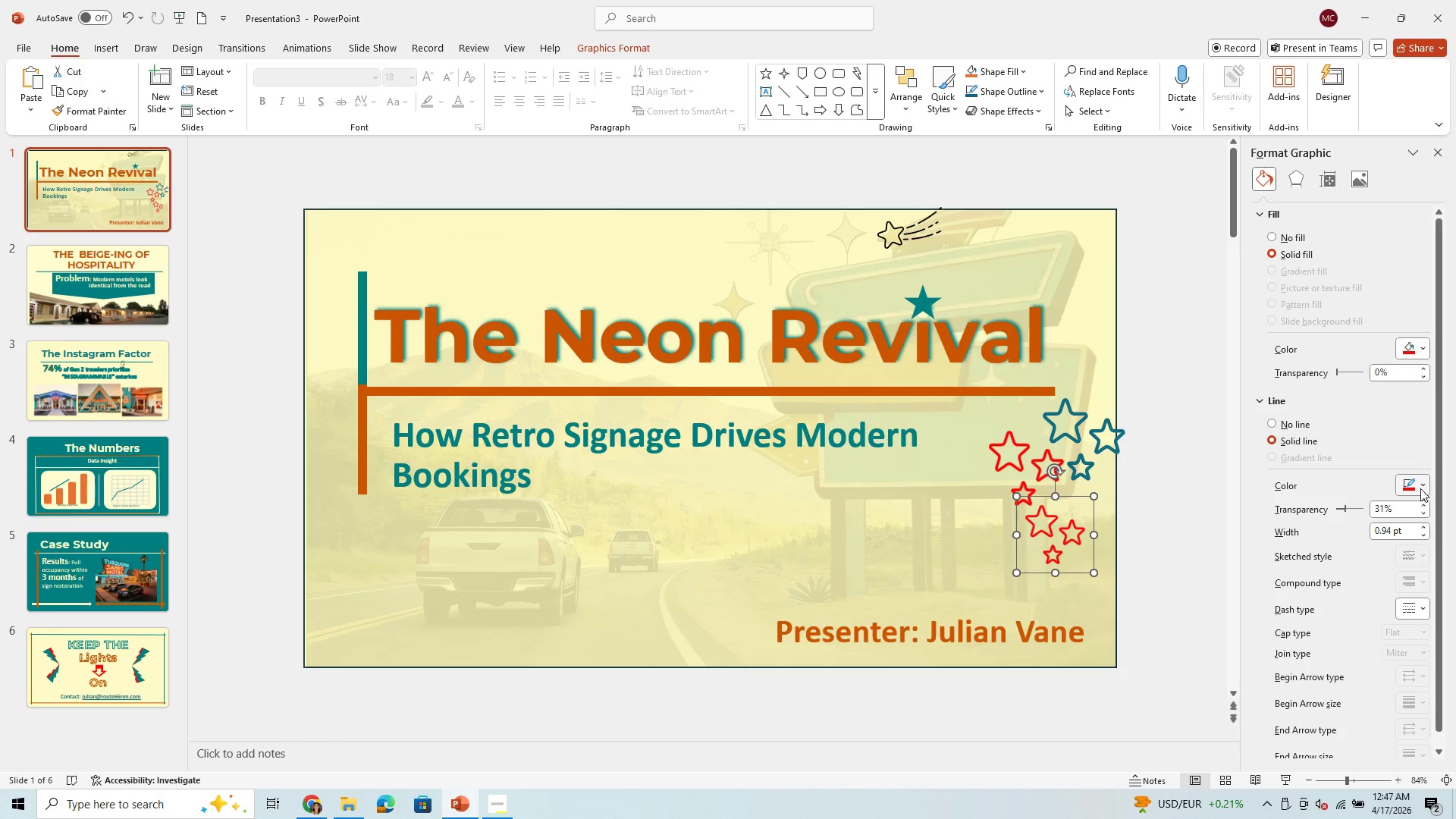 
left_click([1423, 488])
 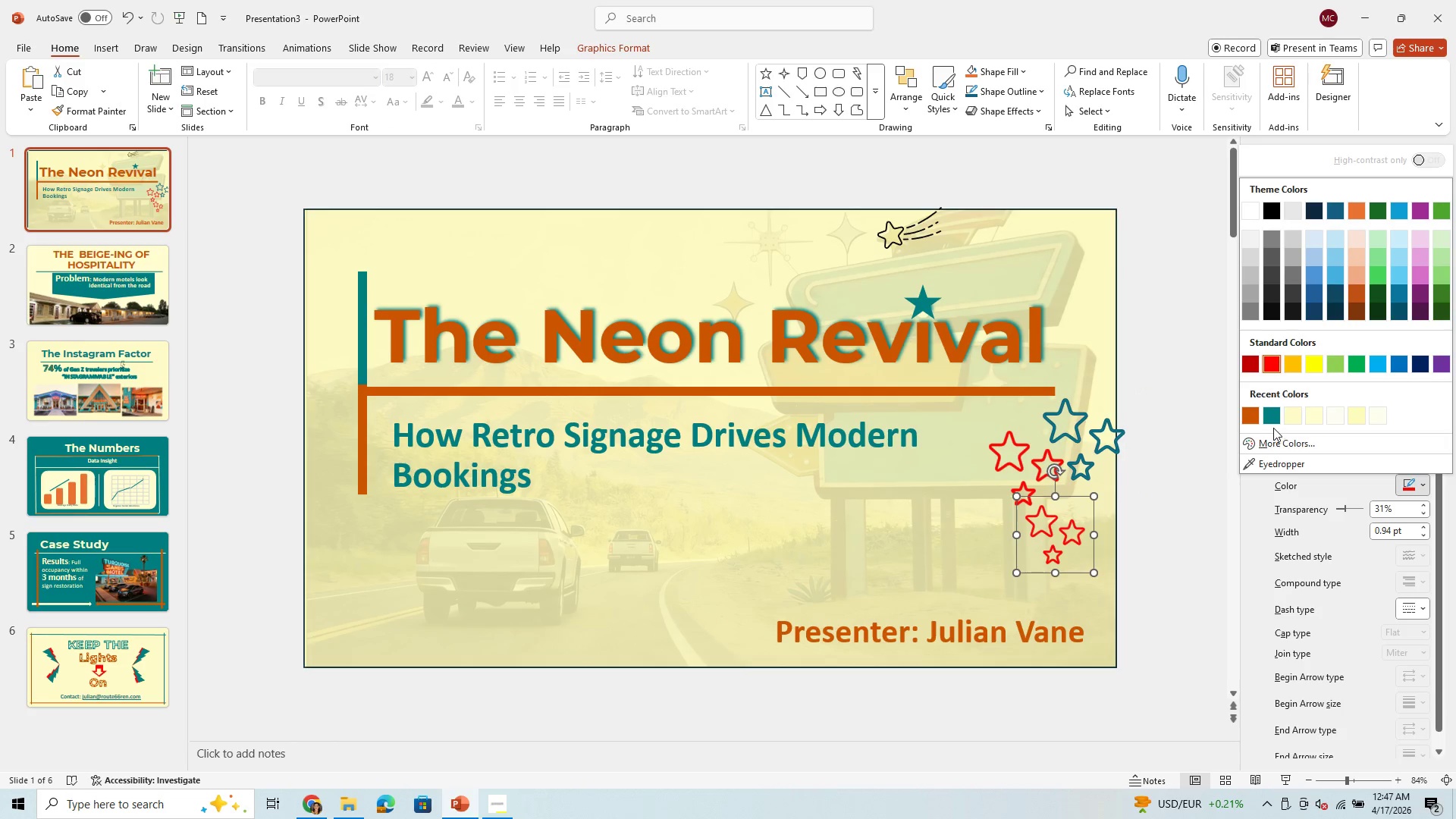 
left_click([1273, 422])
 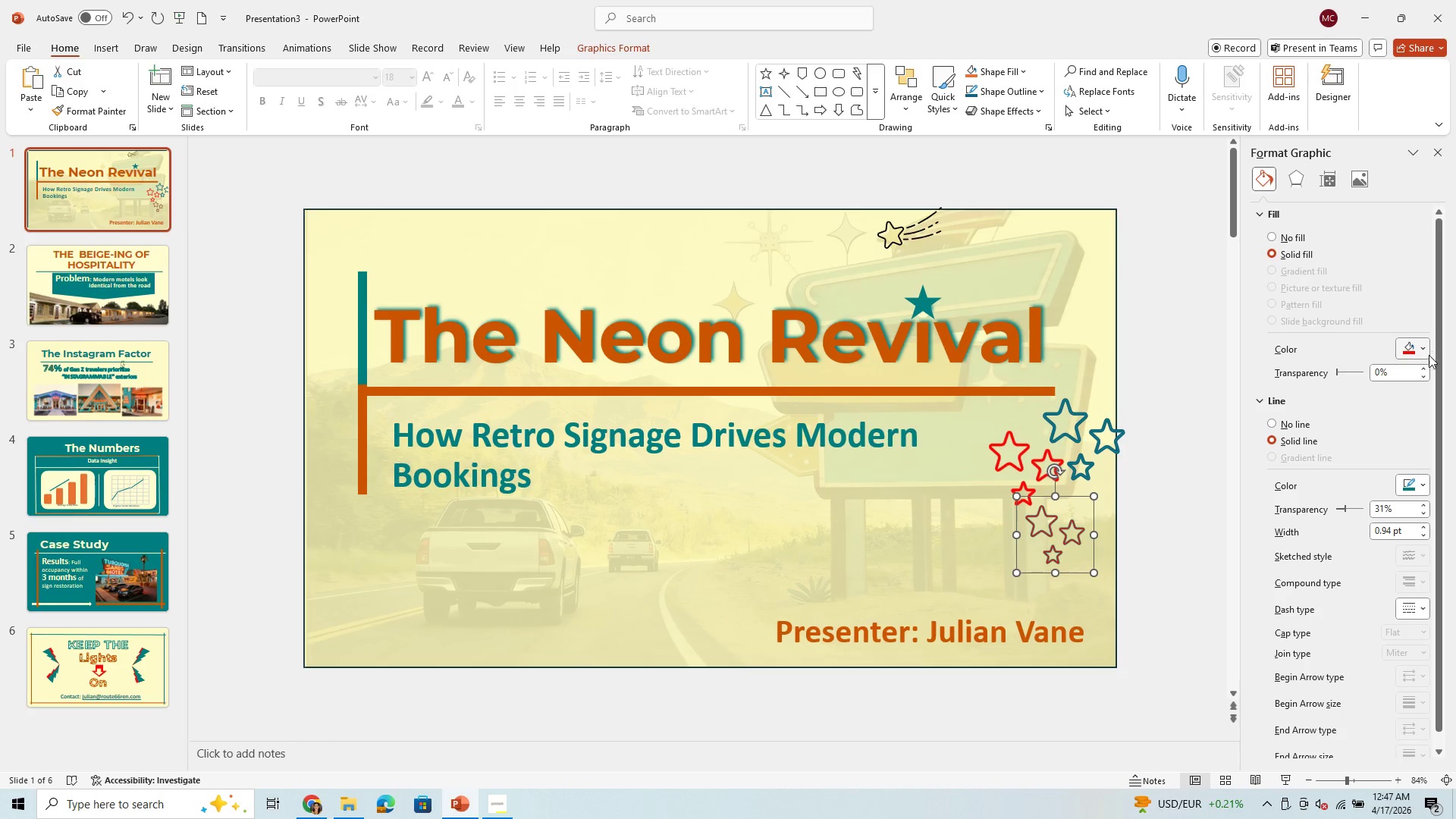 
wait(5.95)
 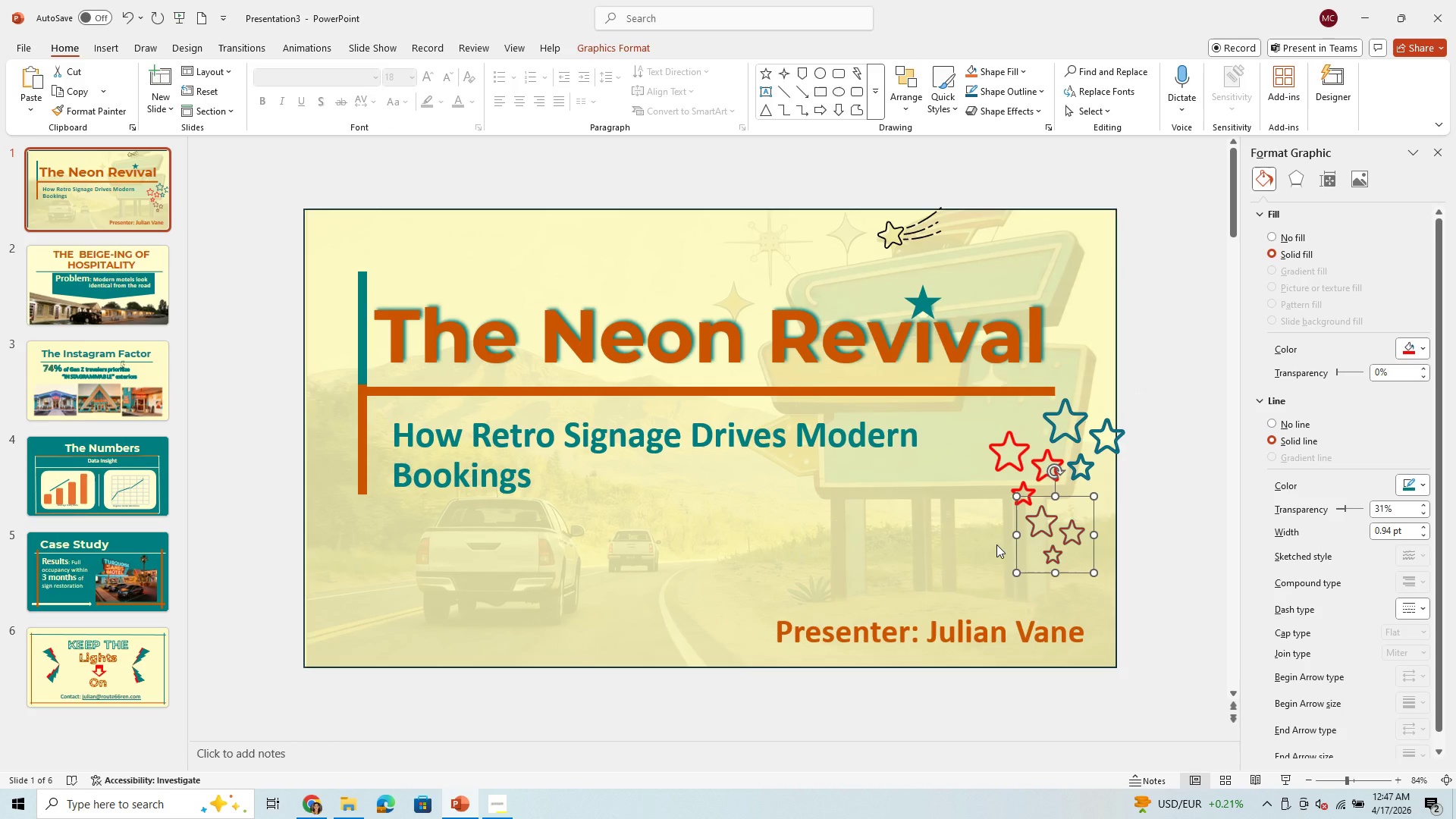 
left_click([1425, 485])
 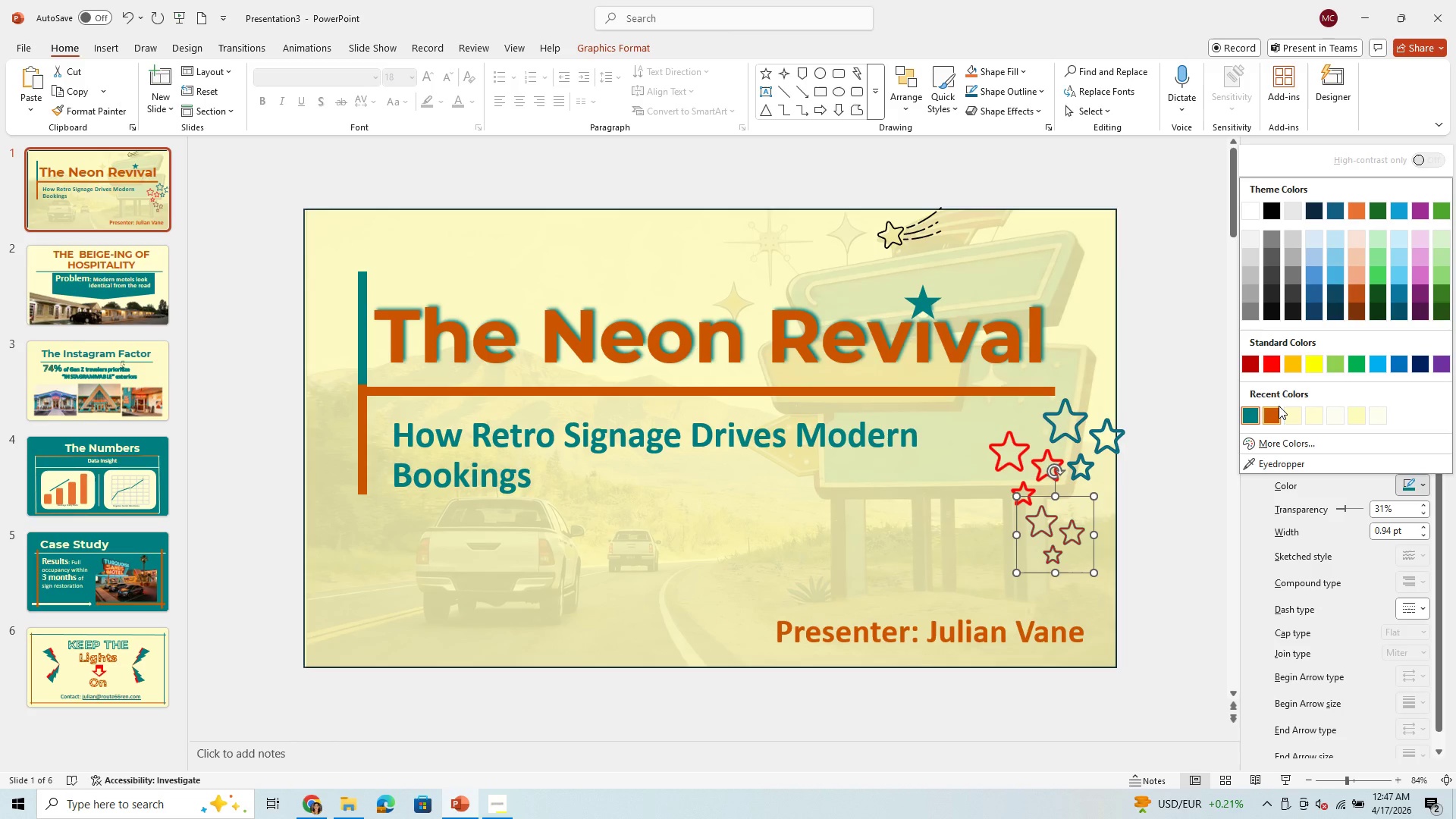 
left_click([1278, 419])
 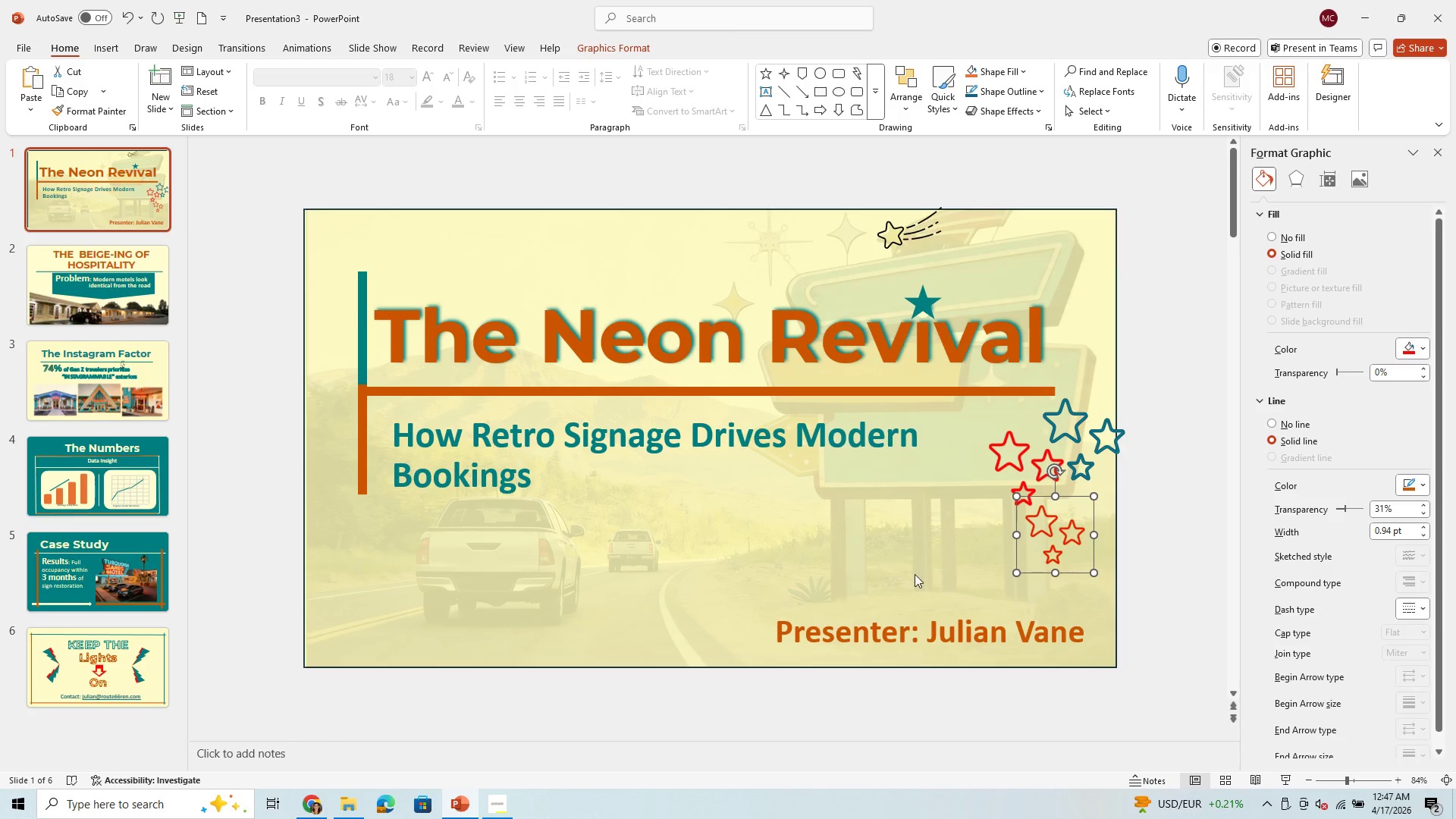 
left_click([915, 560])
 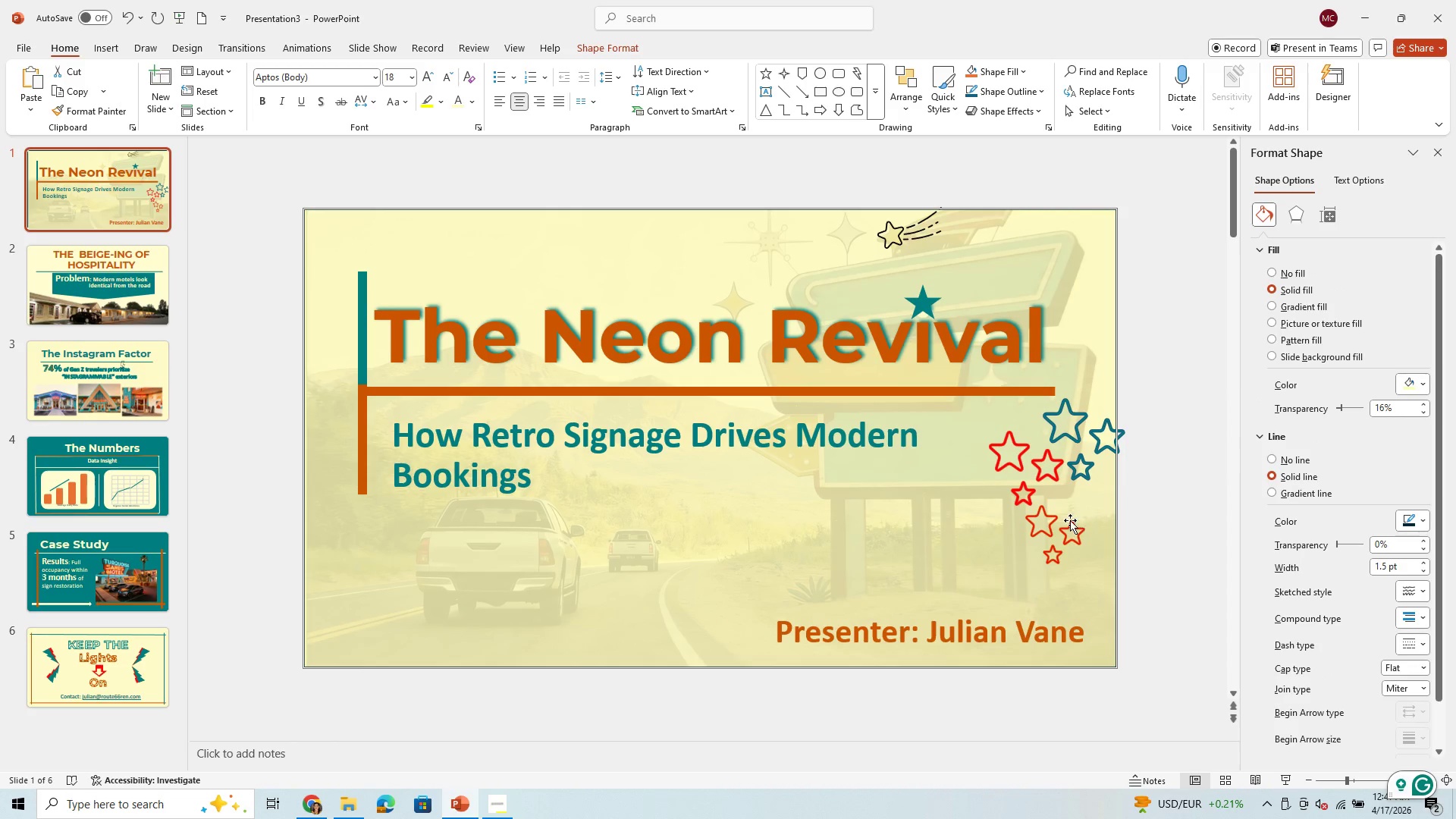 
left_click([1056, 532])
 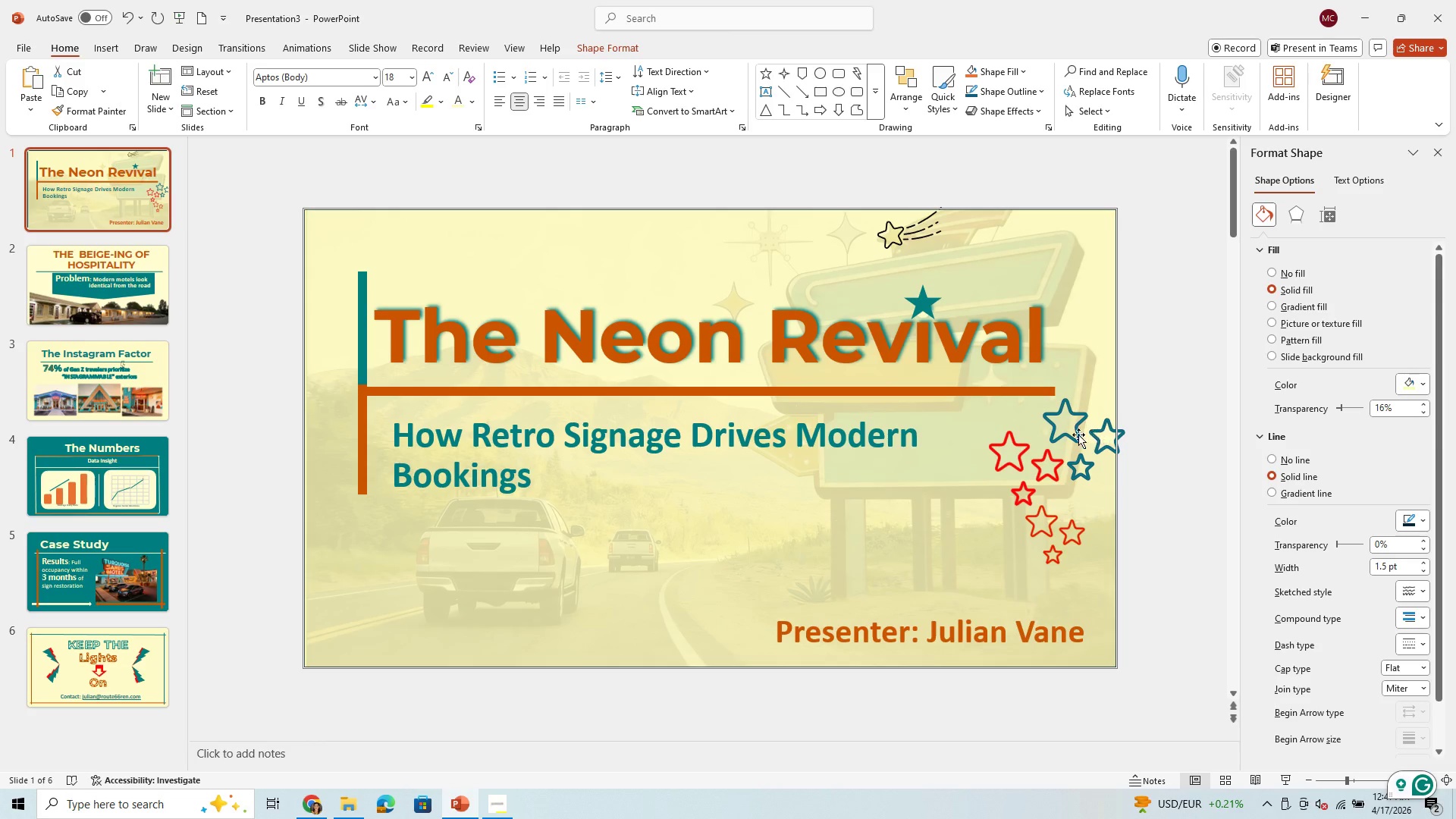 
left_click_drag(start_coordinate=[1071, 422], to_coordinate=[1068, 413])
 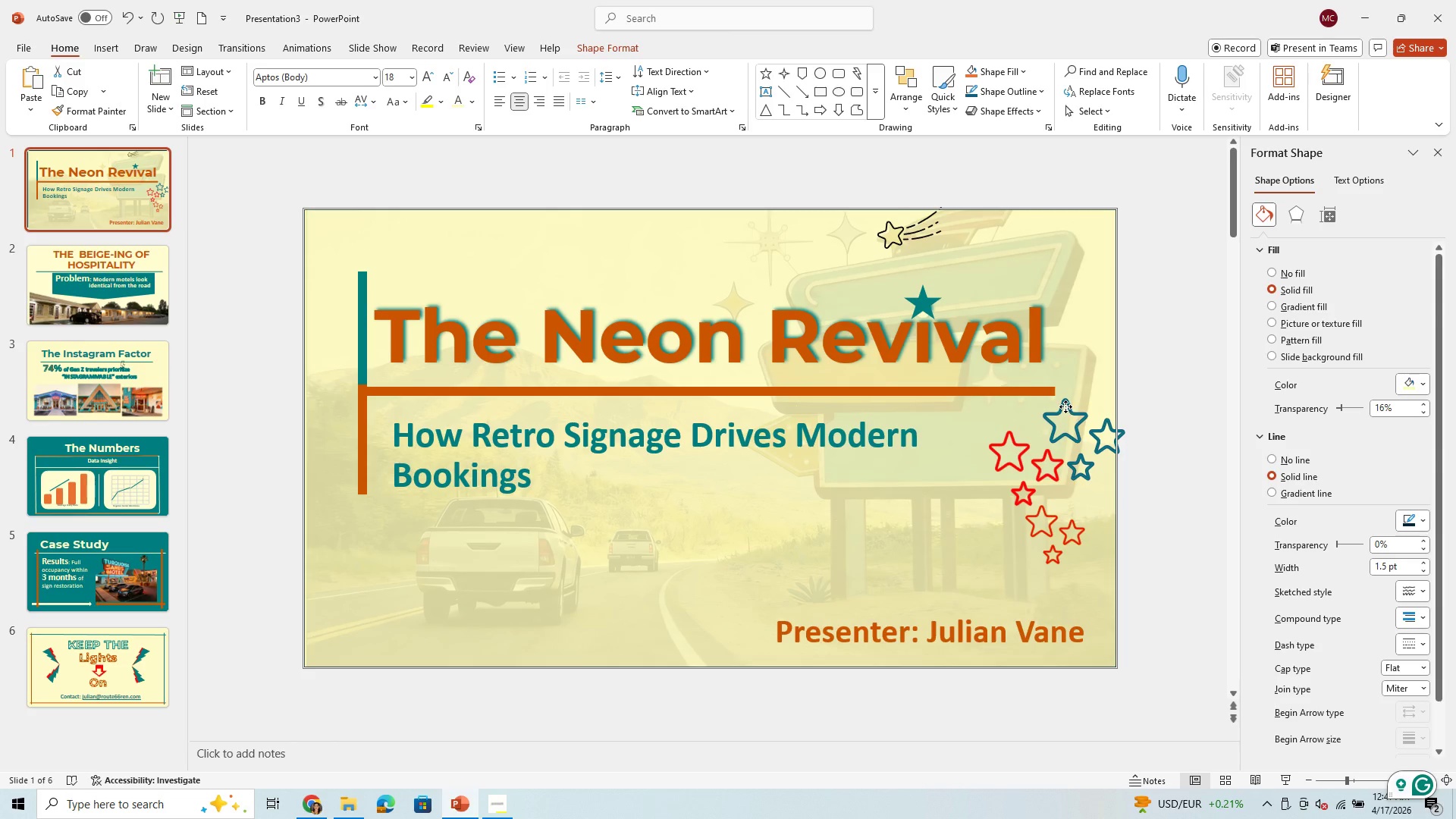 
left_click([1065, 406])
 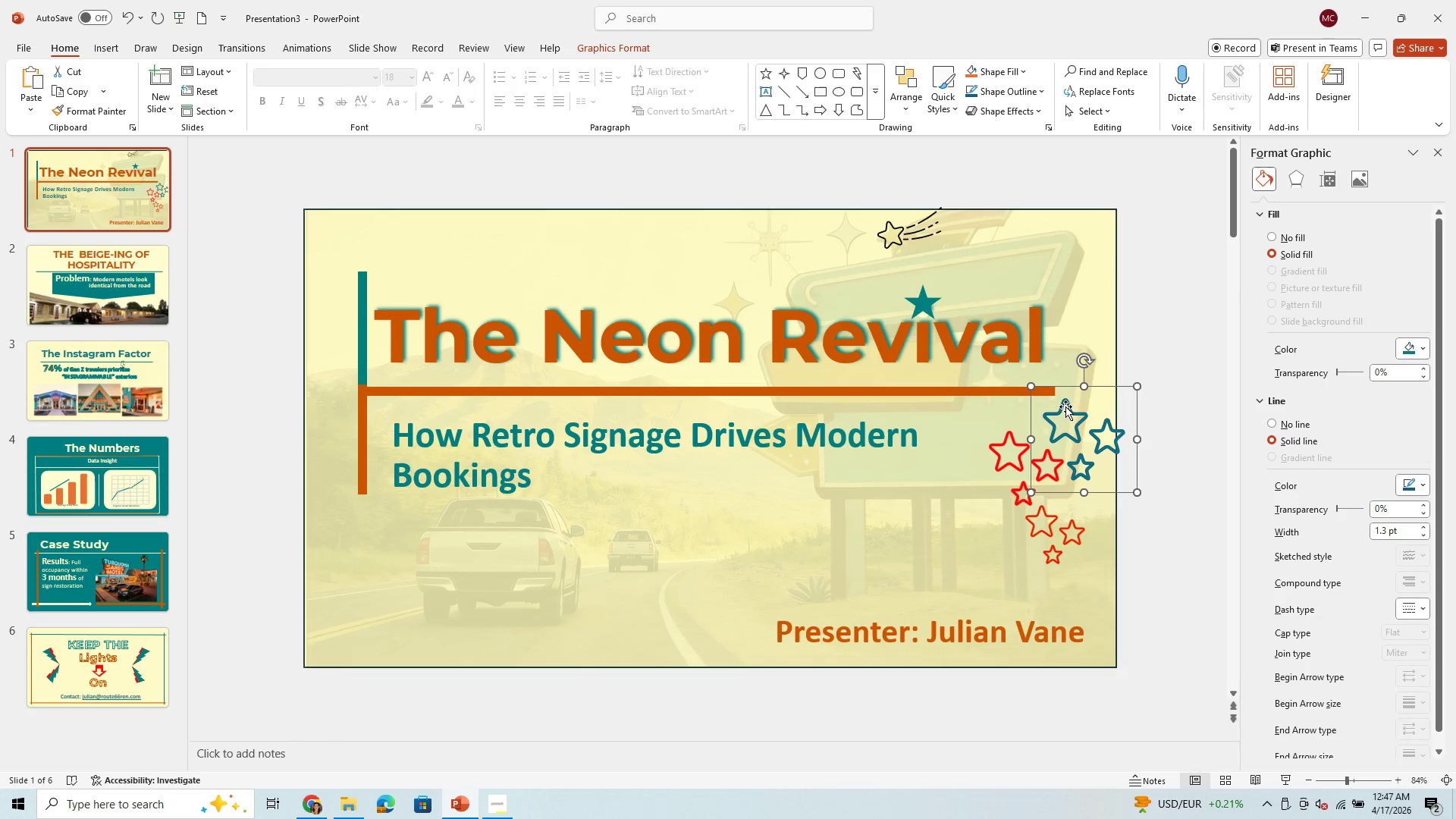 
left_click_drag(start_coordinate=[1065, 406], to_coordinate=[1055, 396])
 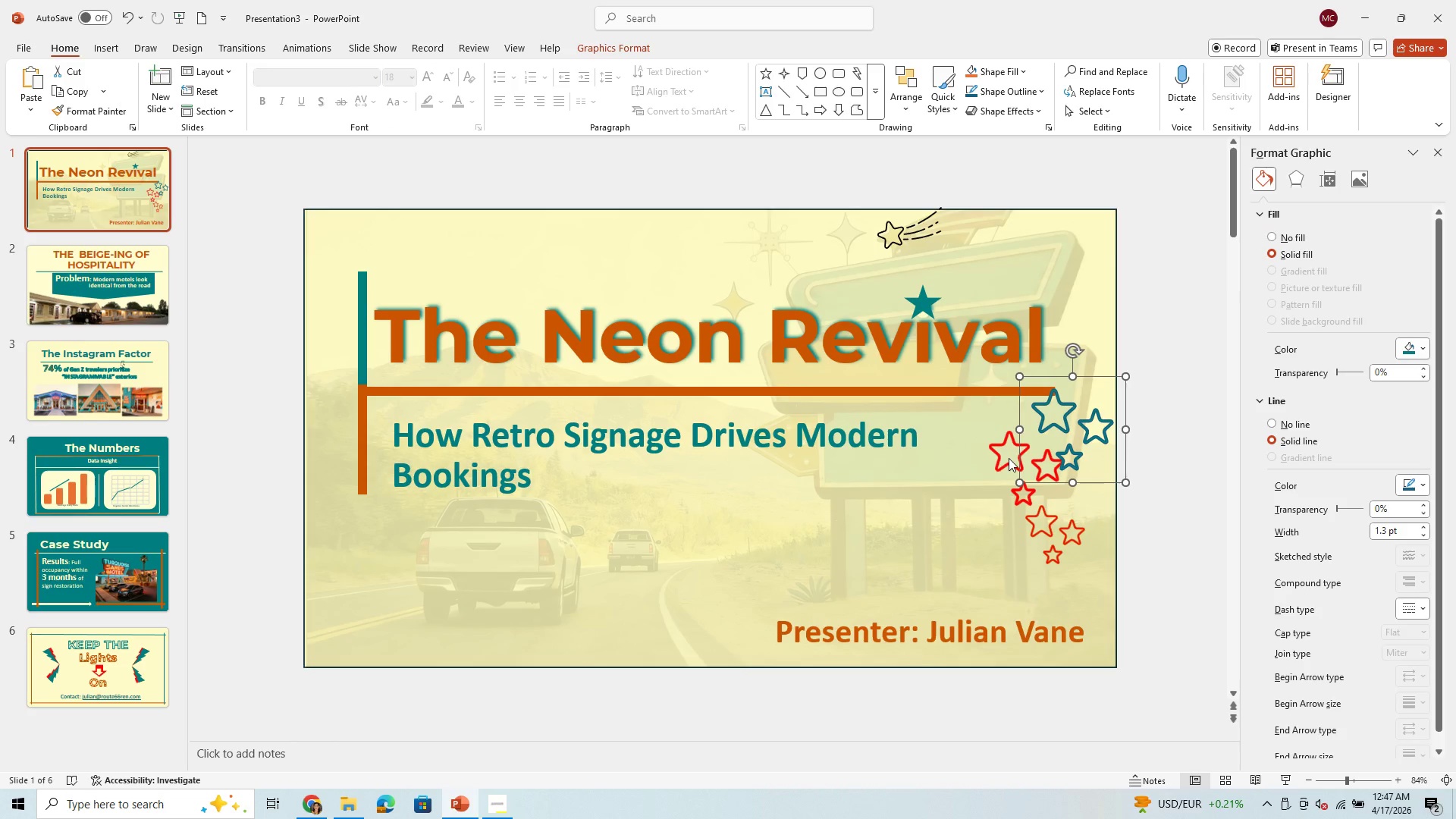 
left_click([998, 461])
 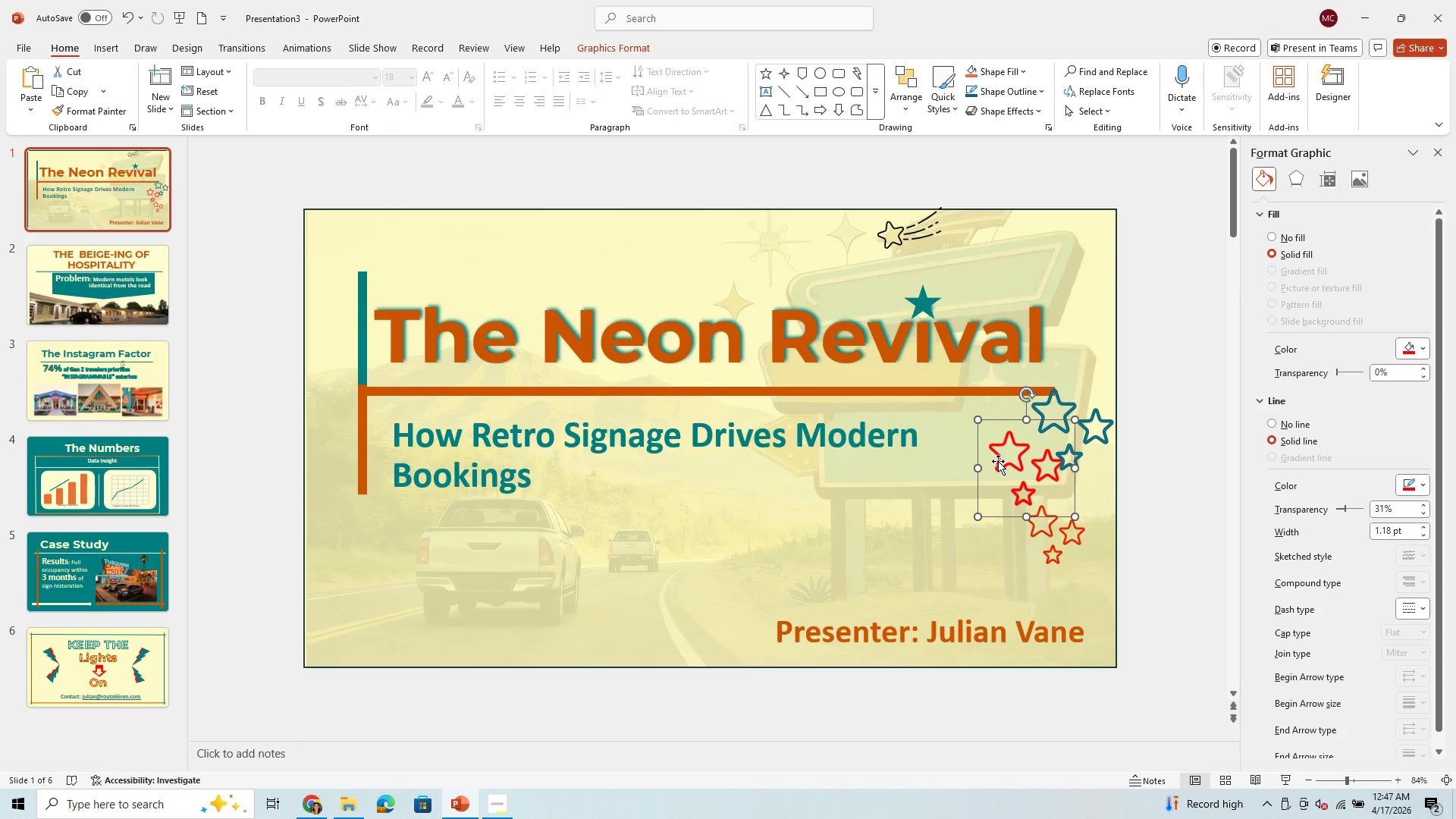 
left_click_drag(start_coordinate=[998, 461], to_coordinate=[987, 449])
 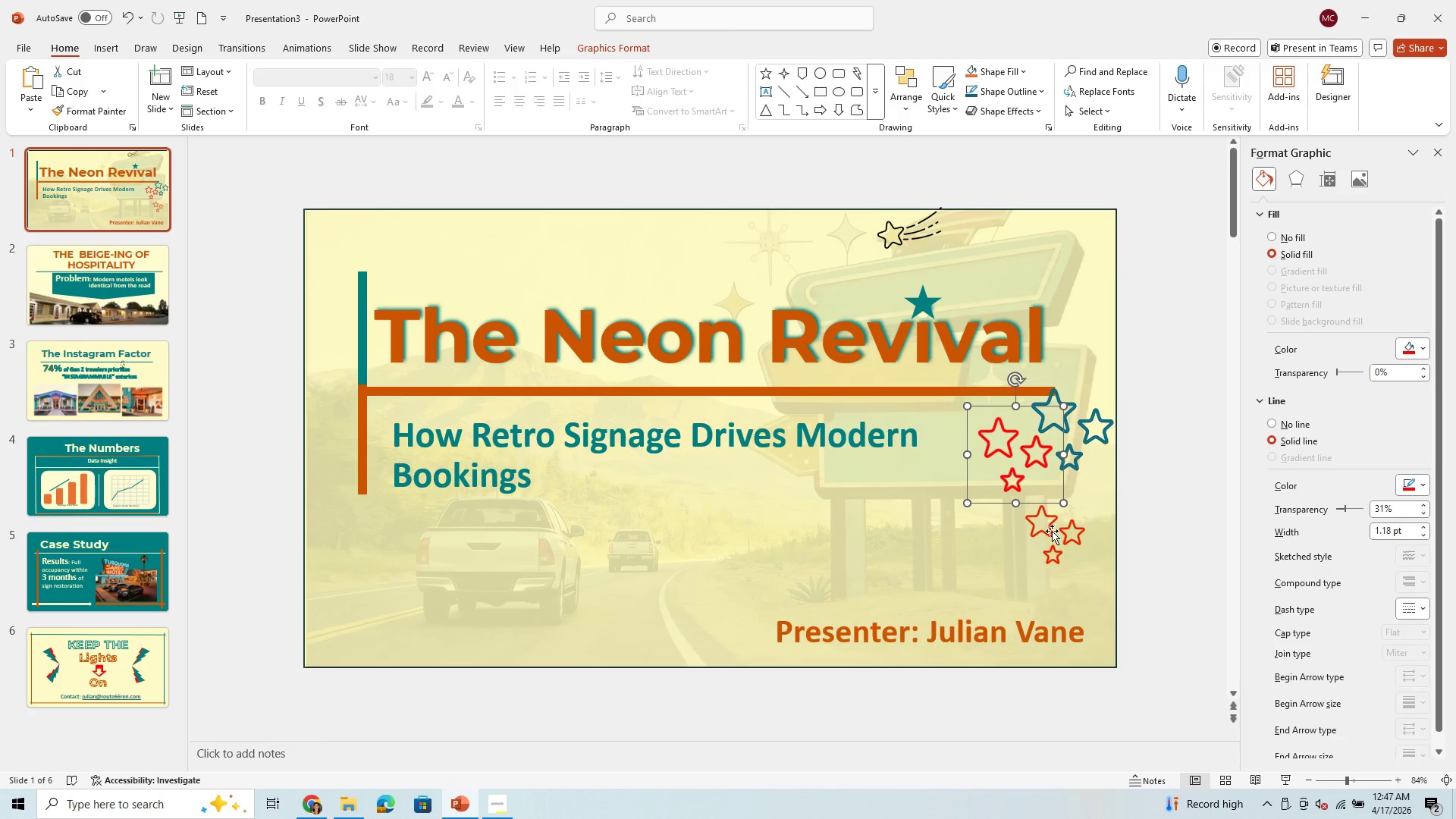 
left_click([1050, 531])
 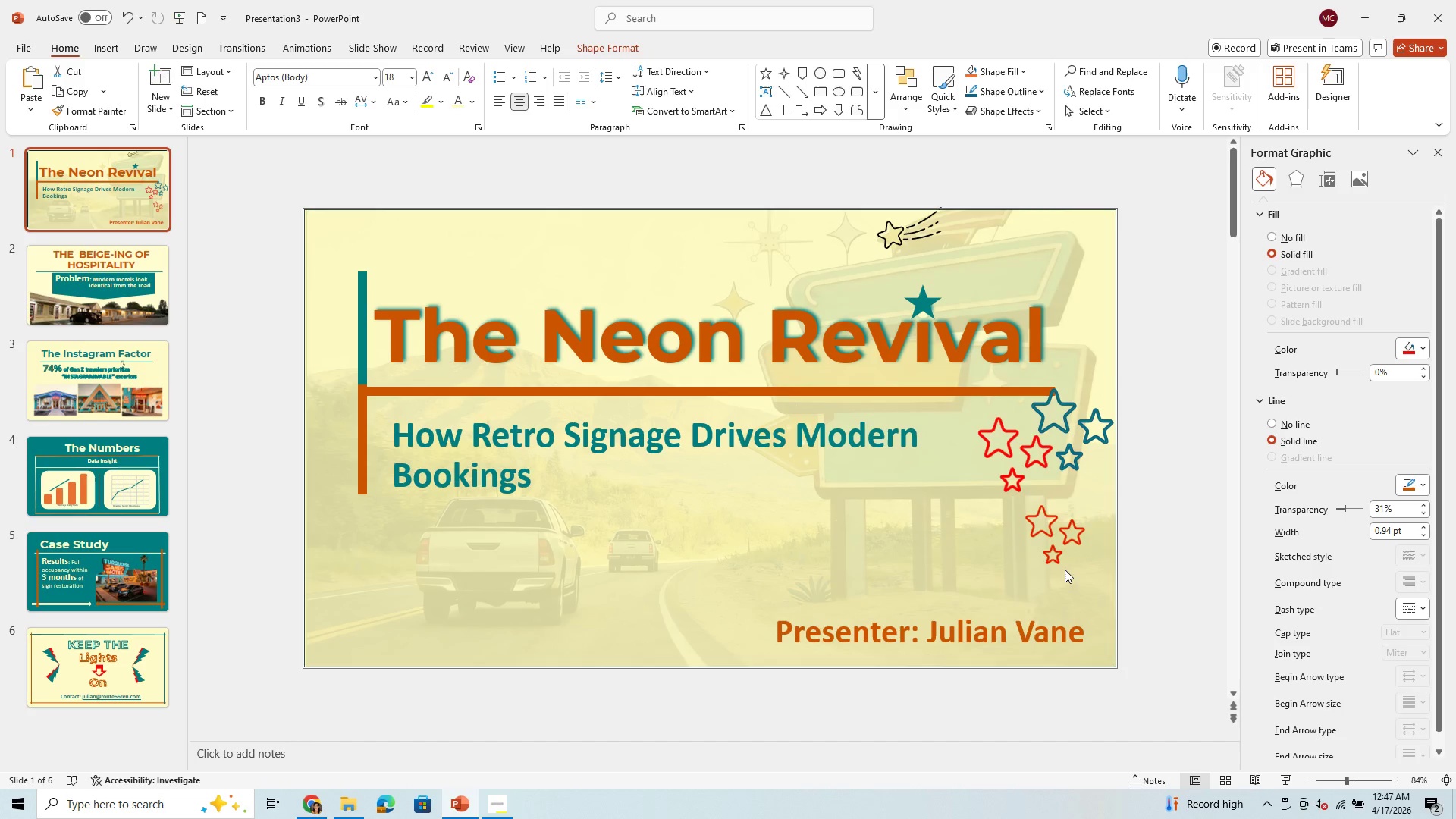 
left_click([1065, 570])
 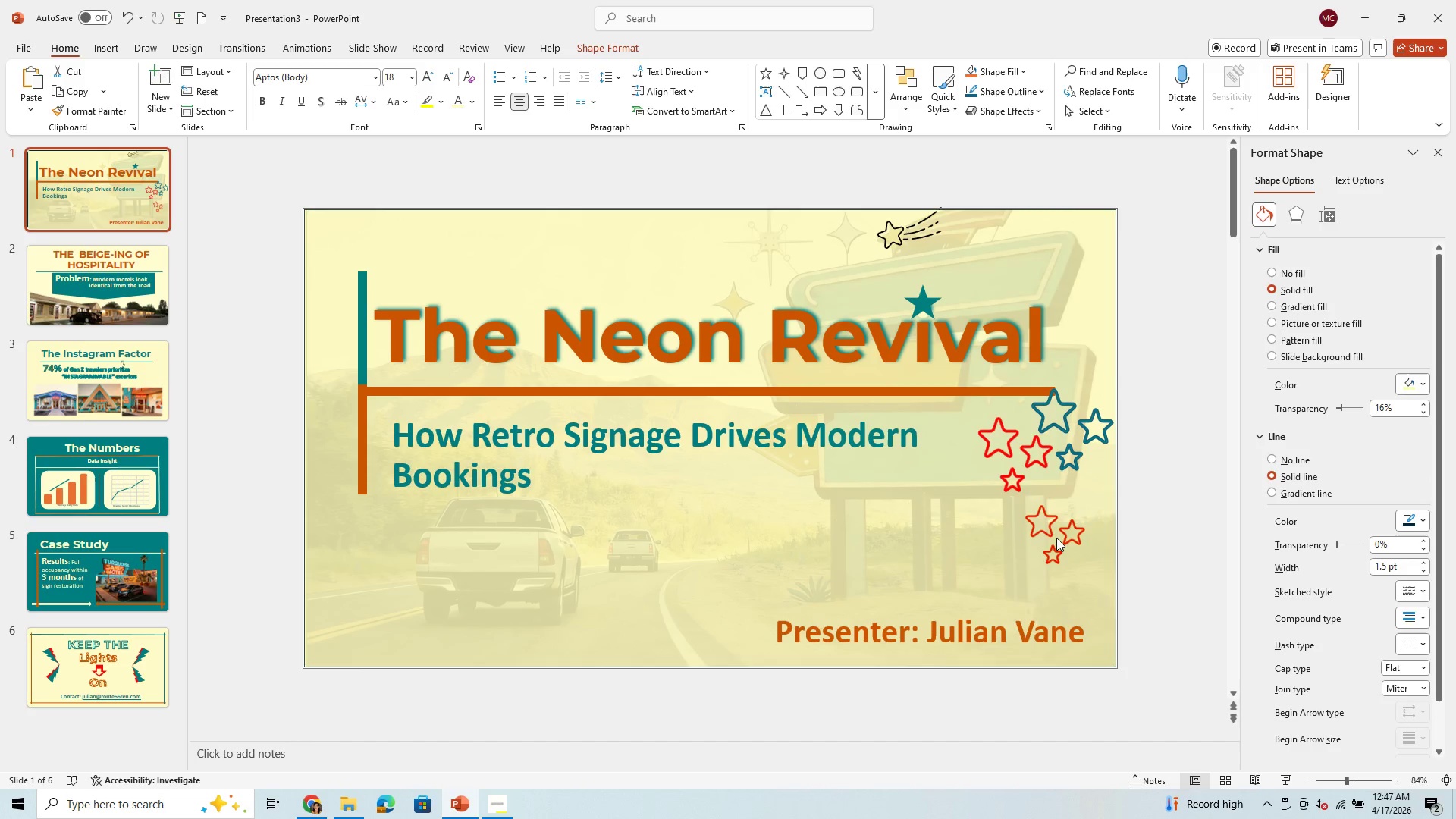 
left_click([1056, 538])
 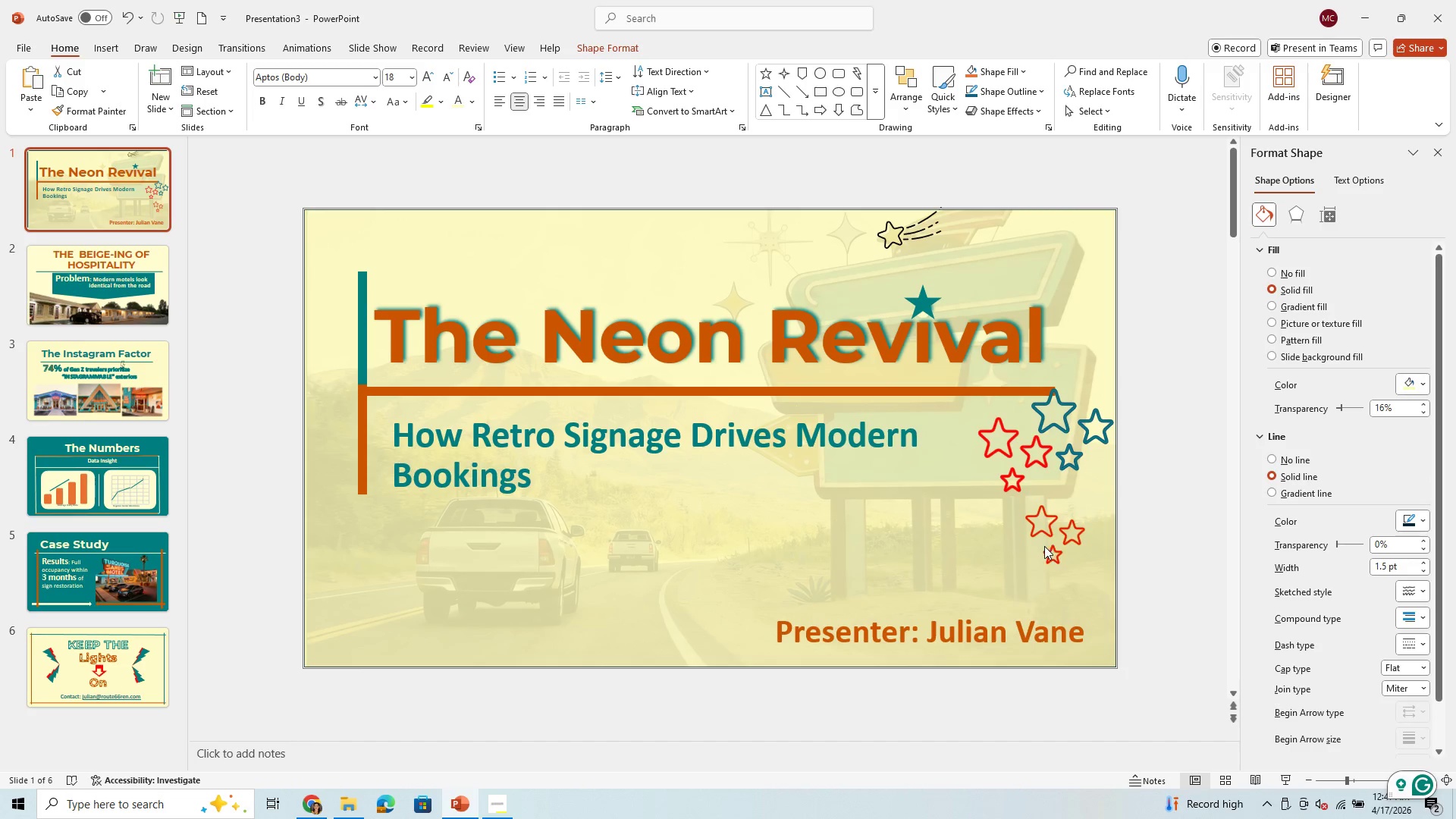 
left_click([1042, 546])
 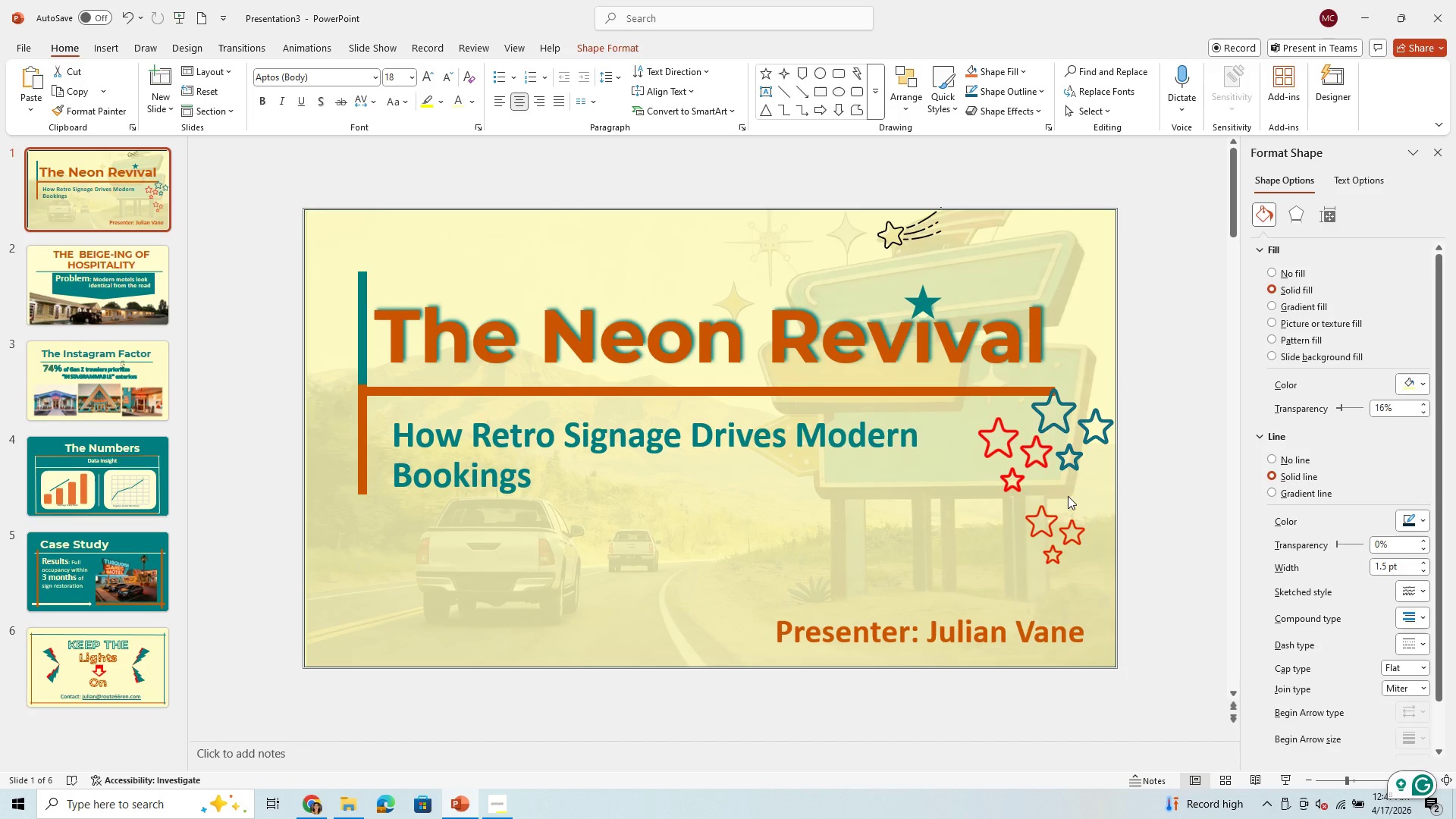 
left_click([1068, 496])
 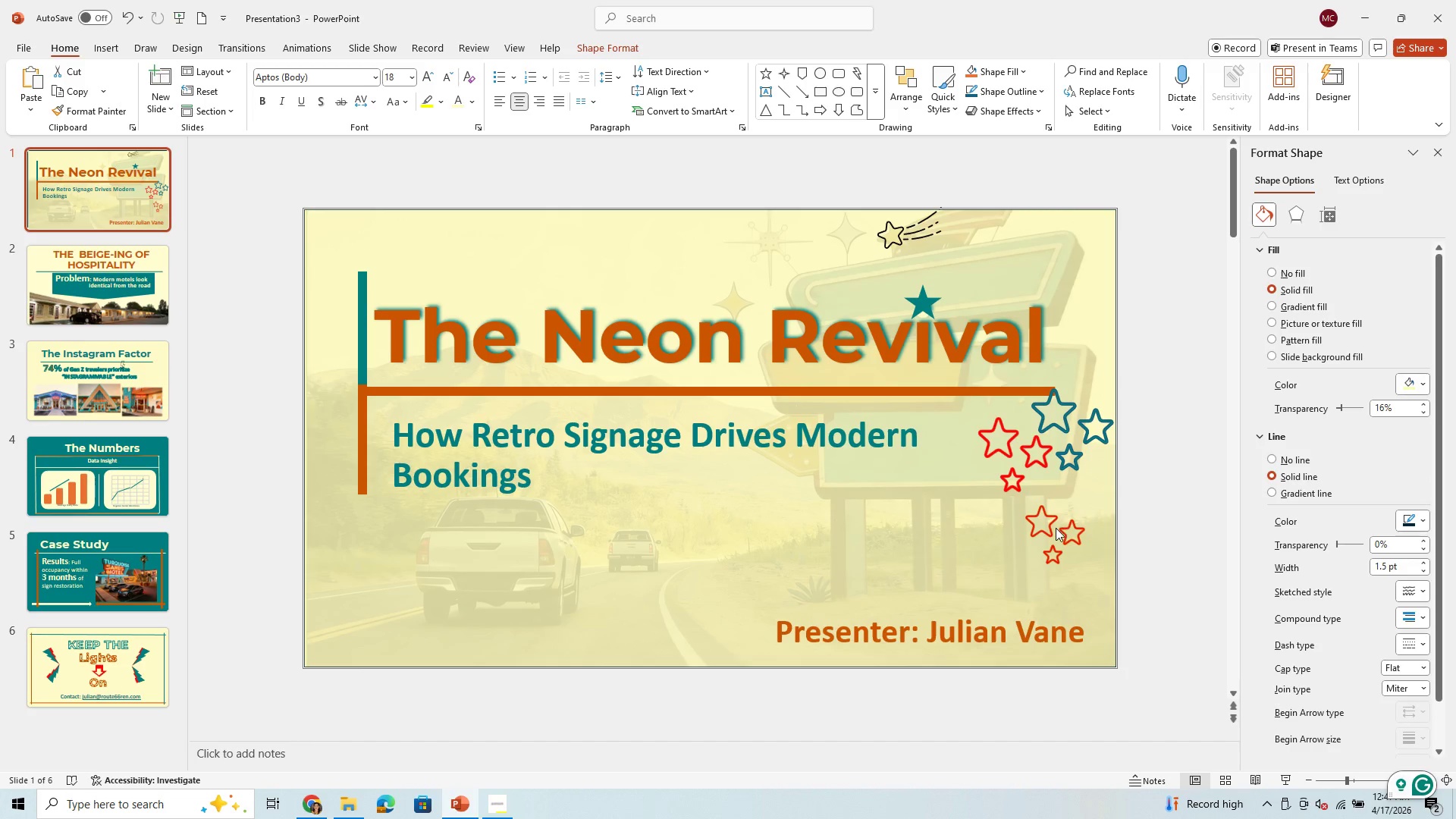 
left_click([1056, 528])
 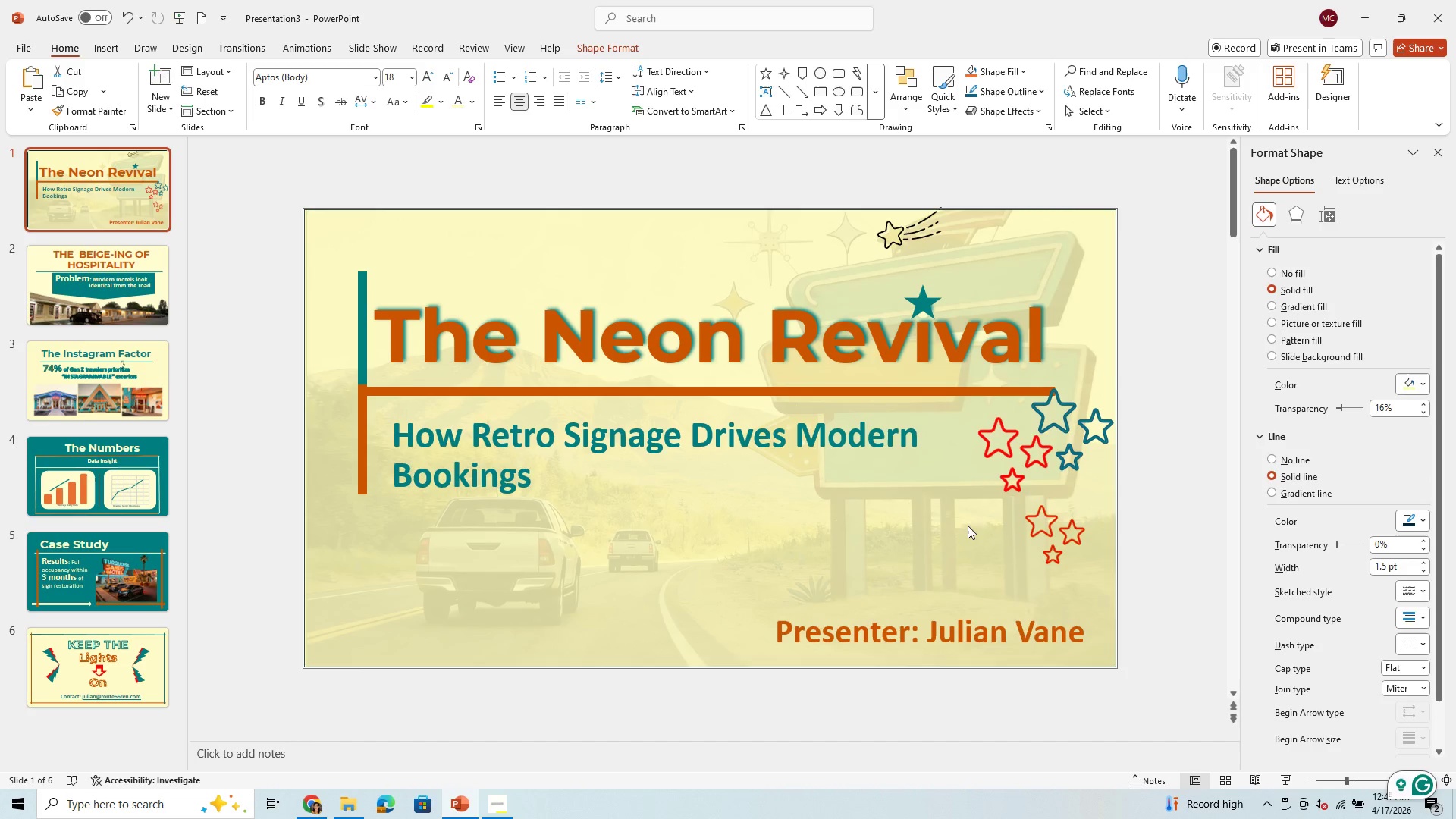 
left_click([965, 522])
 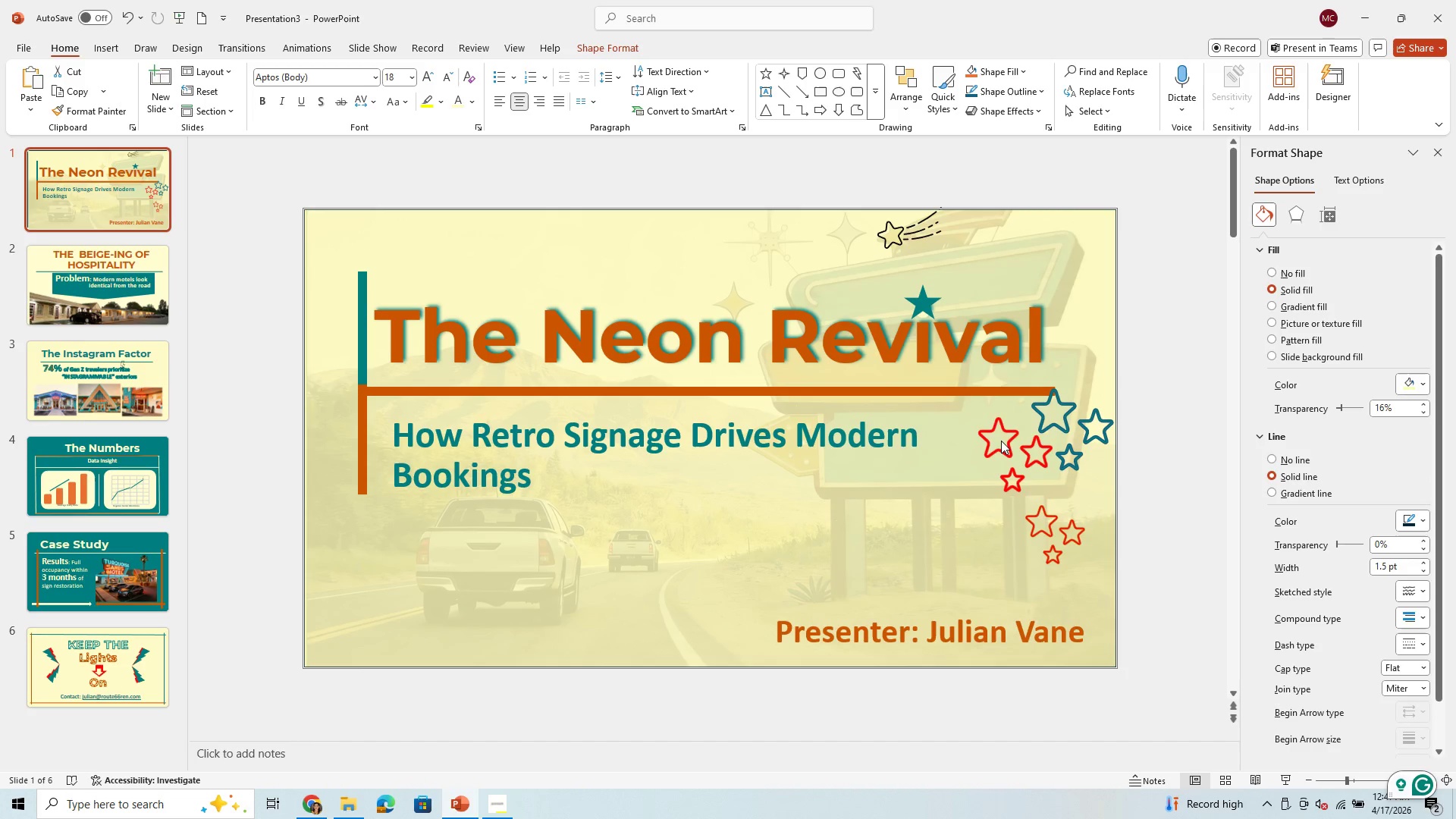 
left_click([1003, 425])
 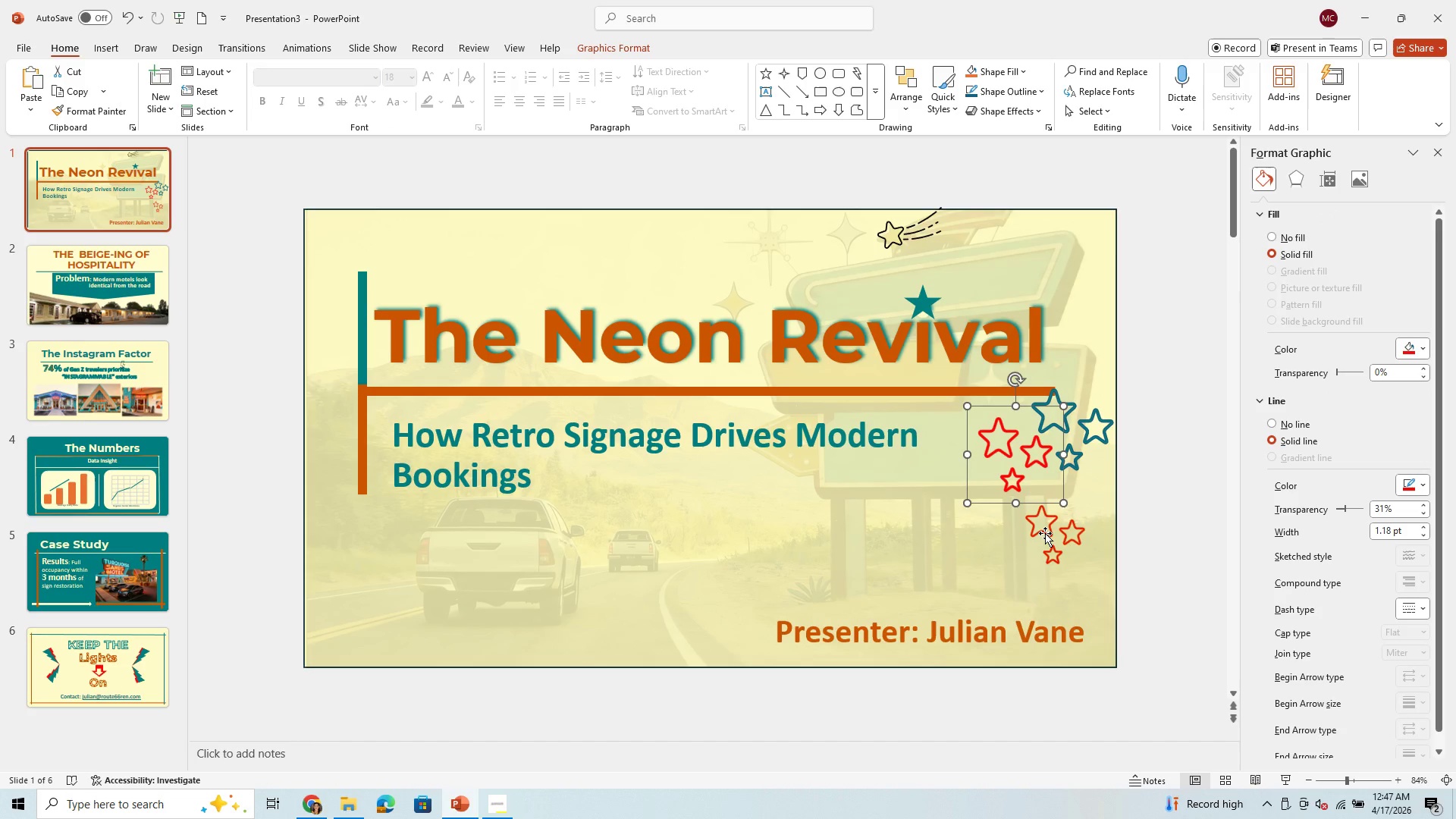 
left_click_drag(start_coordinate=[1045, 533], to_coordinate=[1048, 502])
 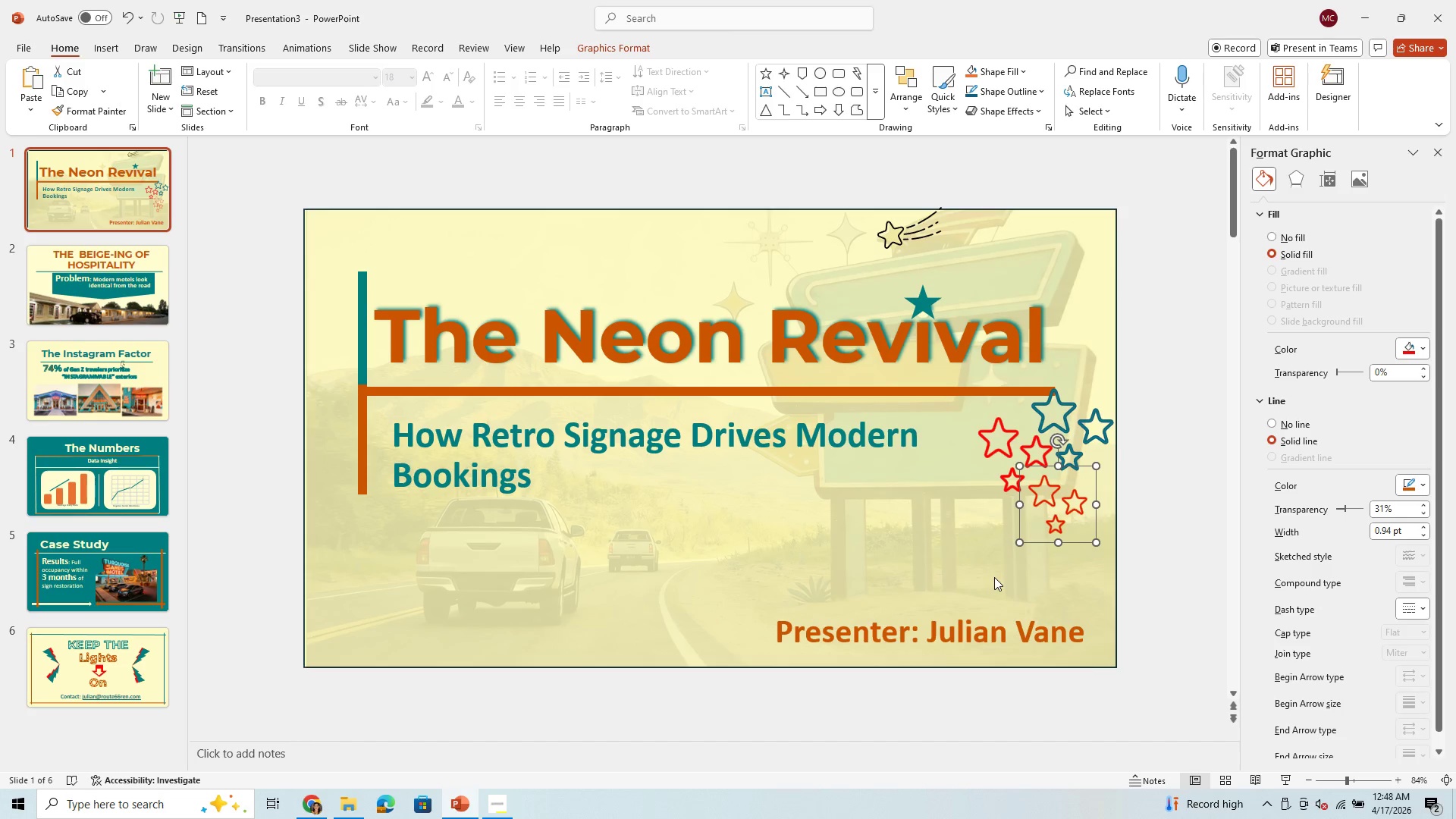 
left_click([994, 577])
 